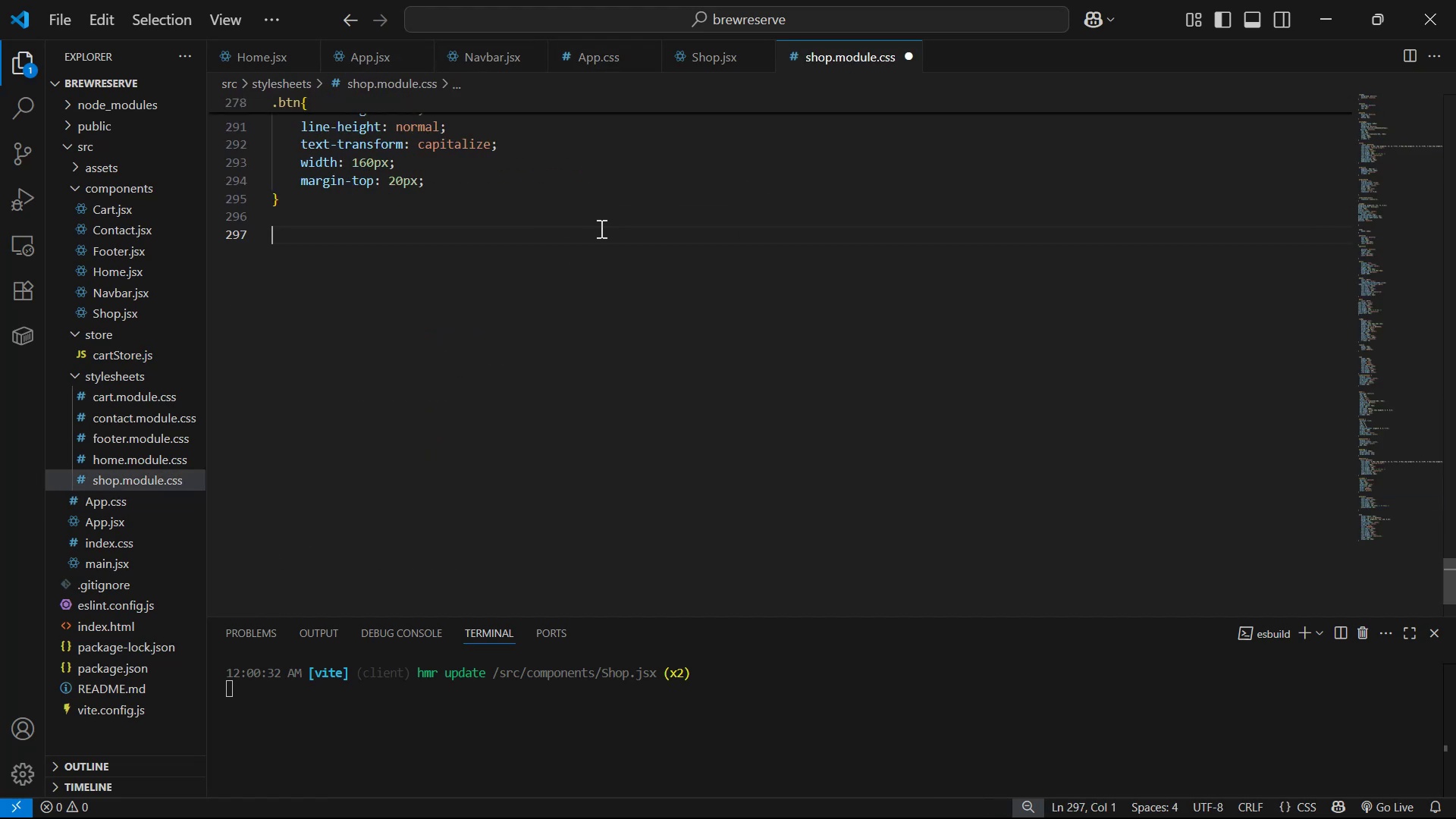 
key(Control+ControlLeft)
 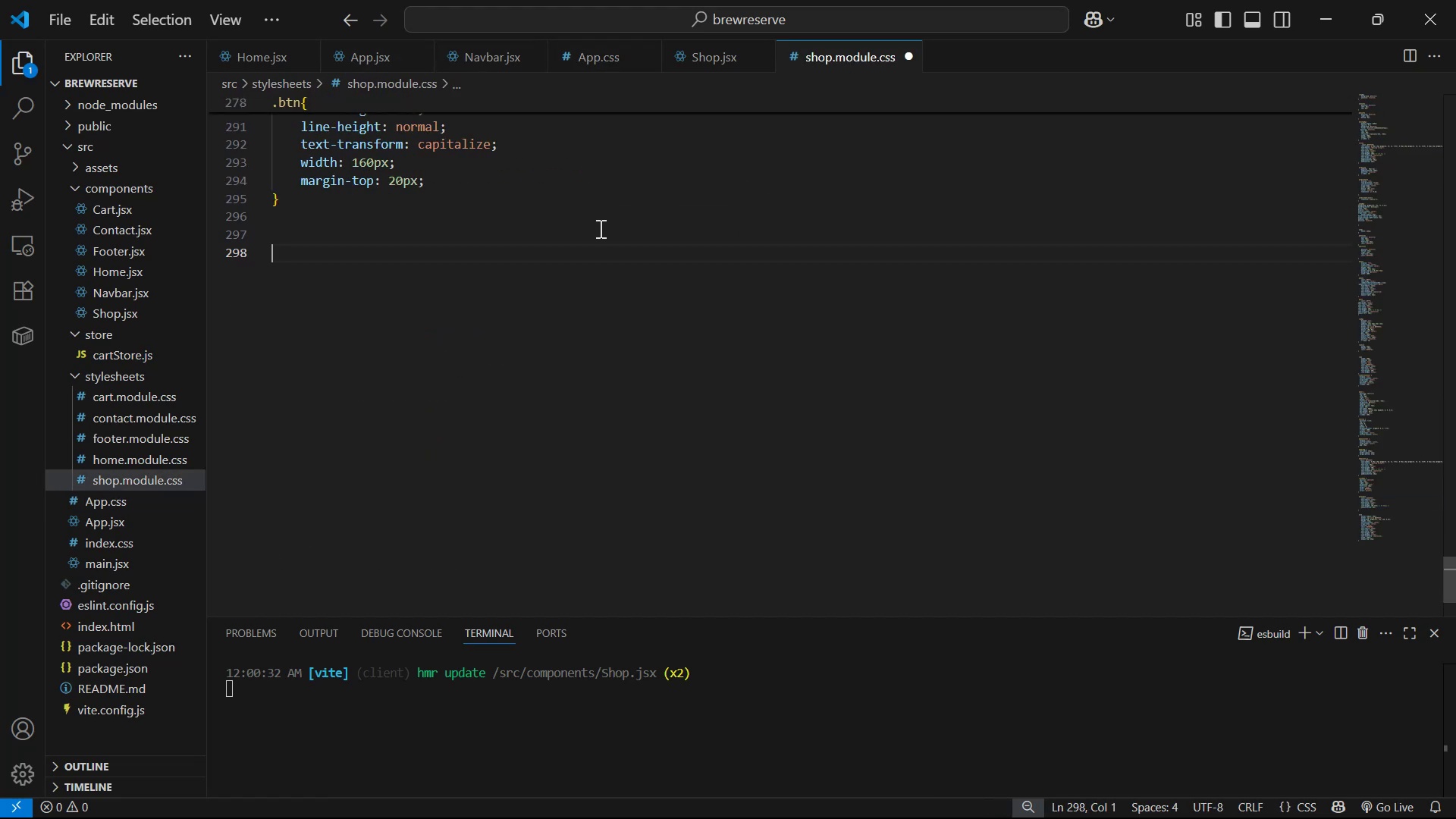 
key(Control+V)
 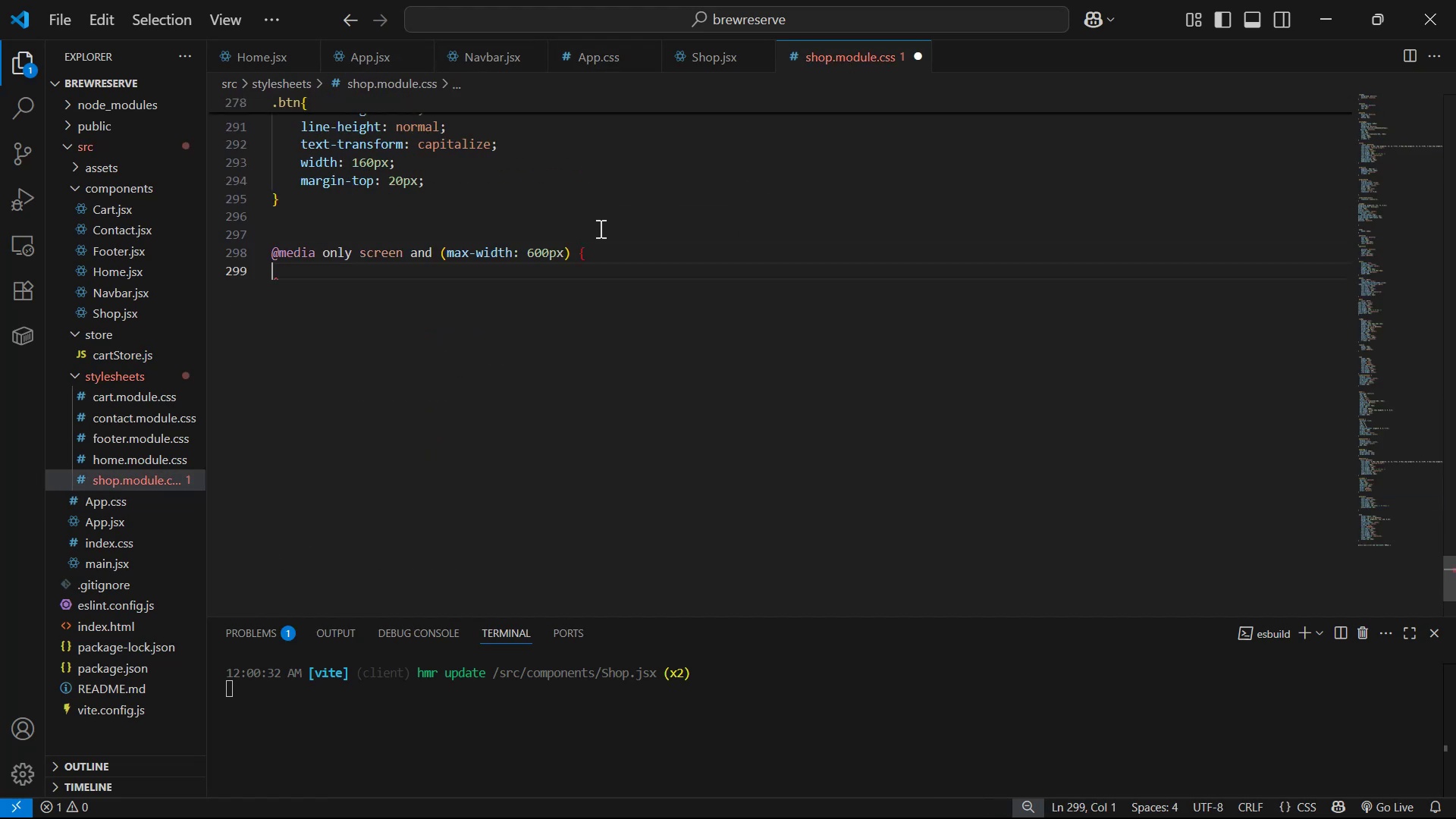 
key(Shift+BracketRight)
 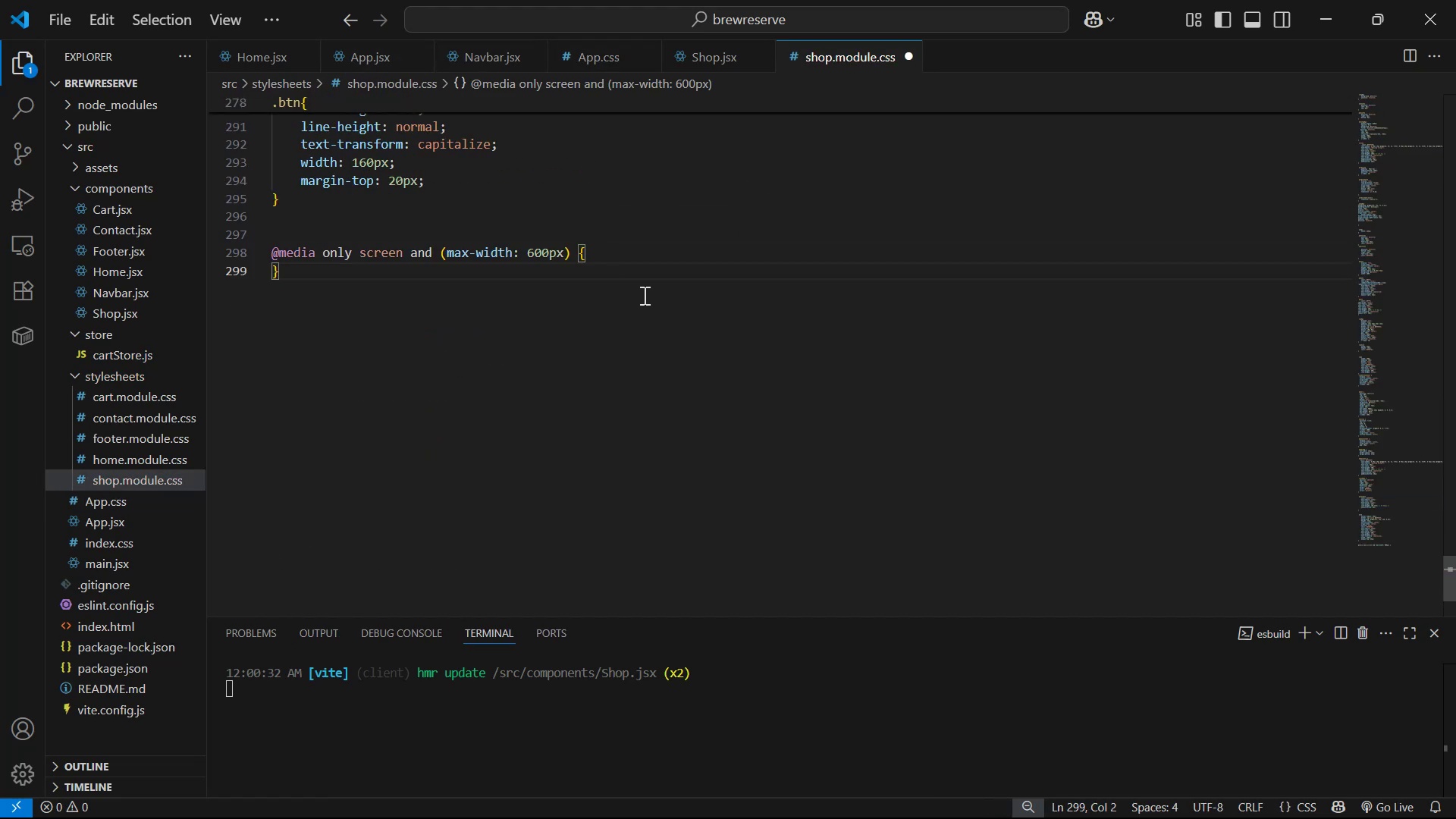 
left_click([662, 249])
 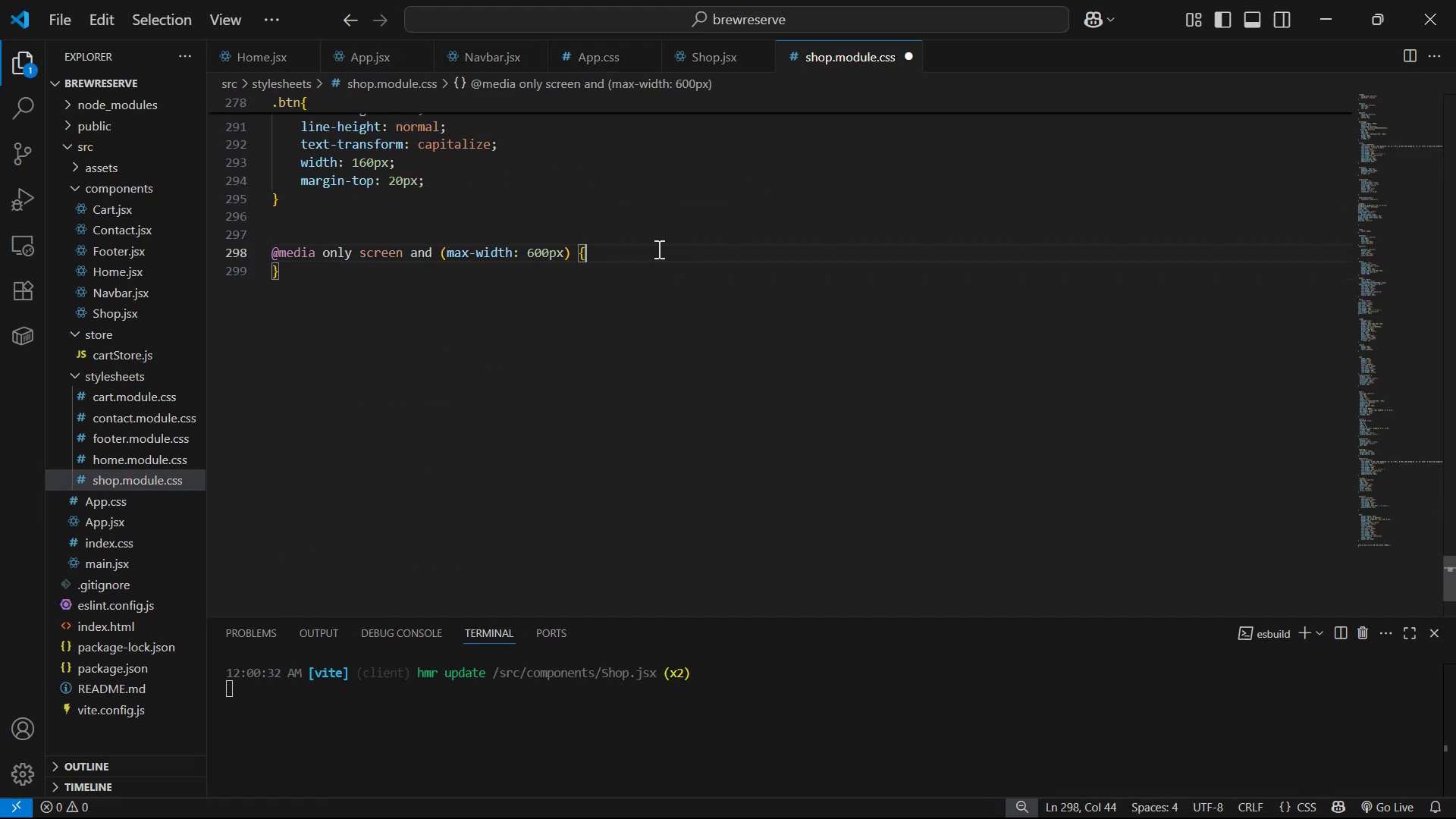 
key(Enter)
 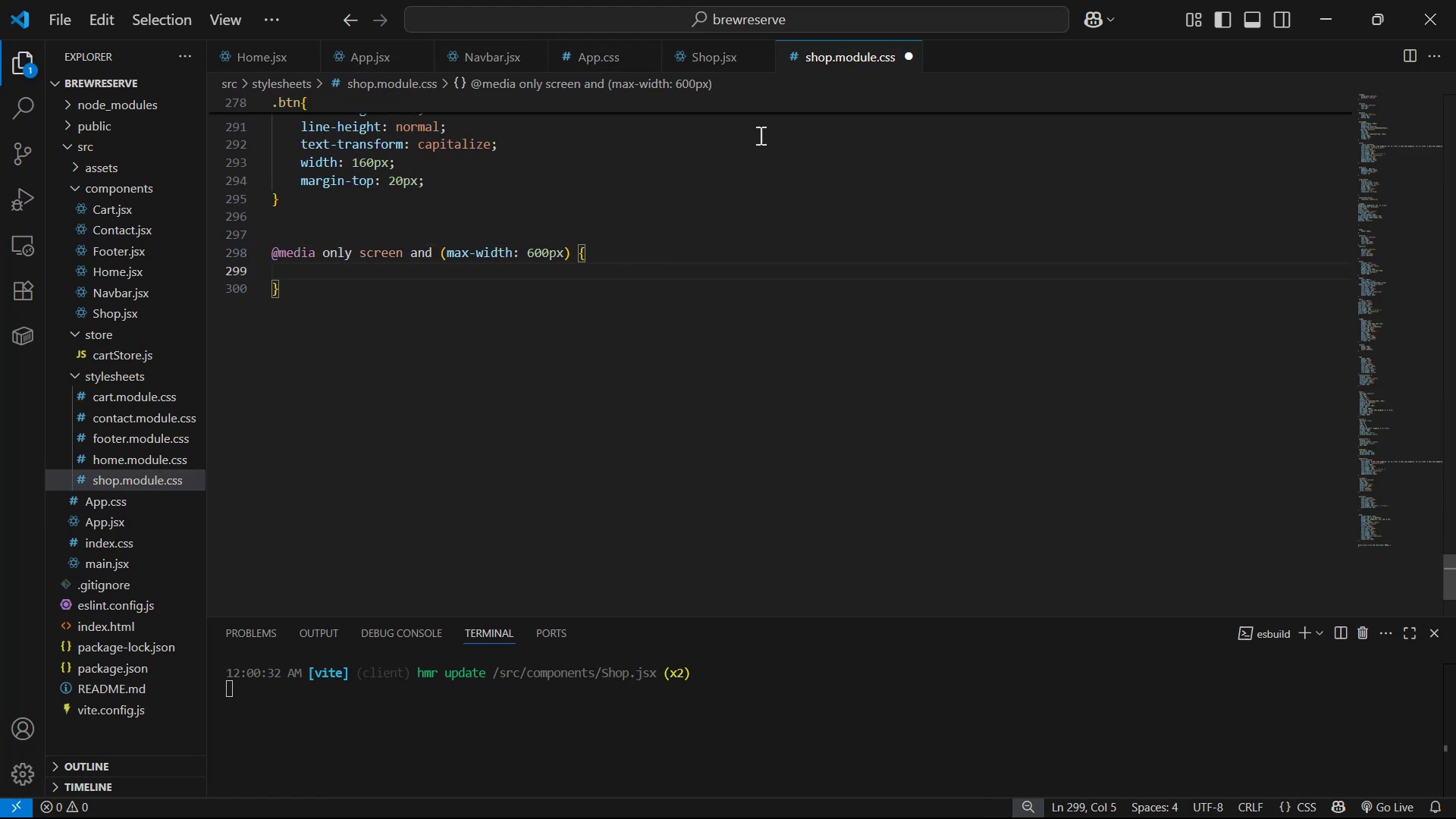 
scroll: coordinate [776, 226], scroll_direction: up, amount: 8.0
 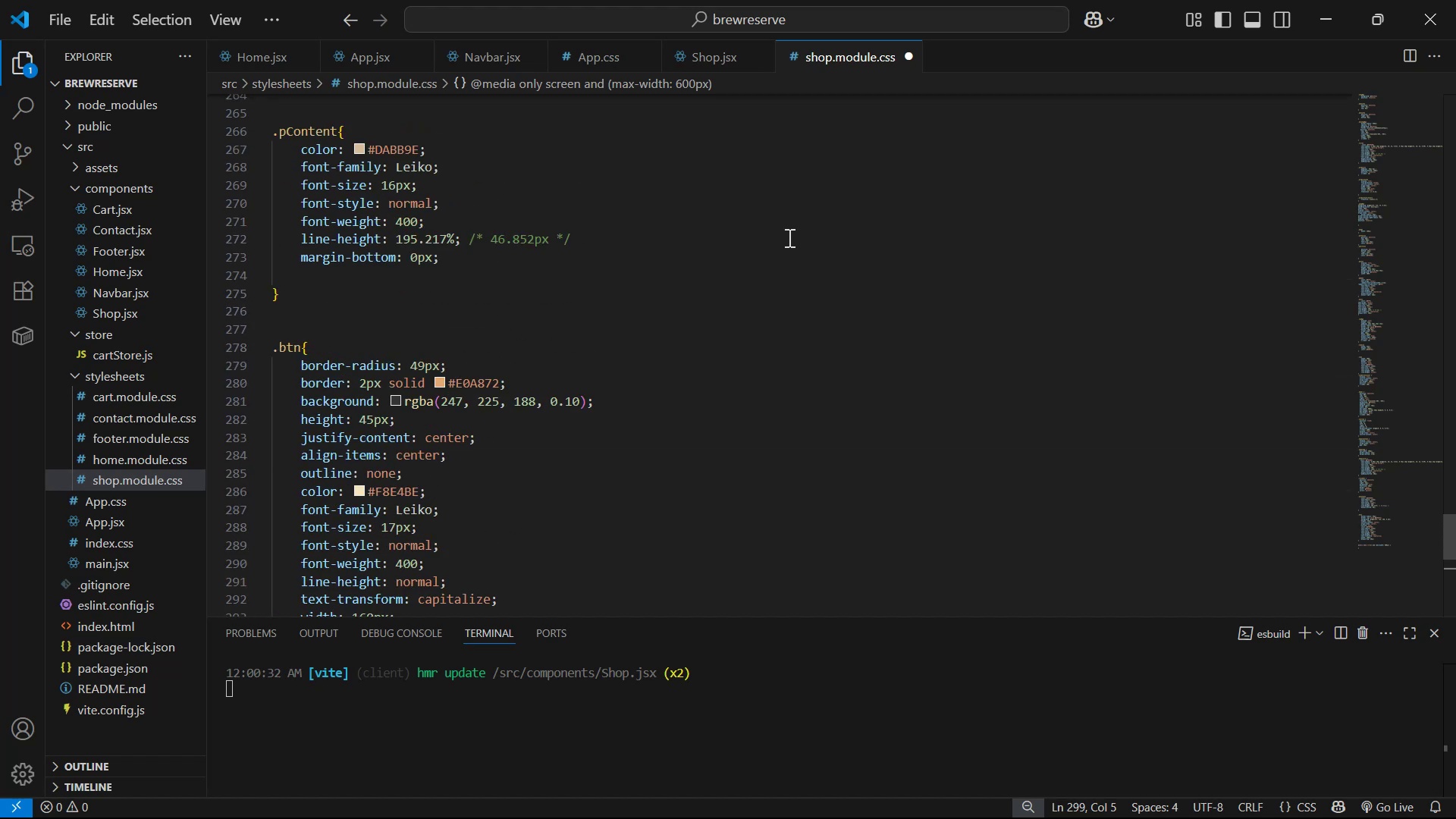 
key(Alt+AltLeft)
 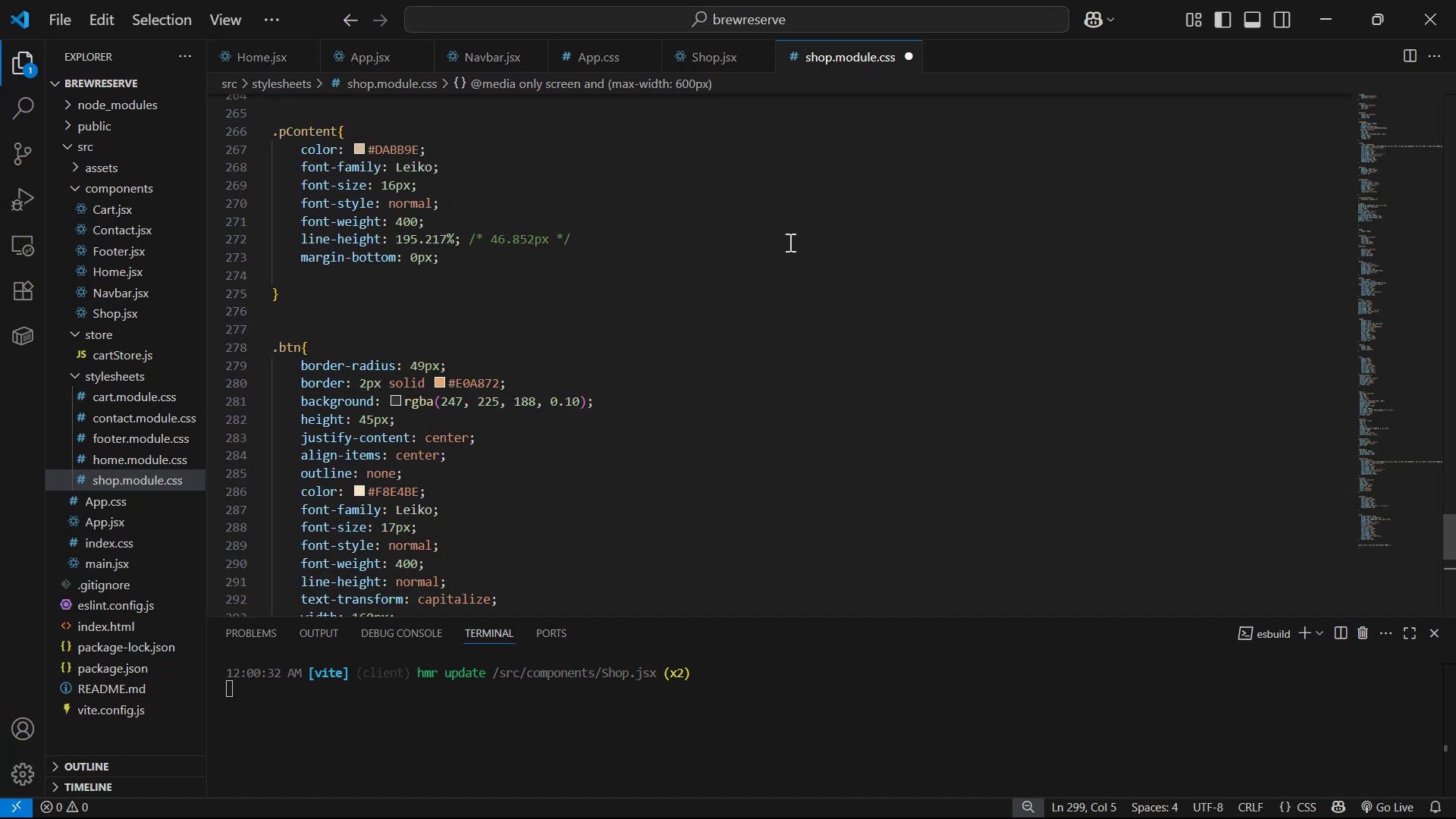 
key(Alt+Tab)
 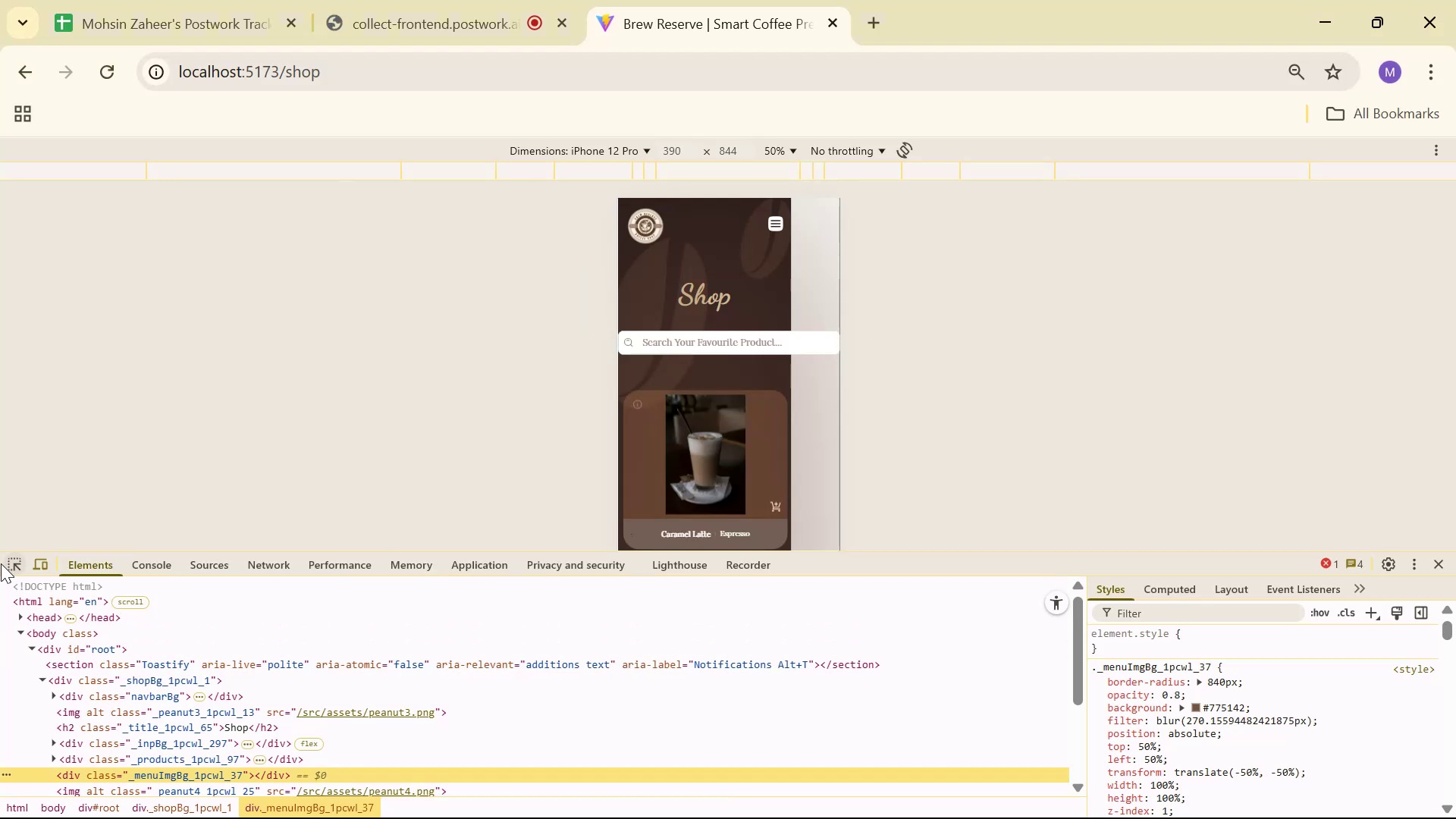 
left_click([7, 560])
 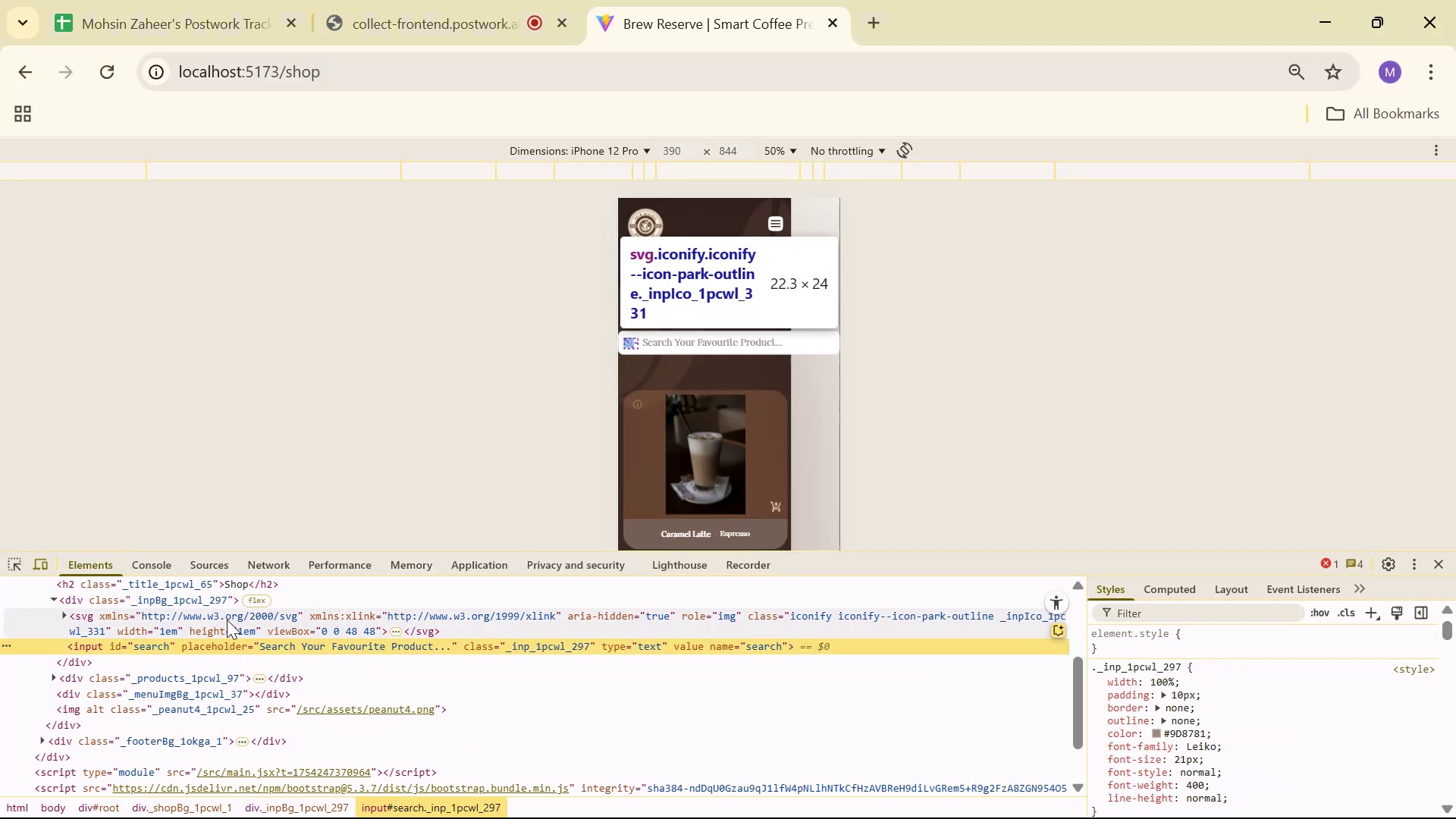 
wait(6.48)
 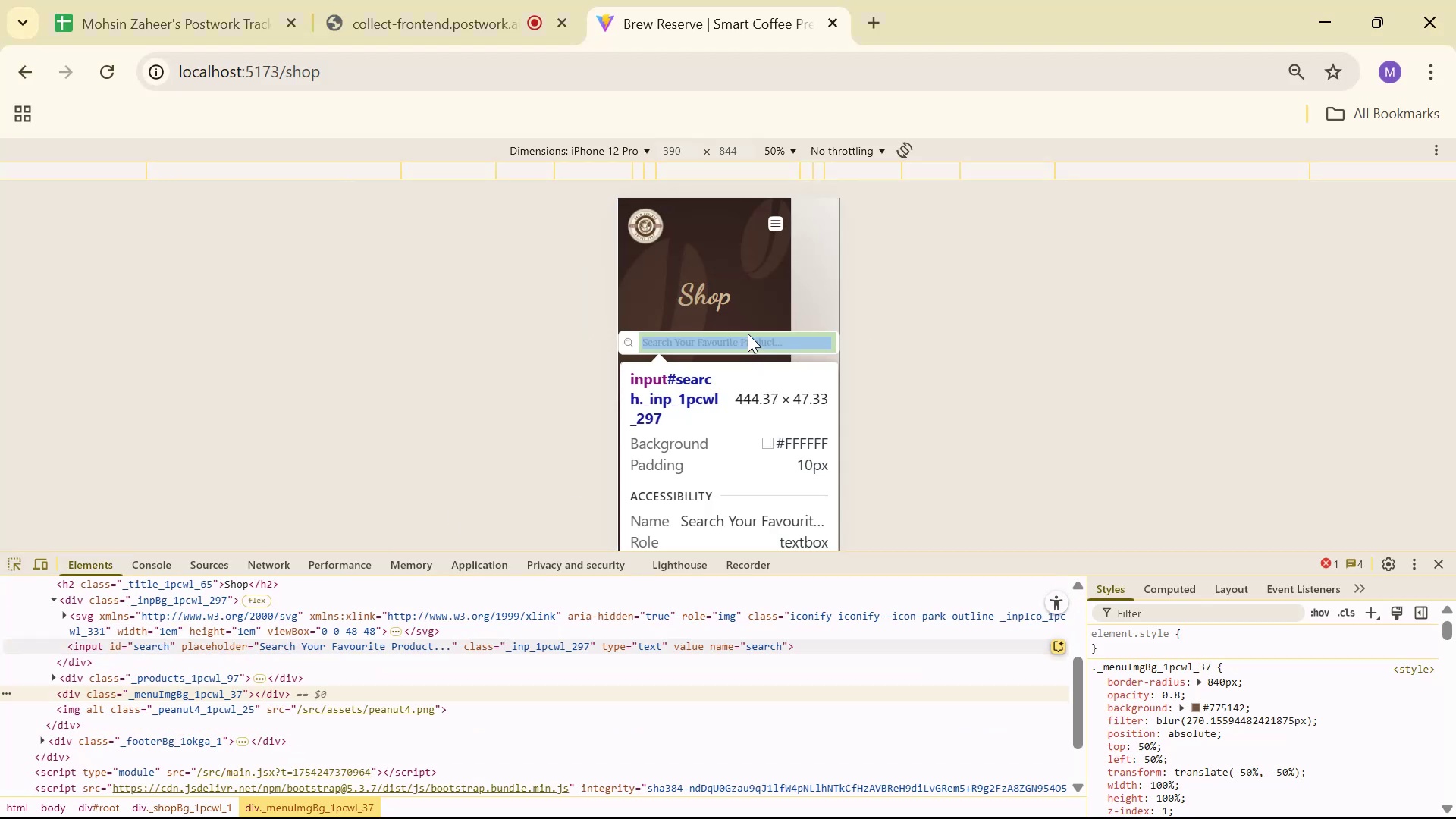 
left_click([234, 603])
 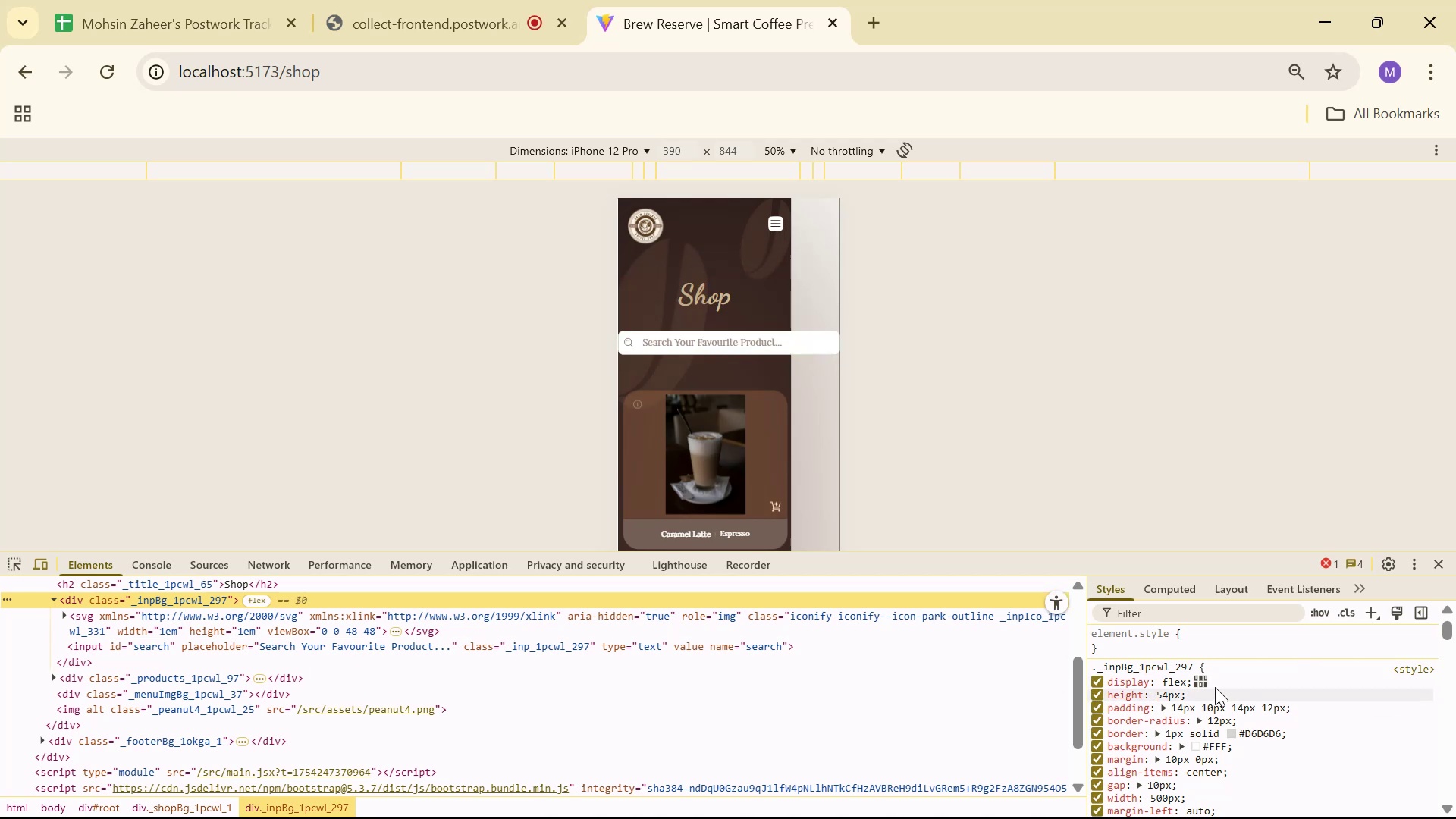 
key(Alt+AltLeft)
 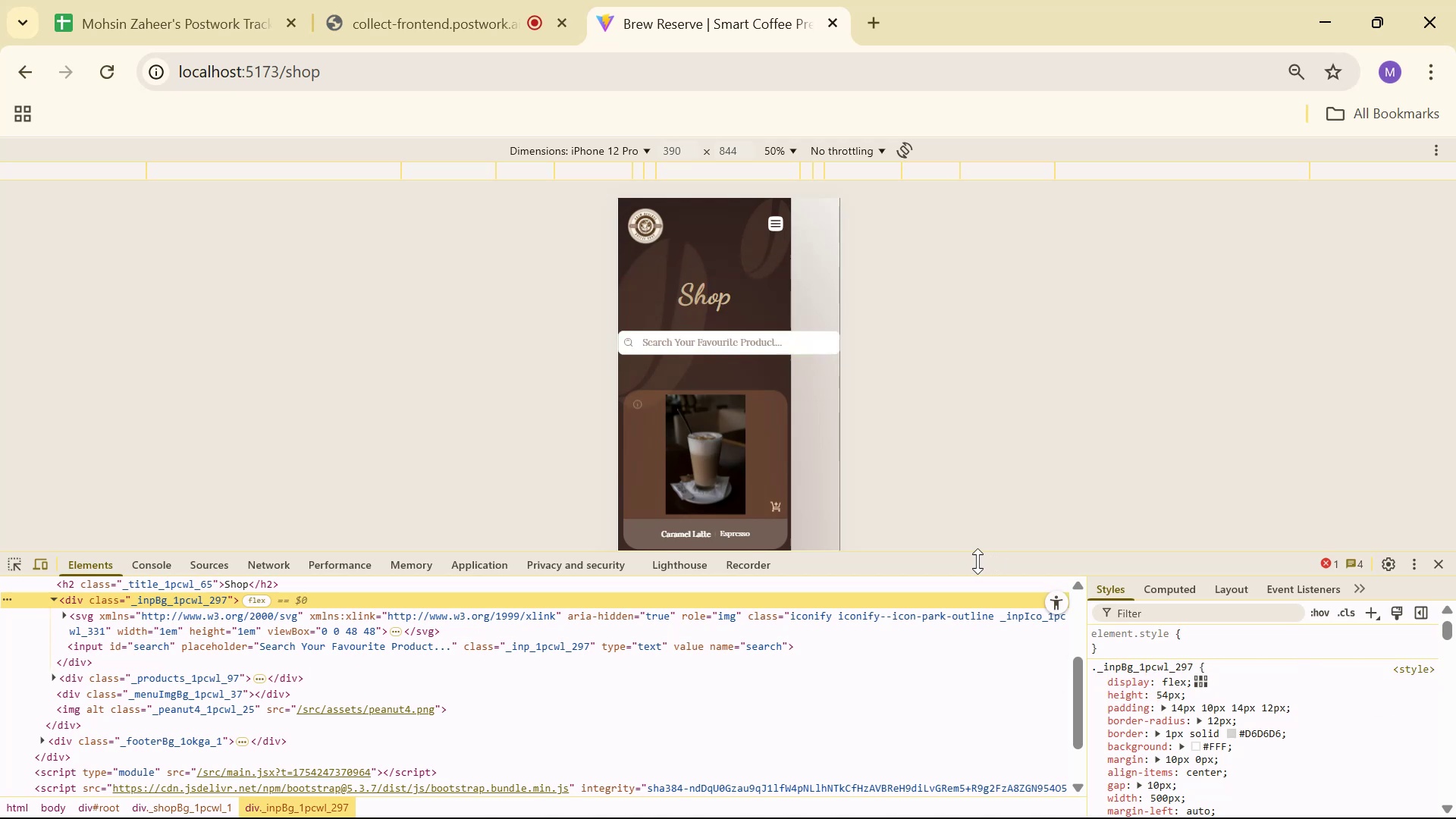 
key(Tab)
type(.in)
 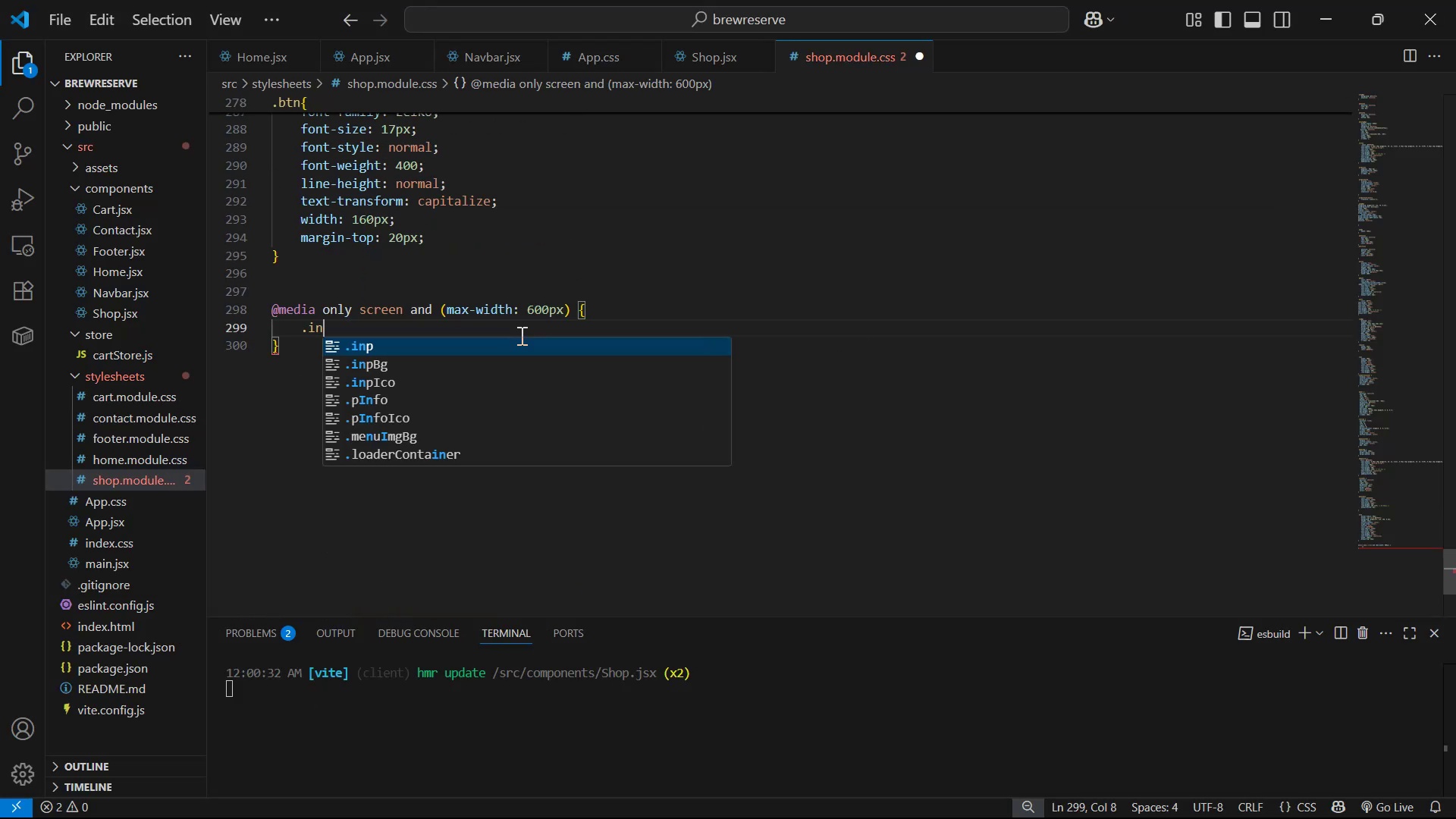 
scroll: coordinate [664, 441], scroll_direction: down, amount: 7.0
 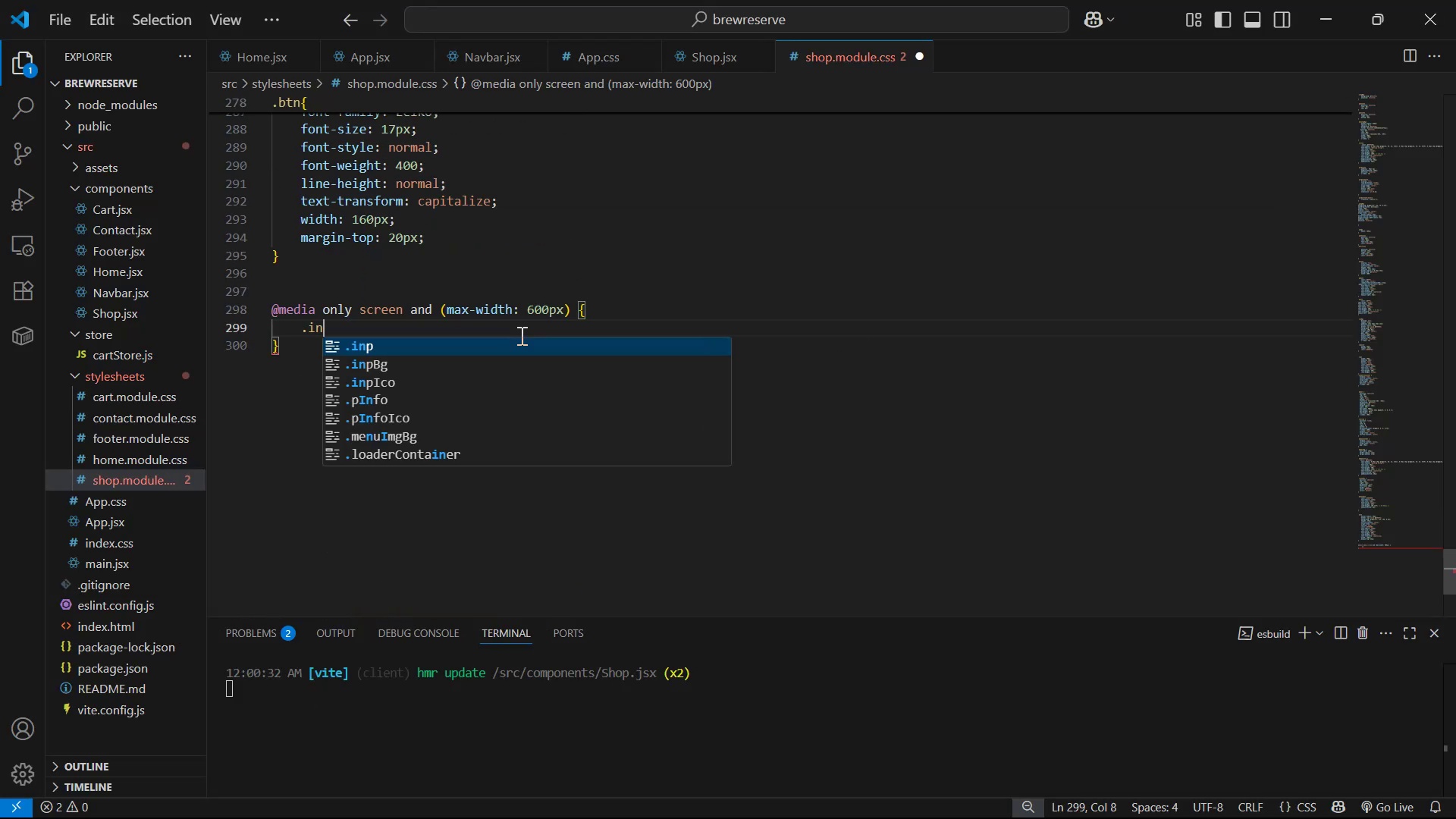 
key(ArrowDown)
 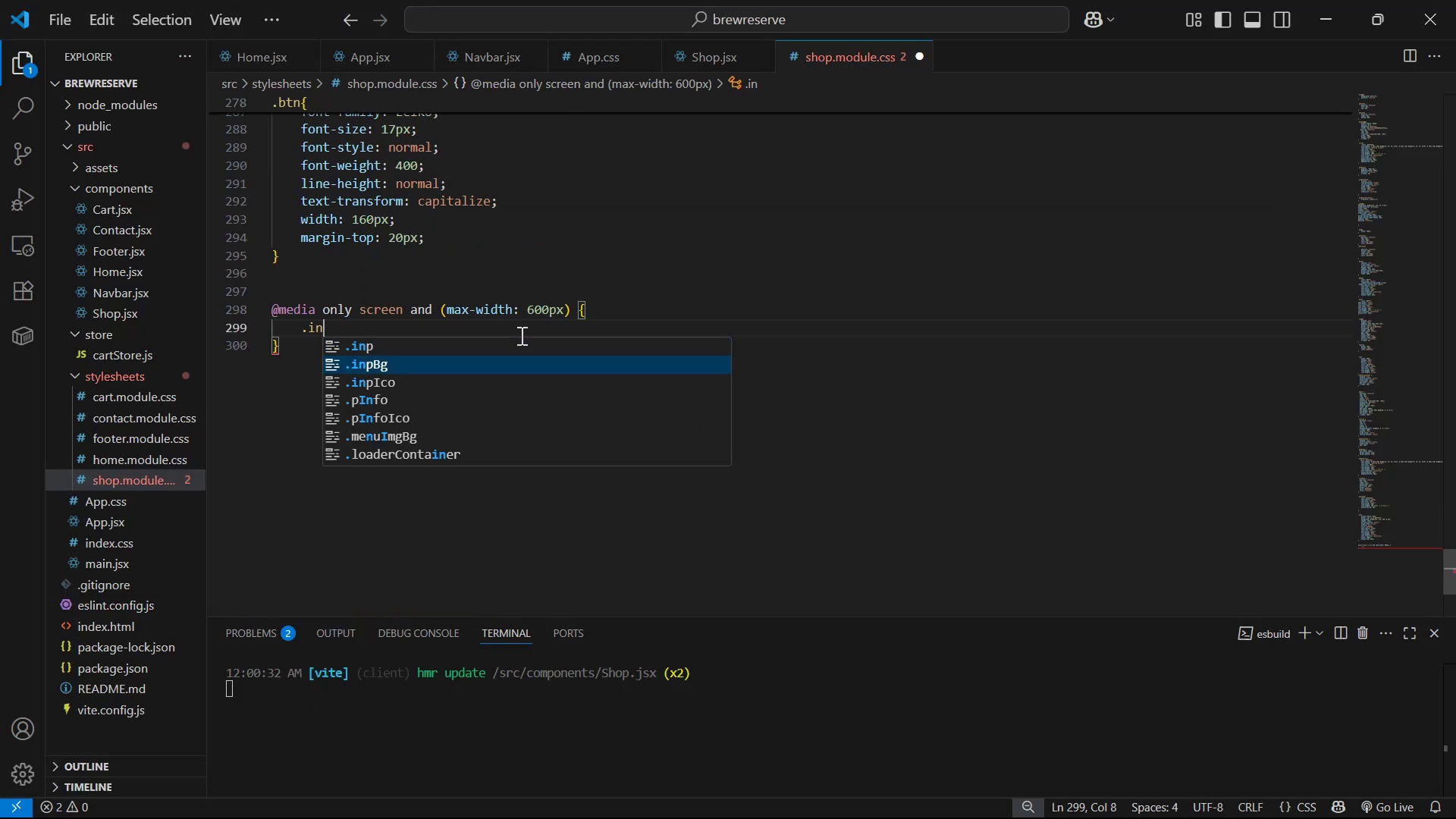 
key(Shift+ShiftLeft)
 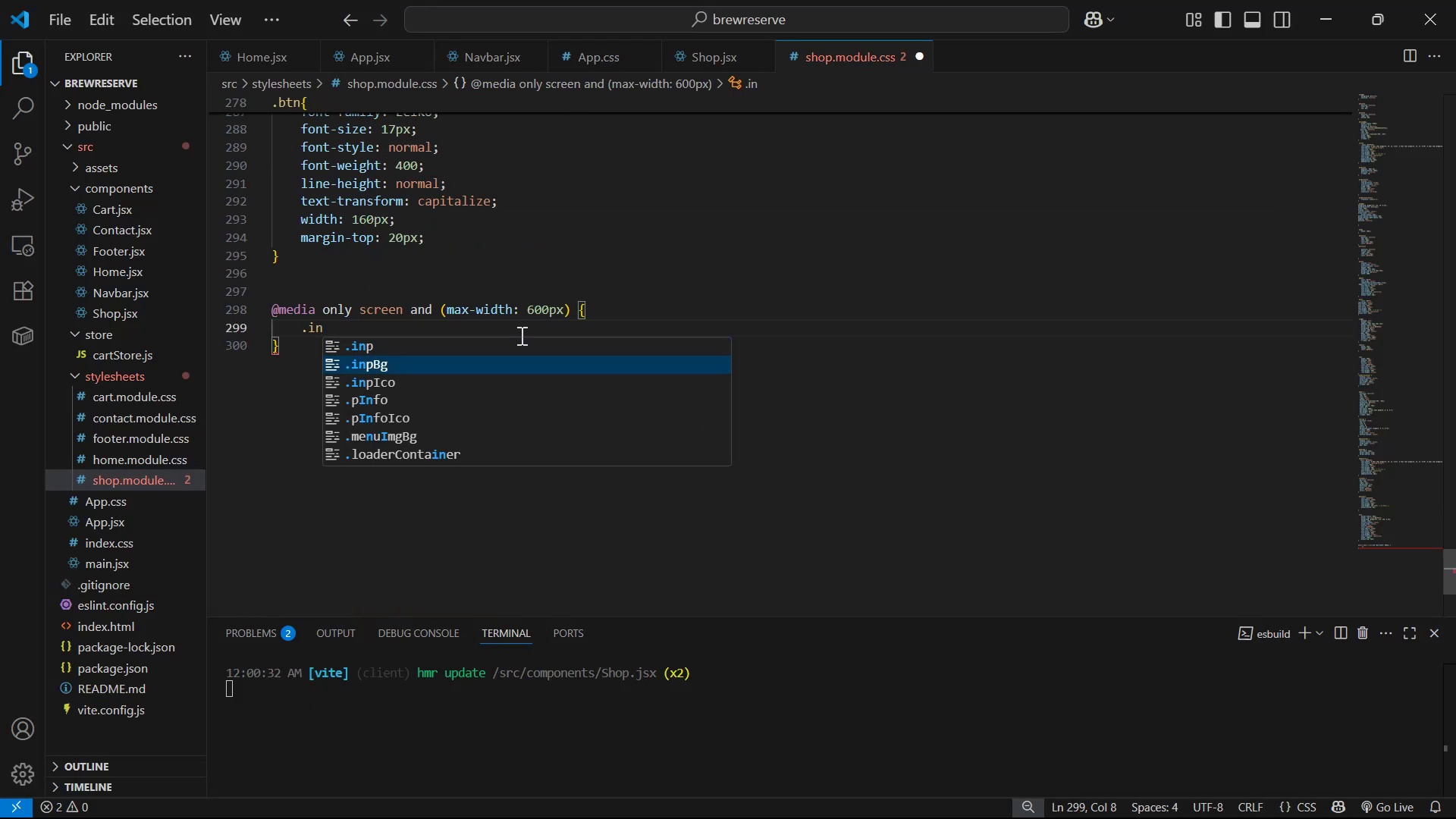 
key(Enter)
 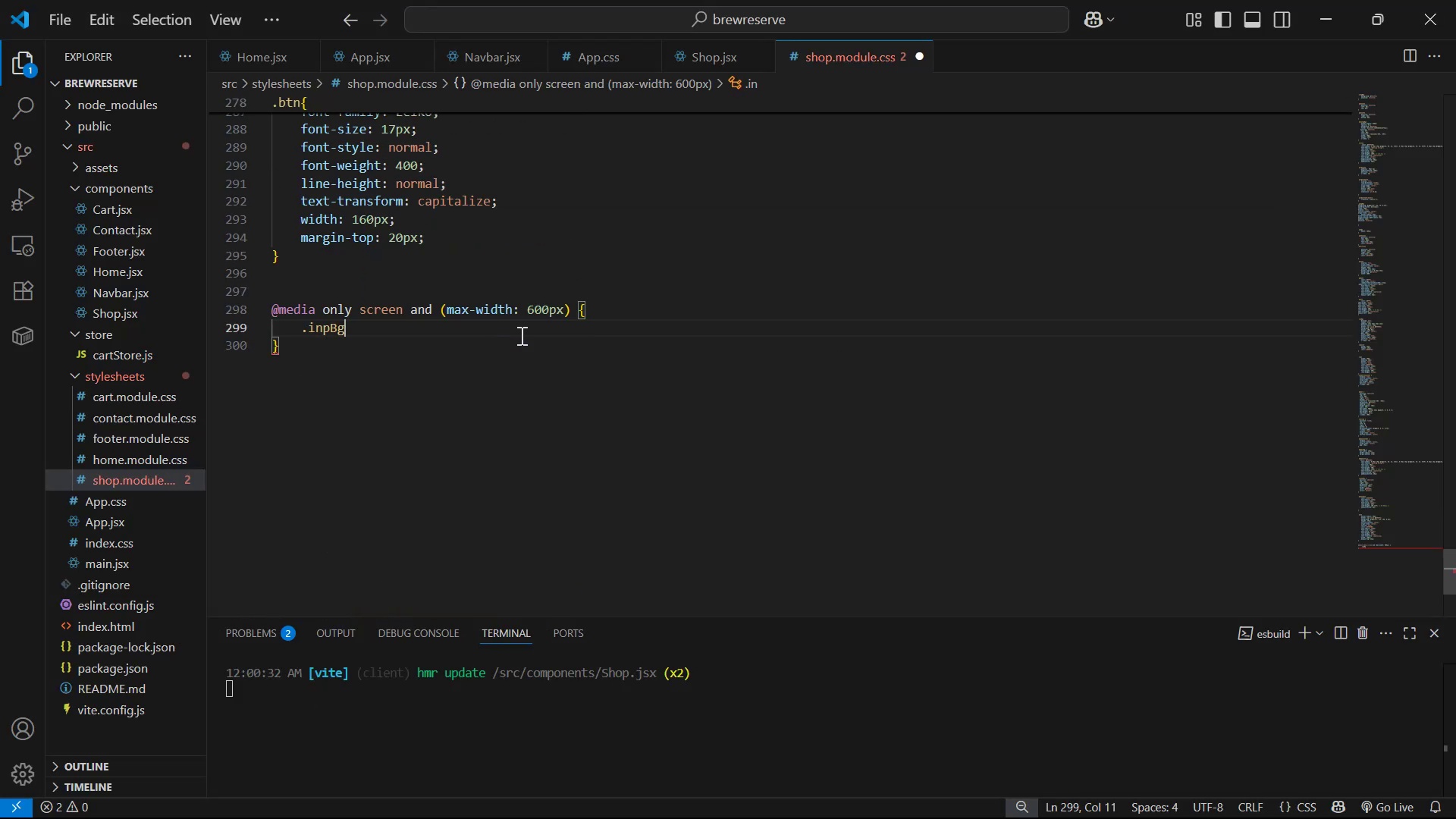 
key(Shift+BracketLeft)
 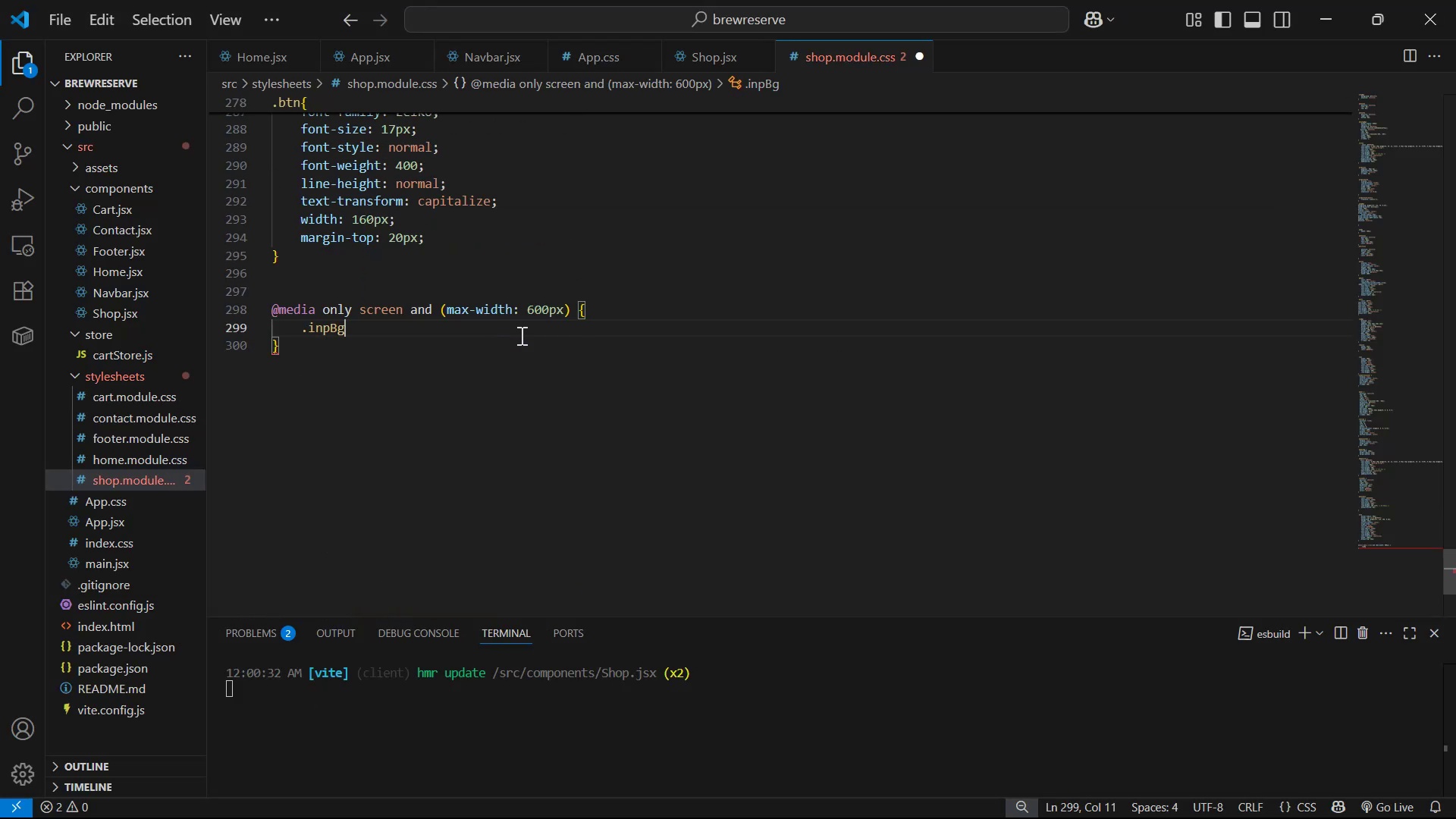 
key(Shift+Enter)
 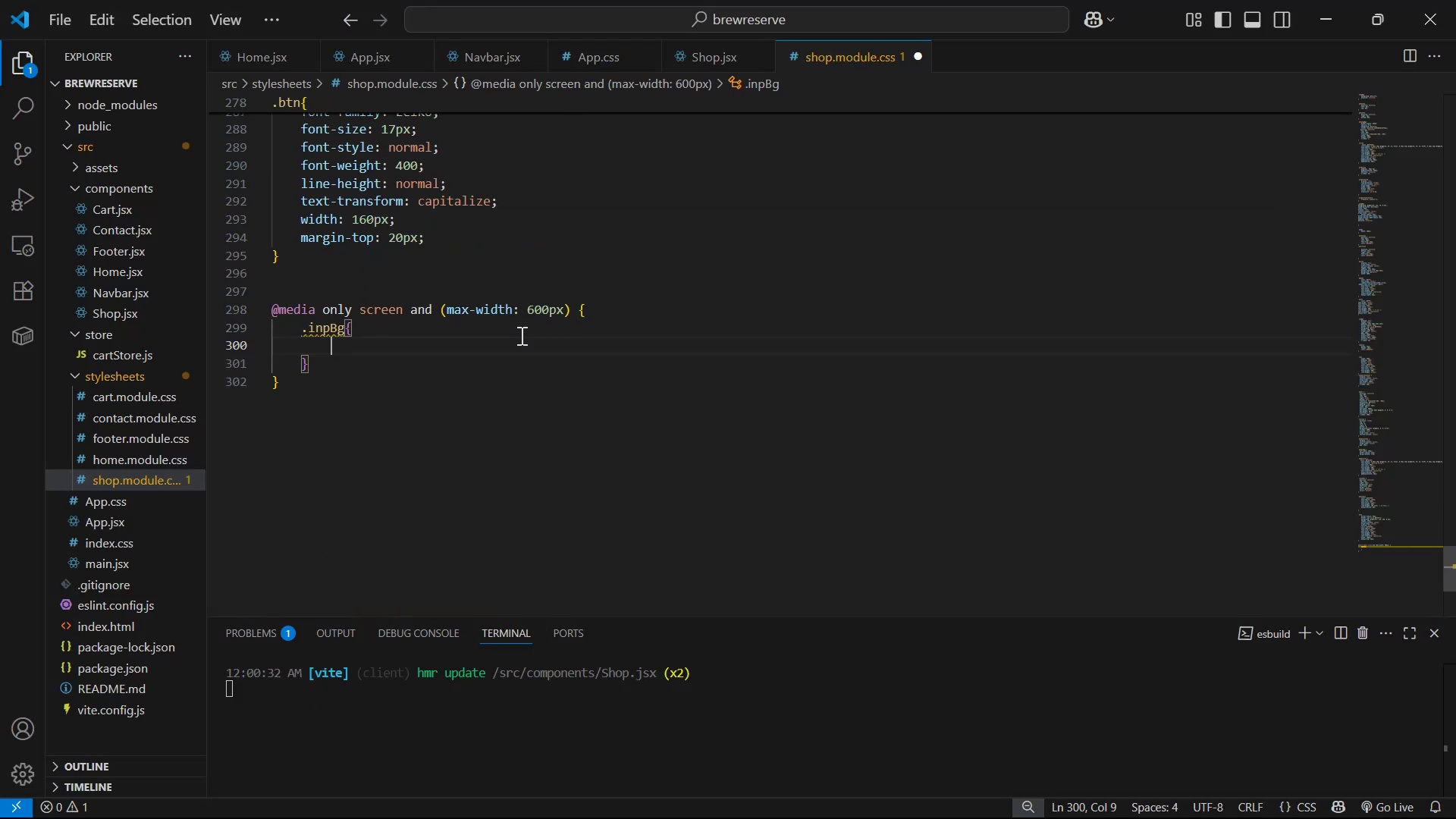 
type(wi)
 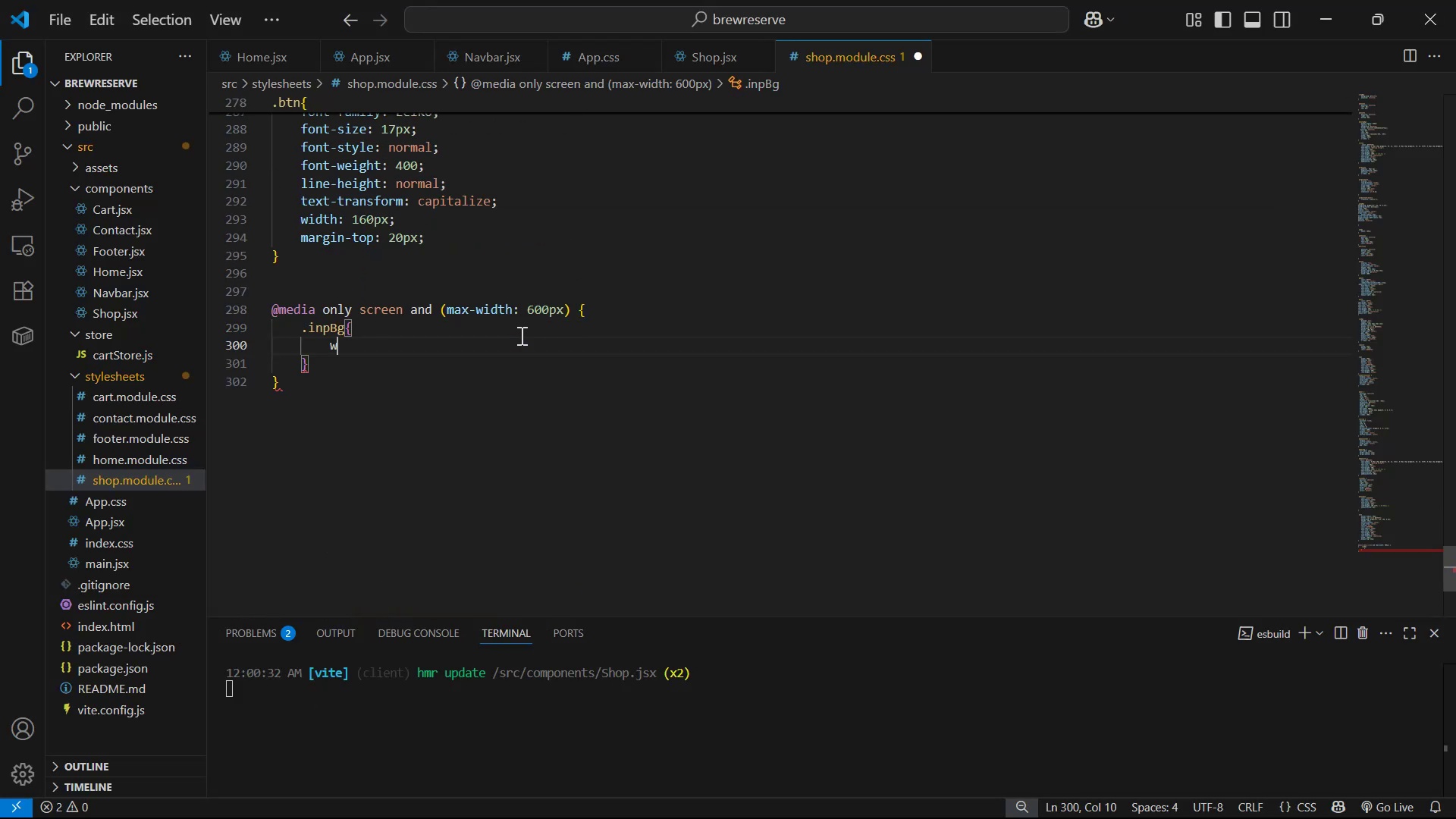 
key(Enter)
 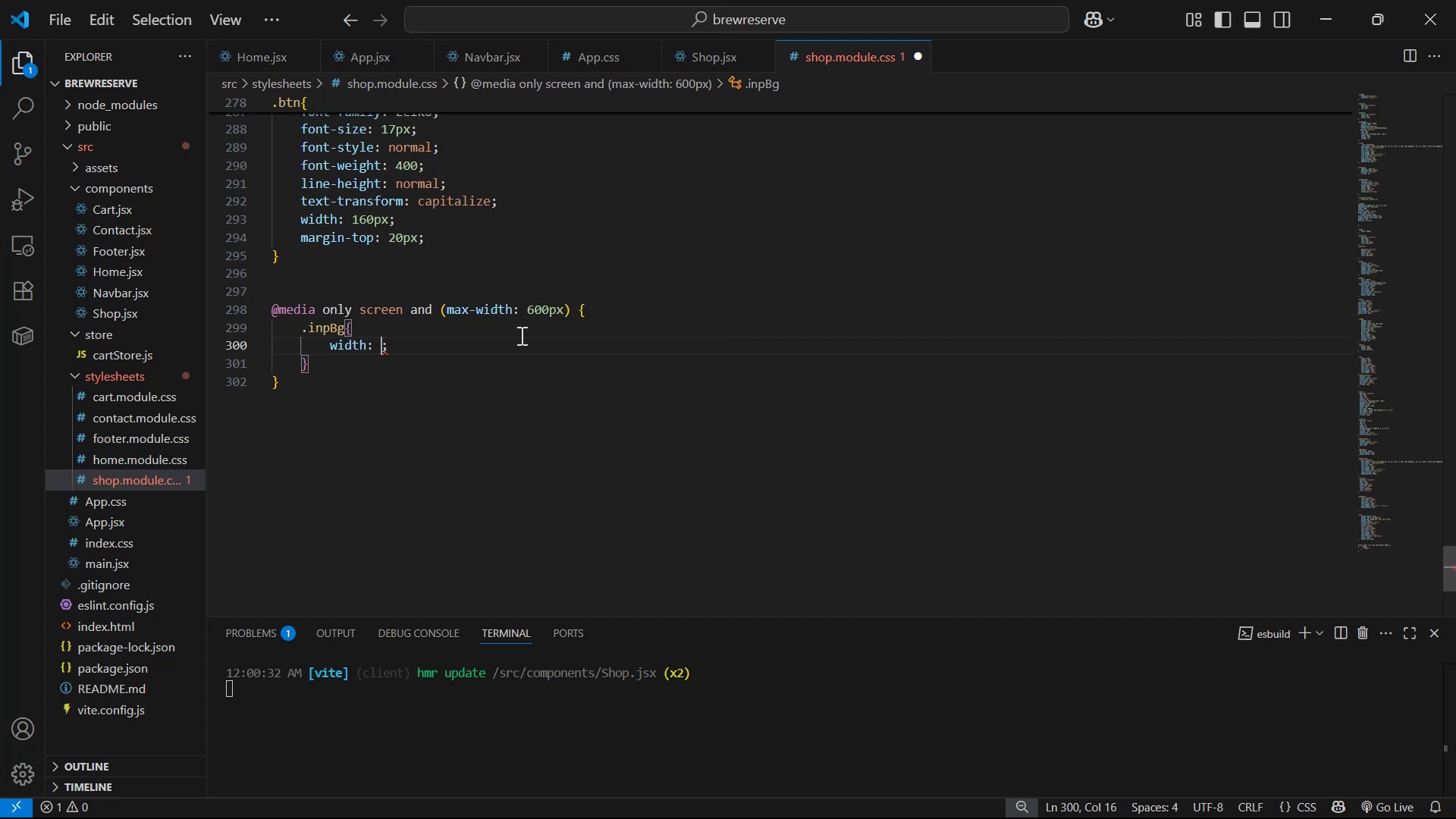 
type(350px)
 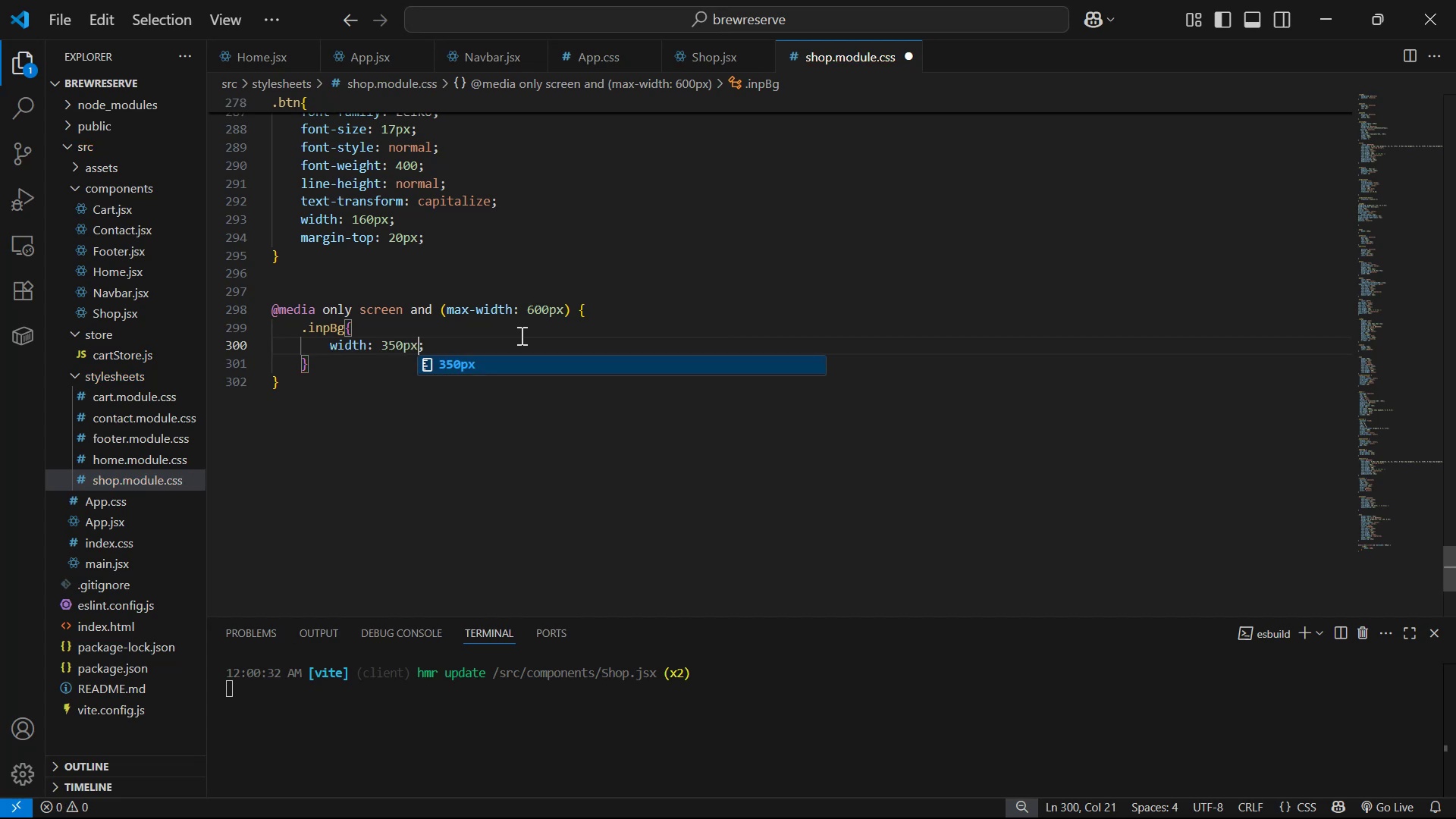 
key(Control+S)
 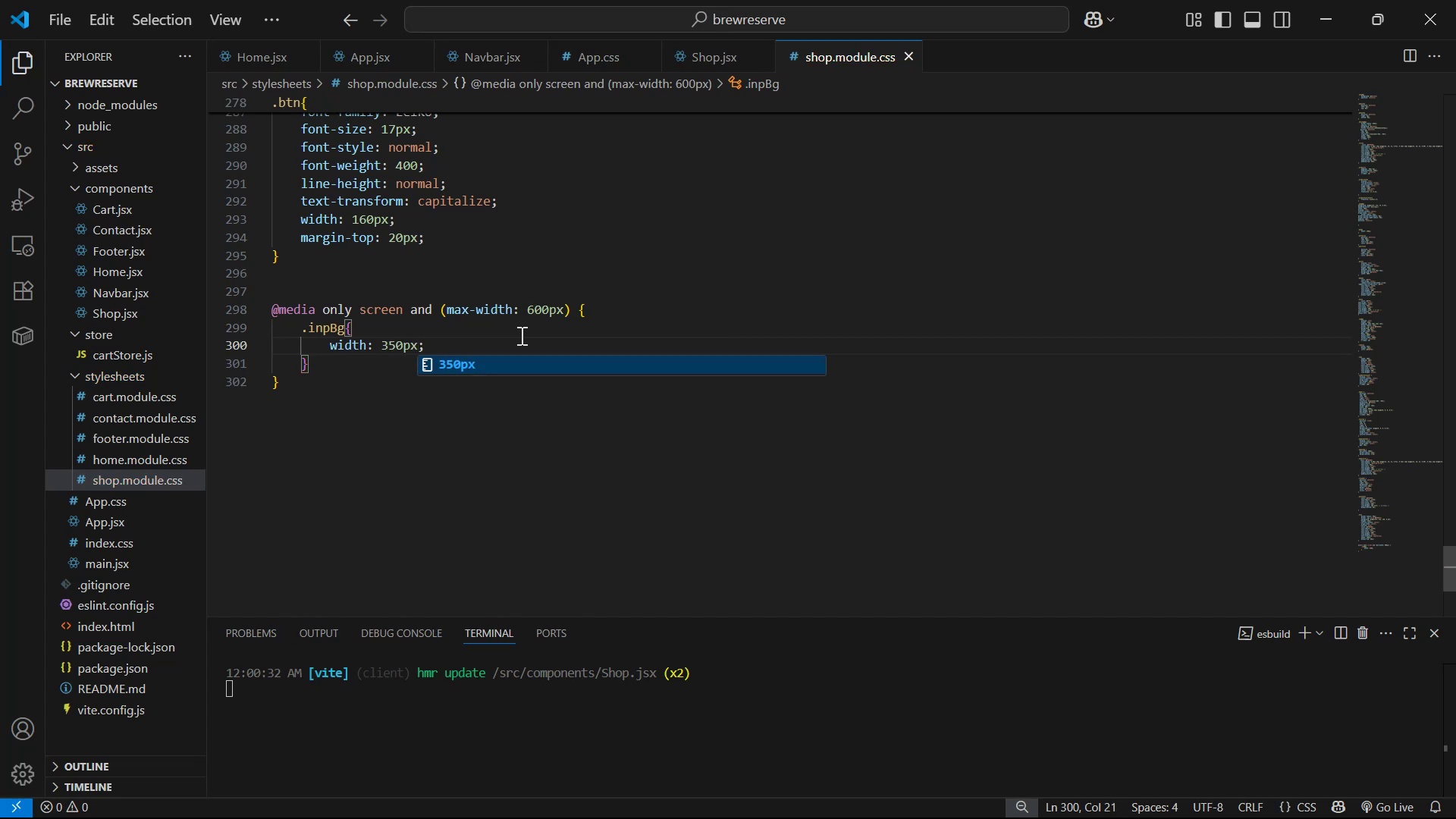 
key(Alt+AltLeft)
 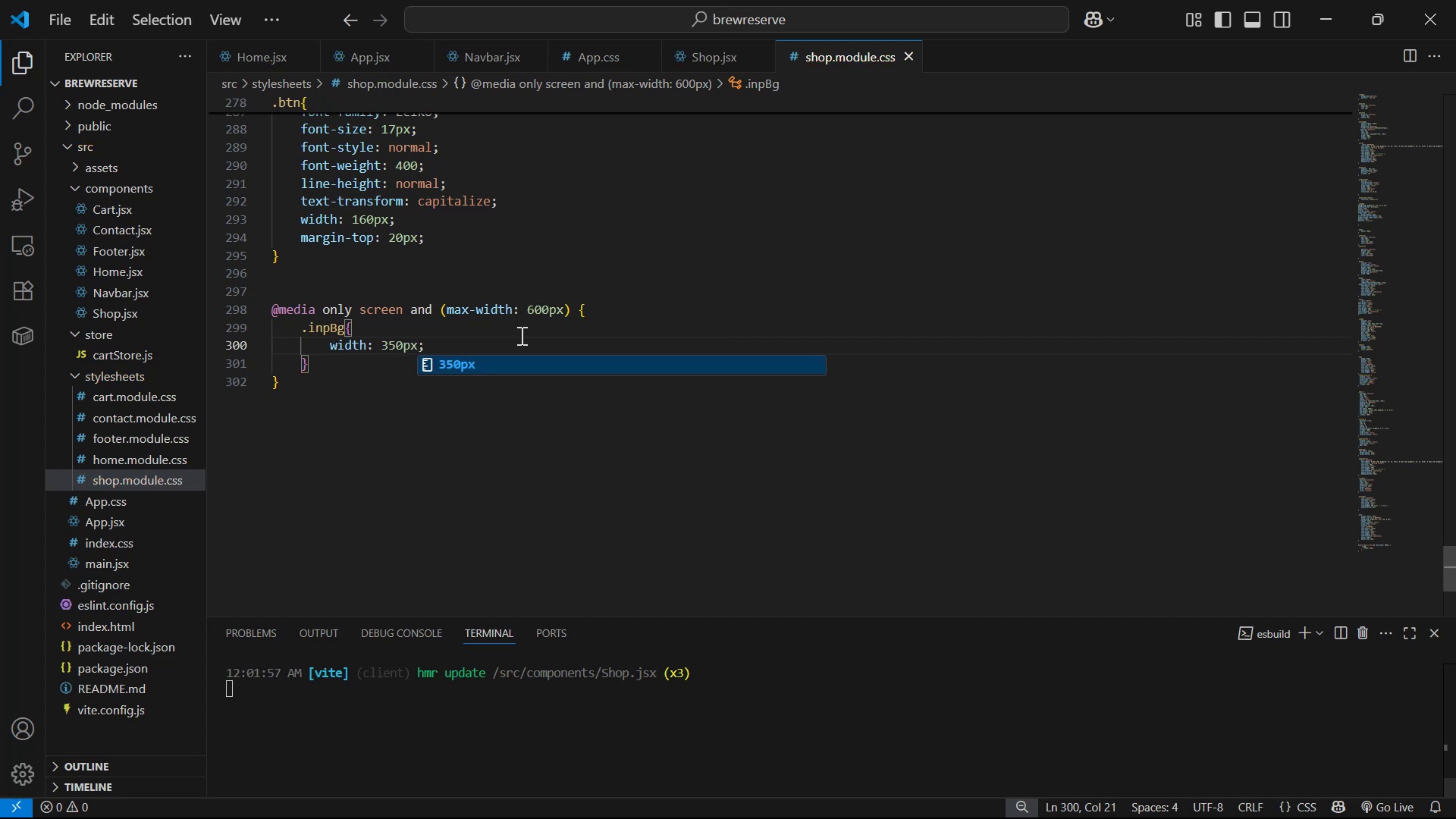 
key(Alt+Tab)
 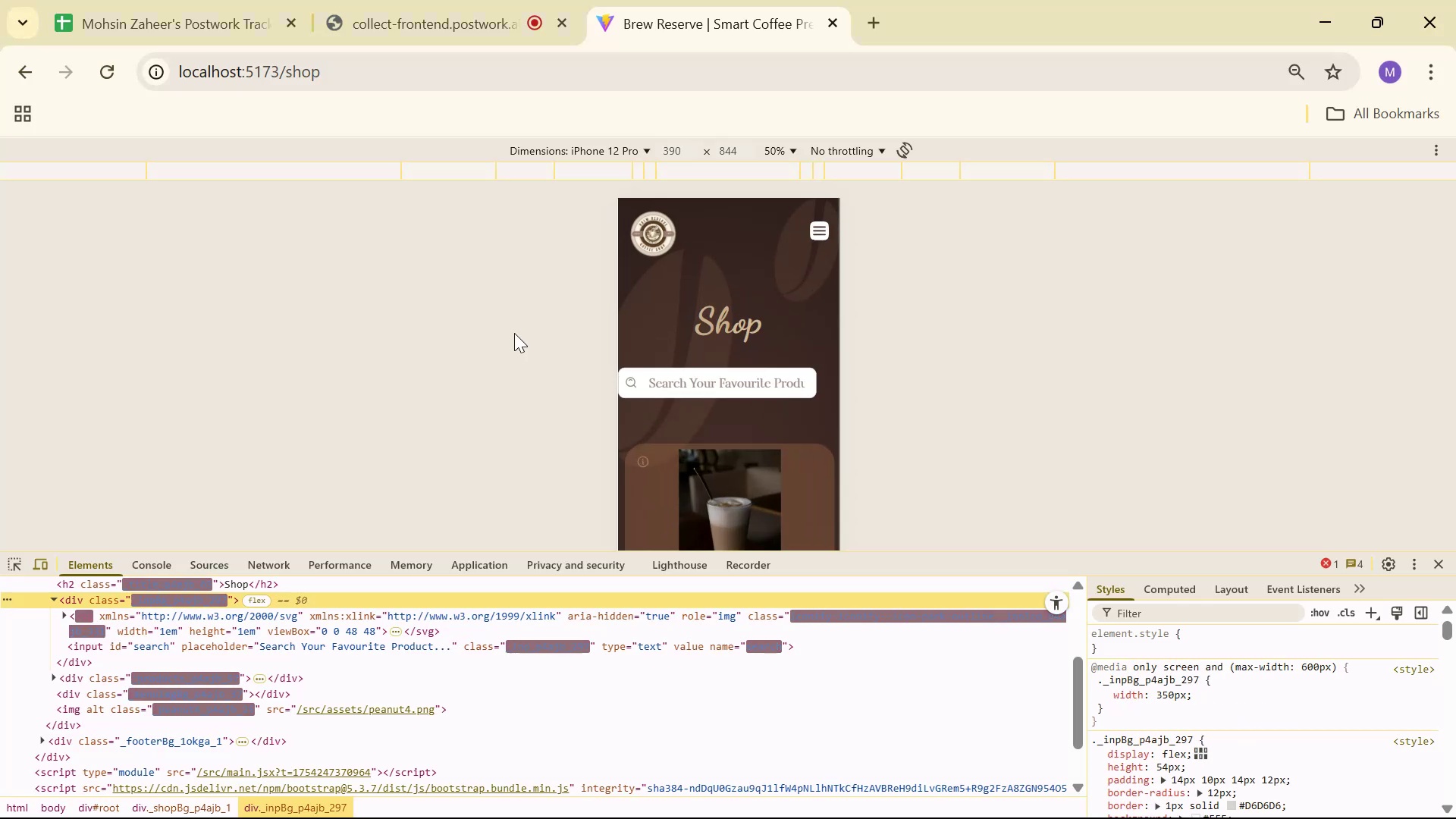 
key(Alt+AltLeft)
 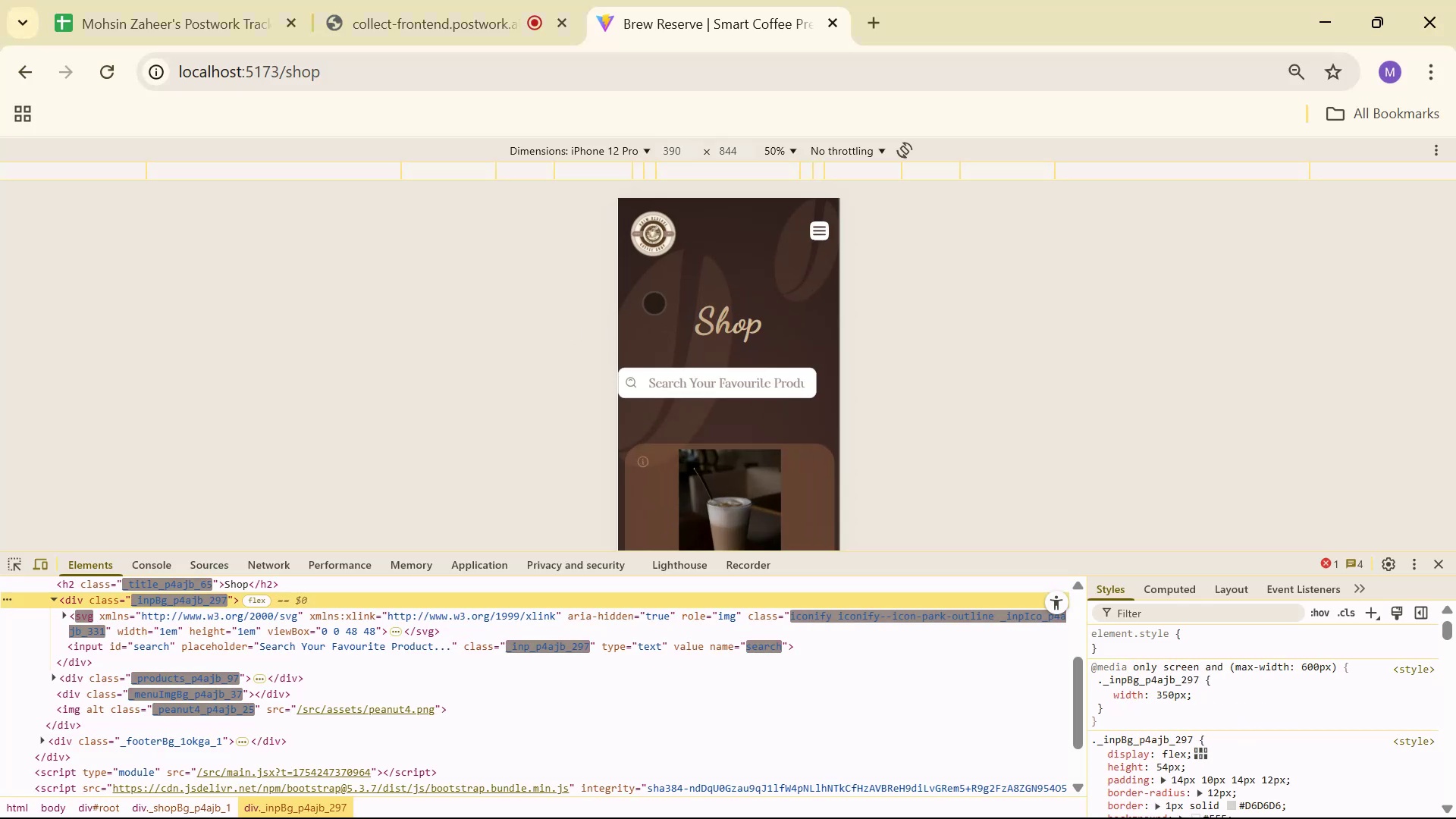 
key(Alt+Tab)
 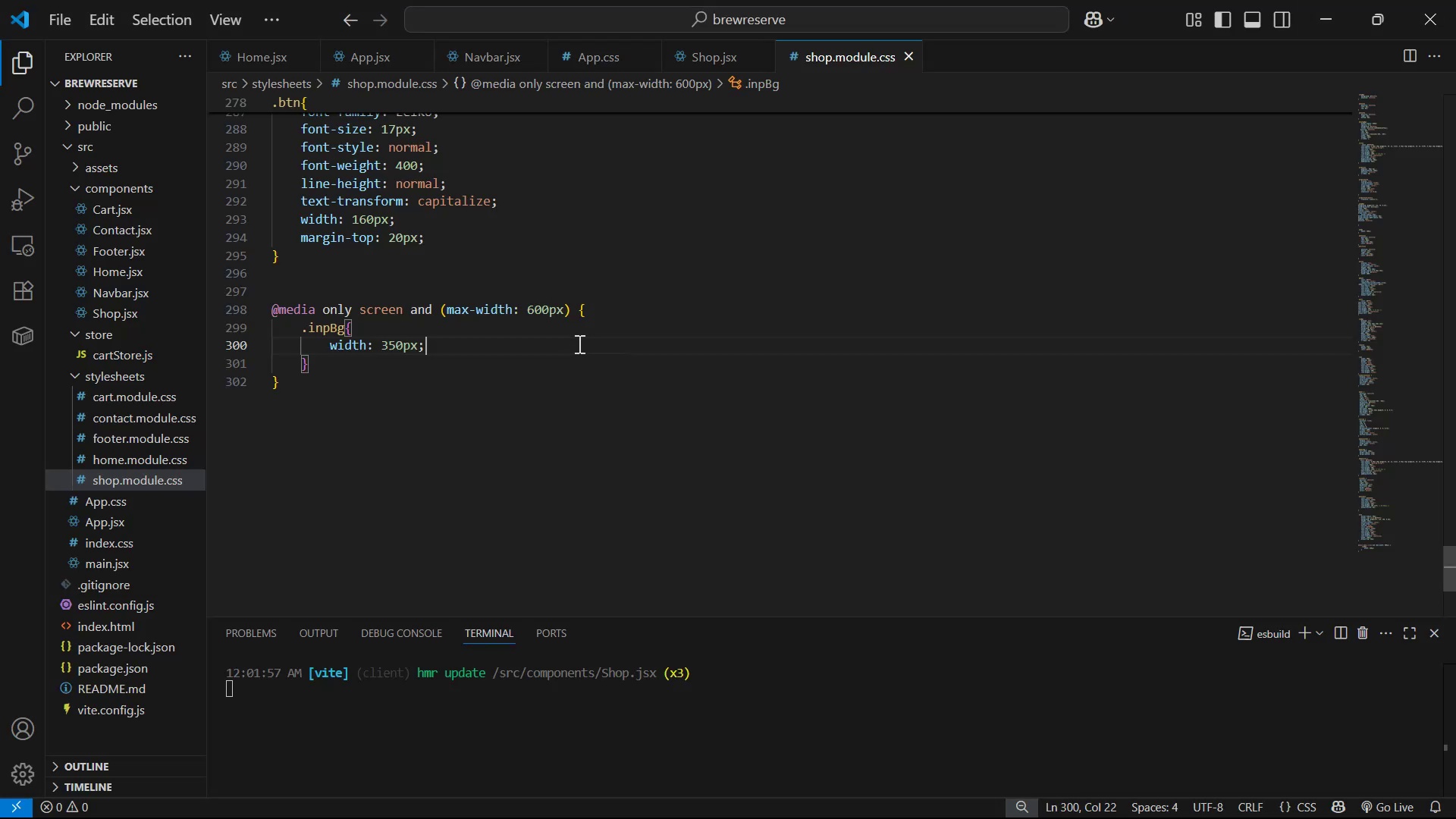 
key(Enter)
 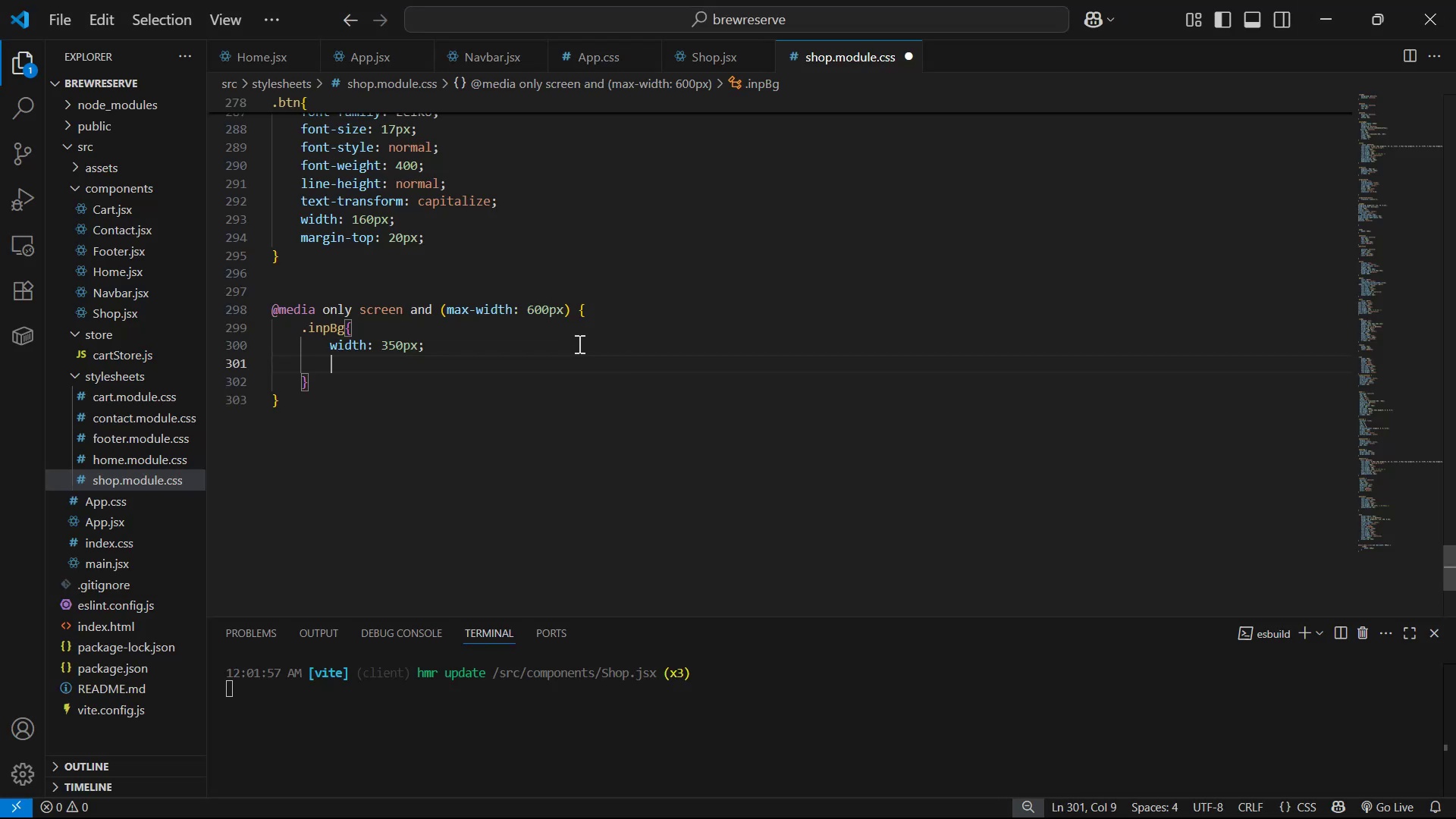 
type(ma)
 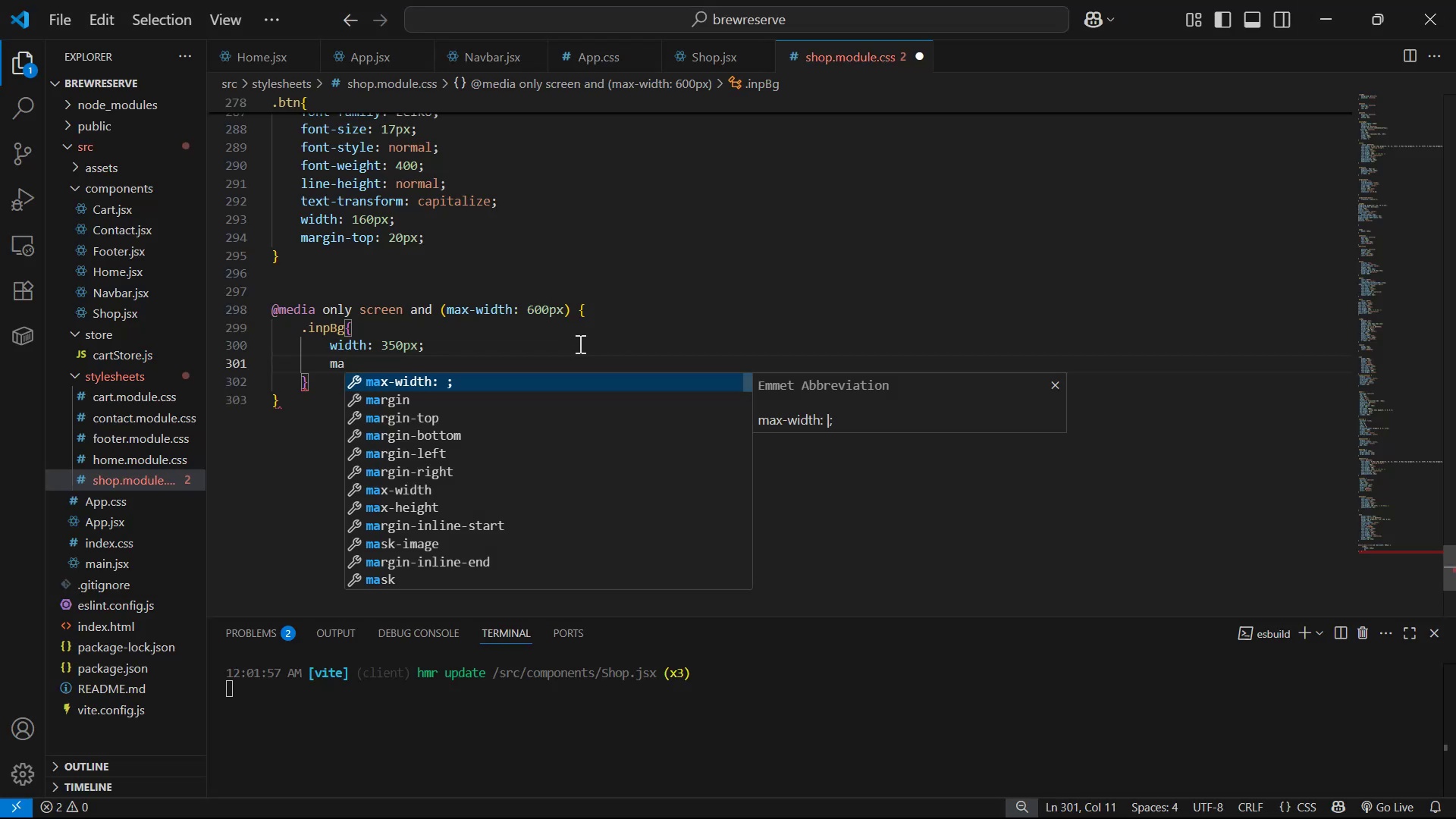 
key(ArrowDown)
 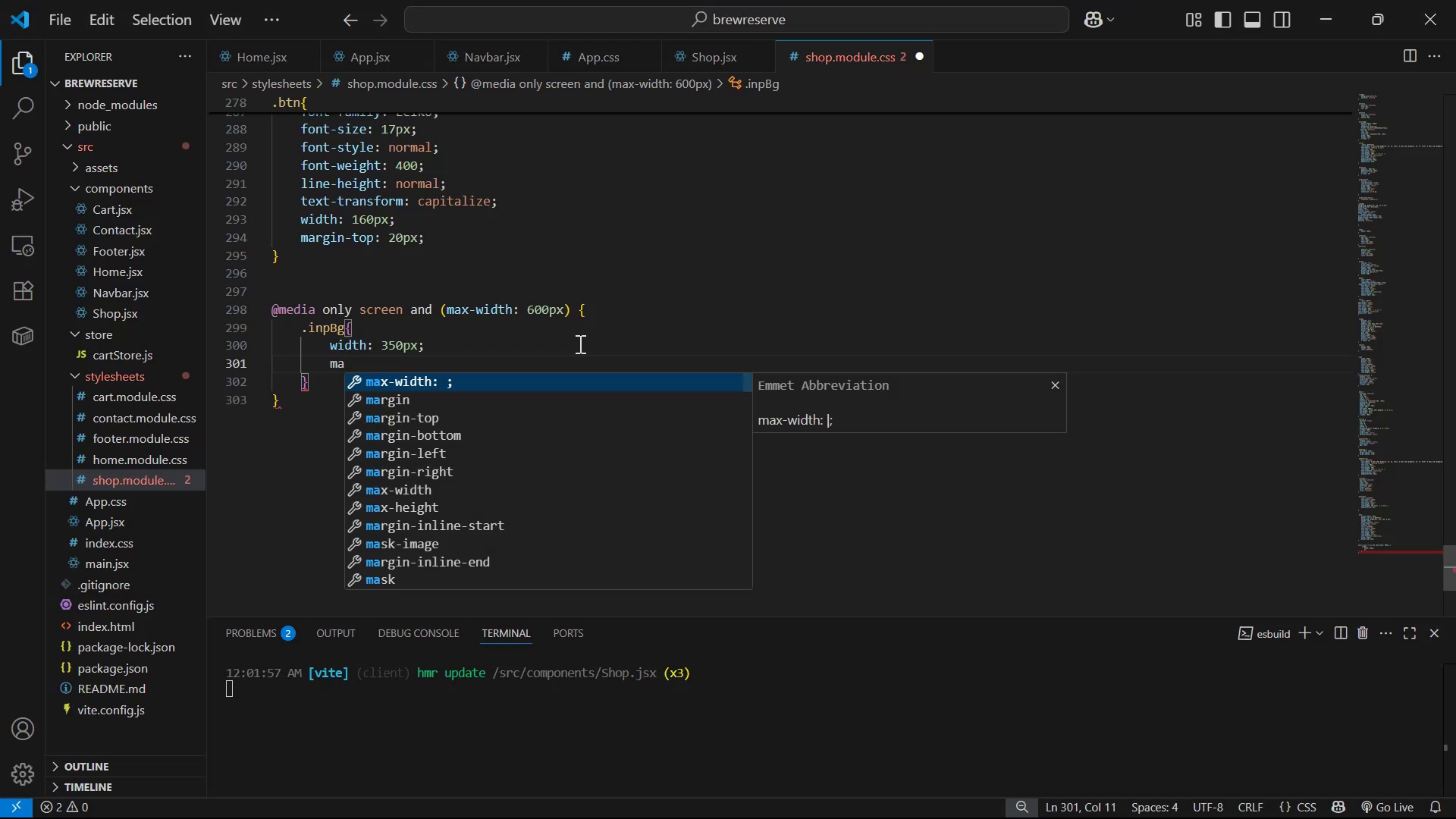 
key(Enter)
 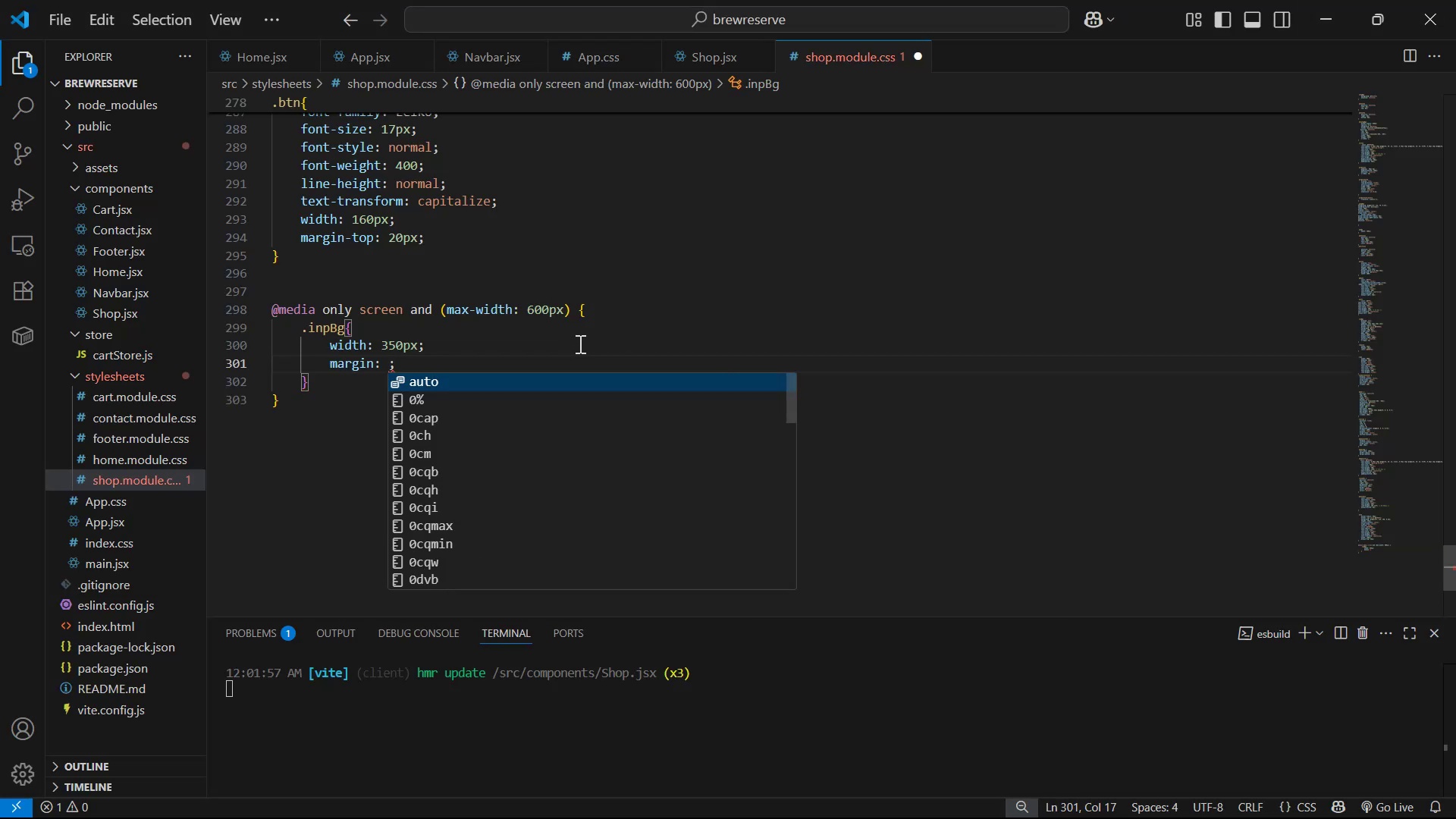 
key(Enter)
 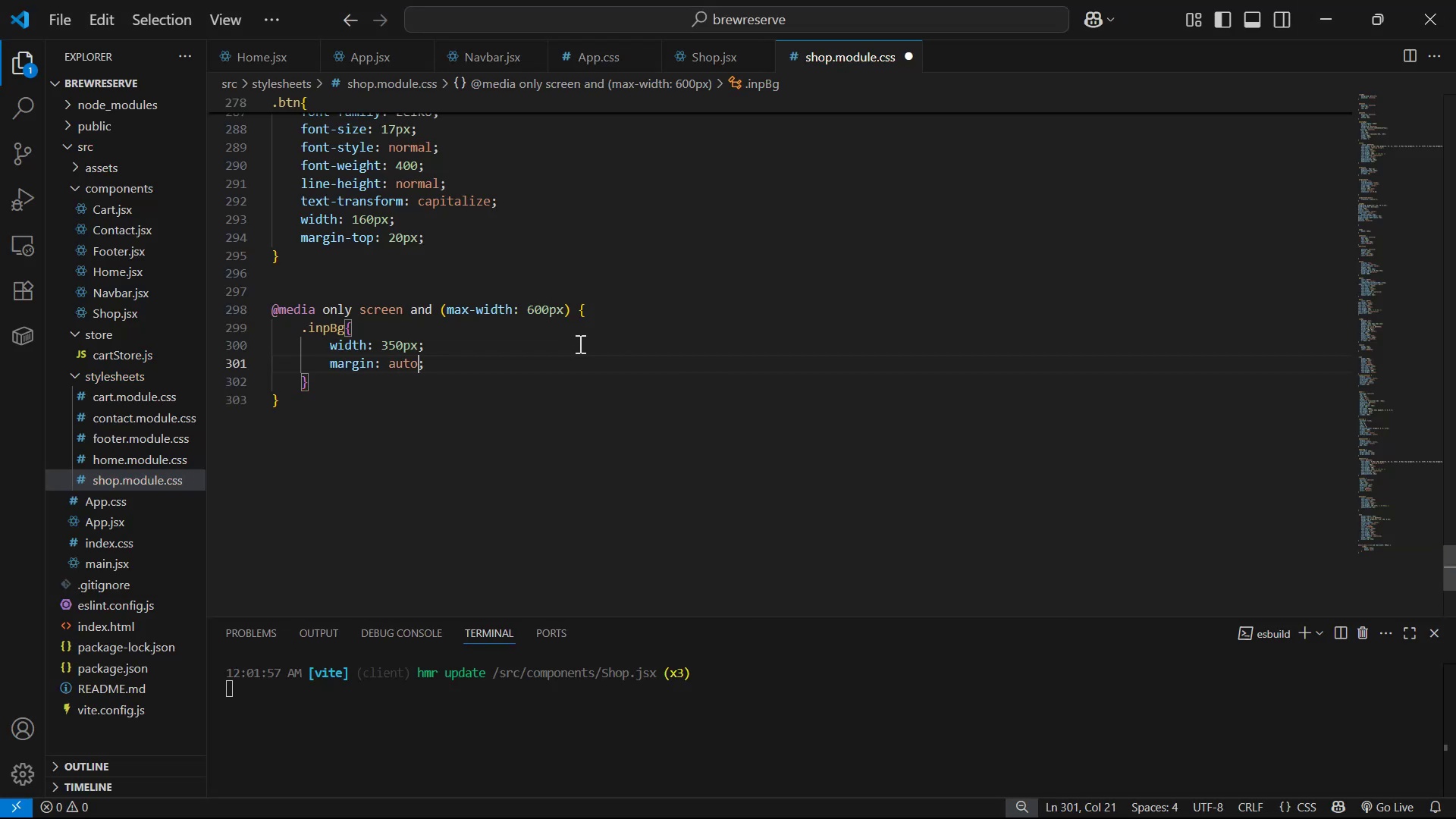 
hold_key(key=ArrowLeft, duration=0.61)
 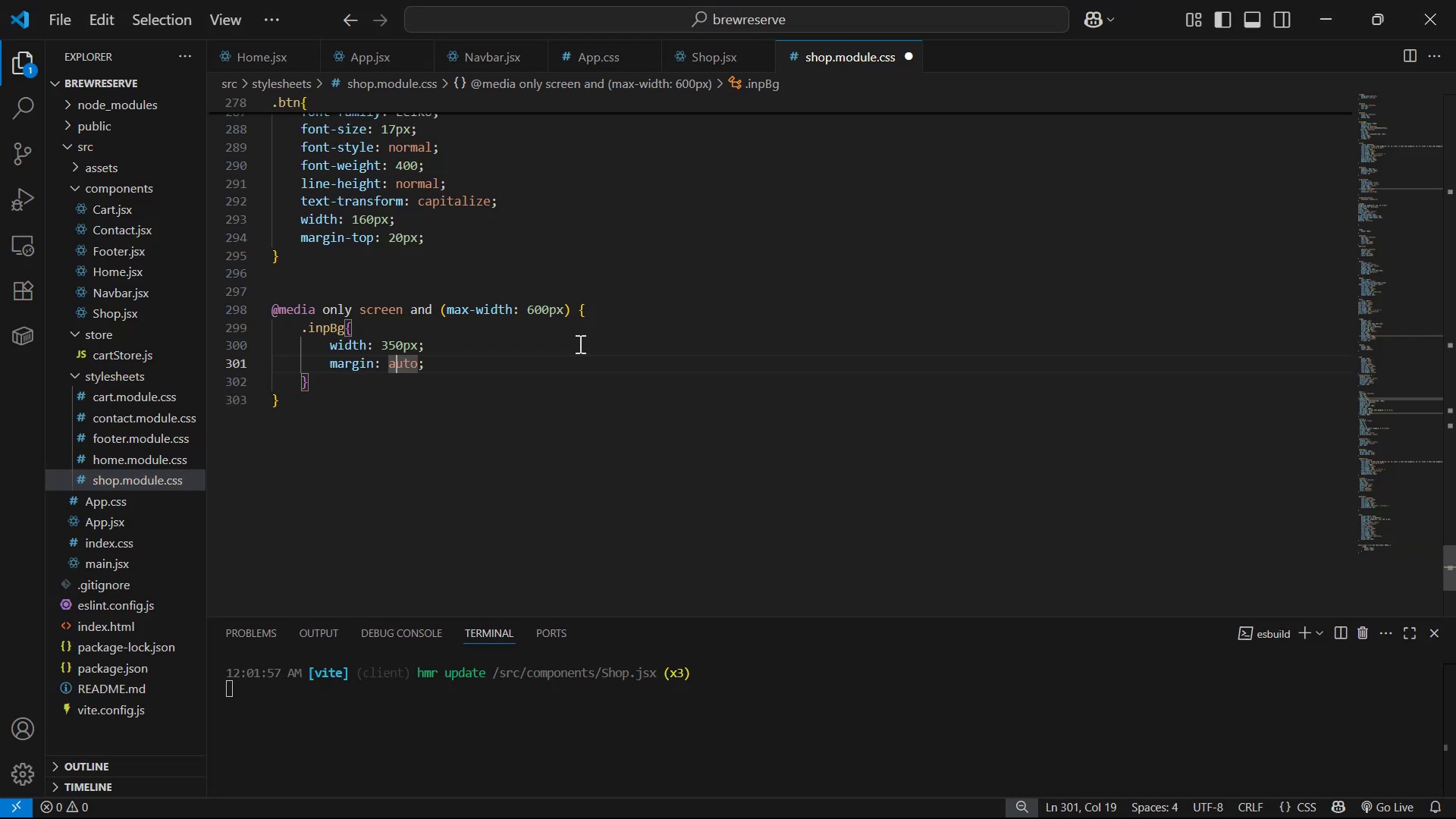 
key(ArrowLeft)
 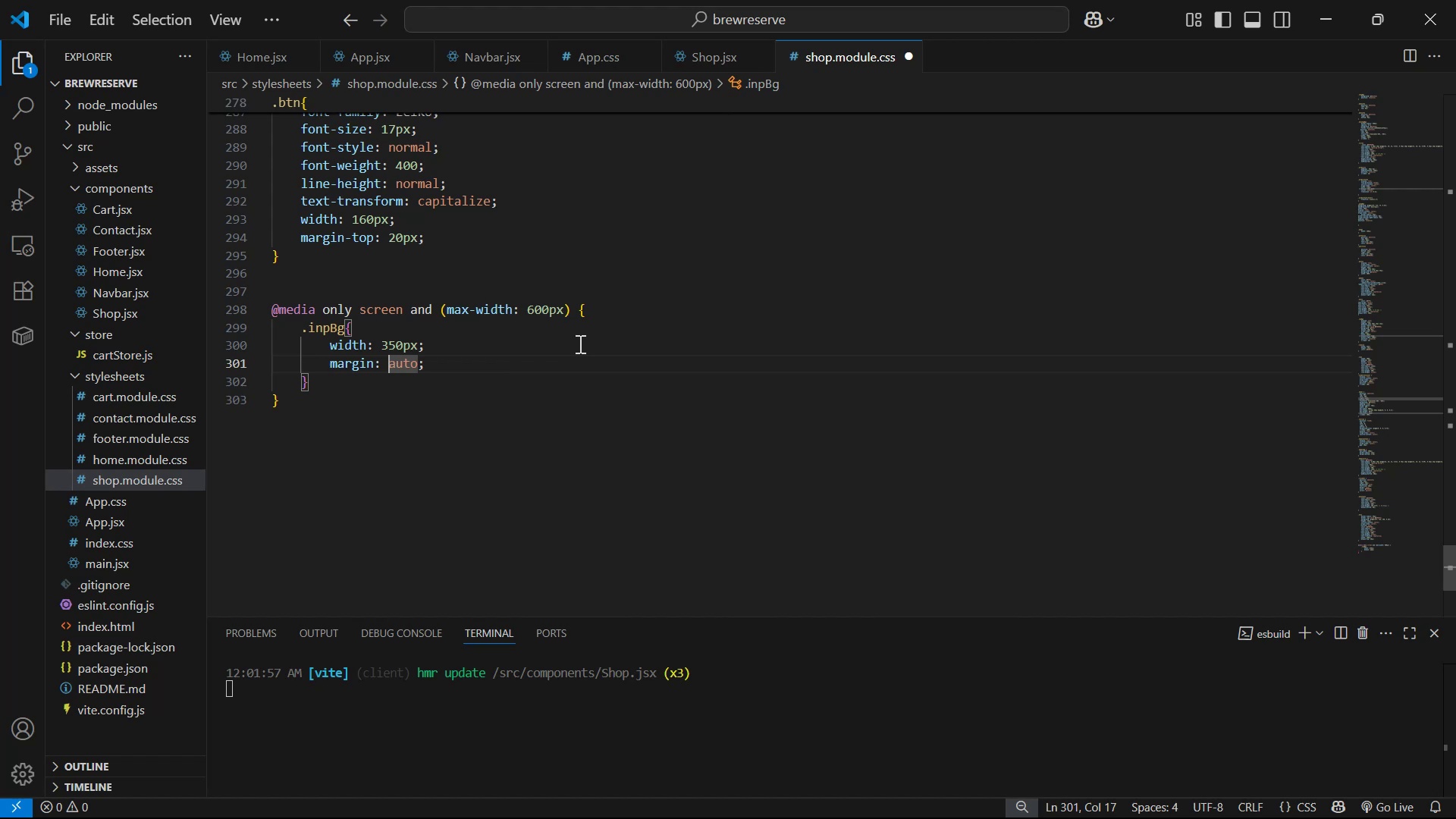 
key(ArrowLeft)
 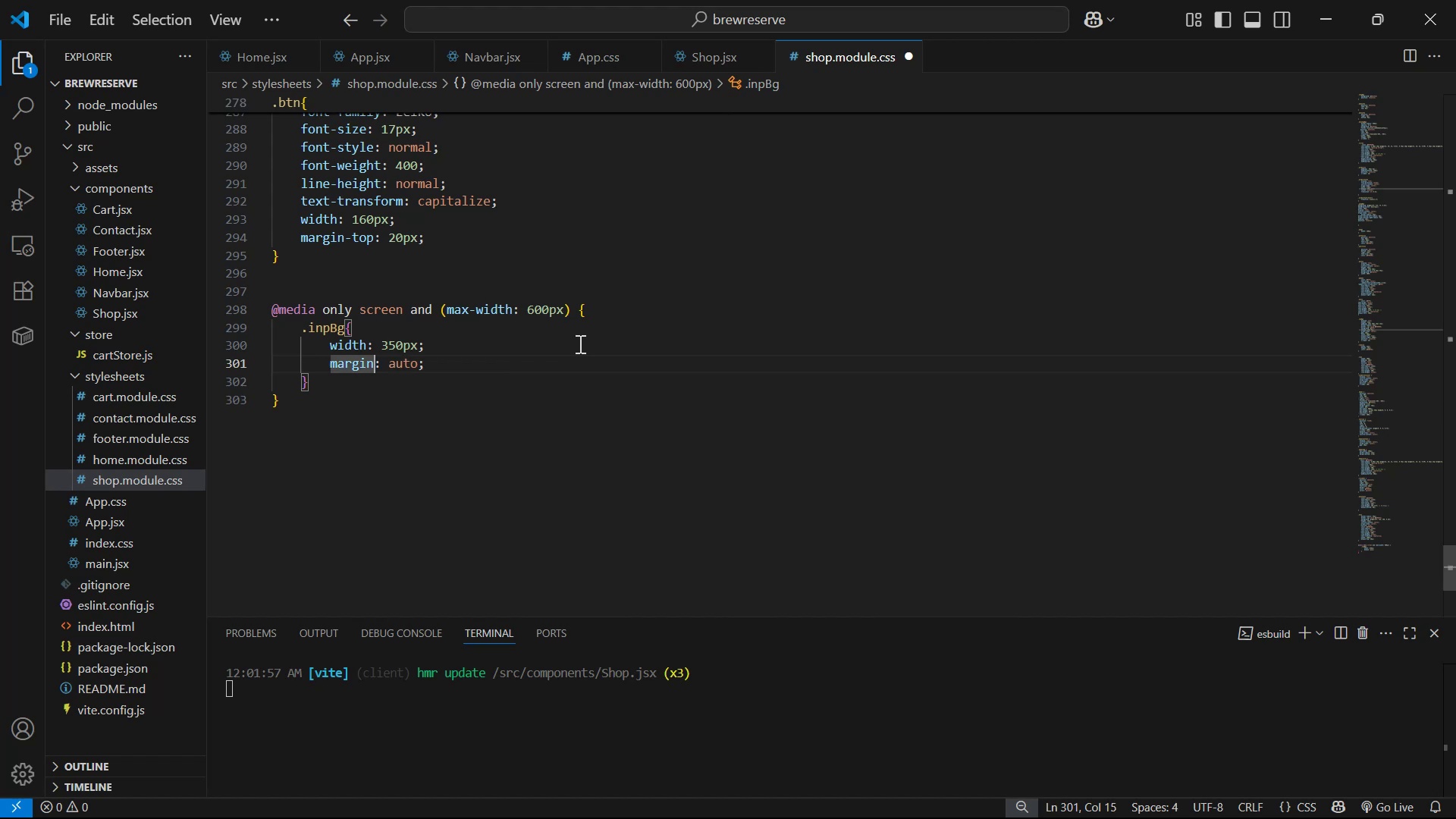 
type(-ke)
key(Backspace)
key(Backspace)
type(l)
 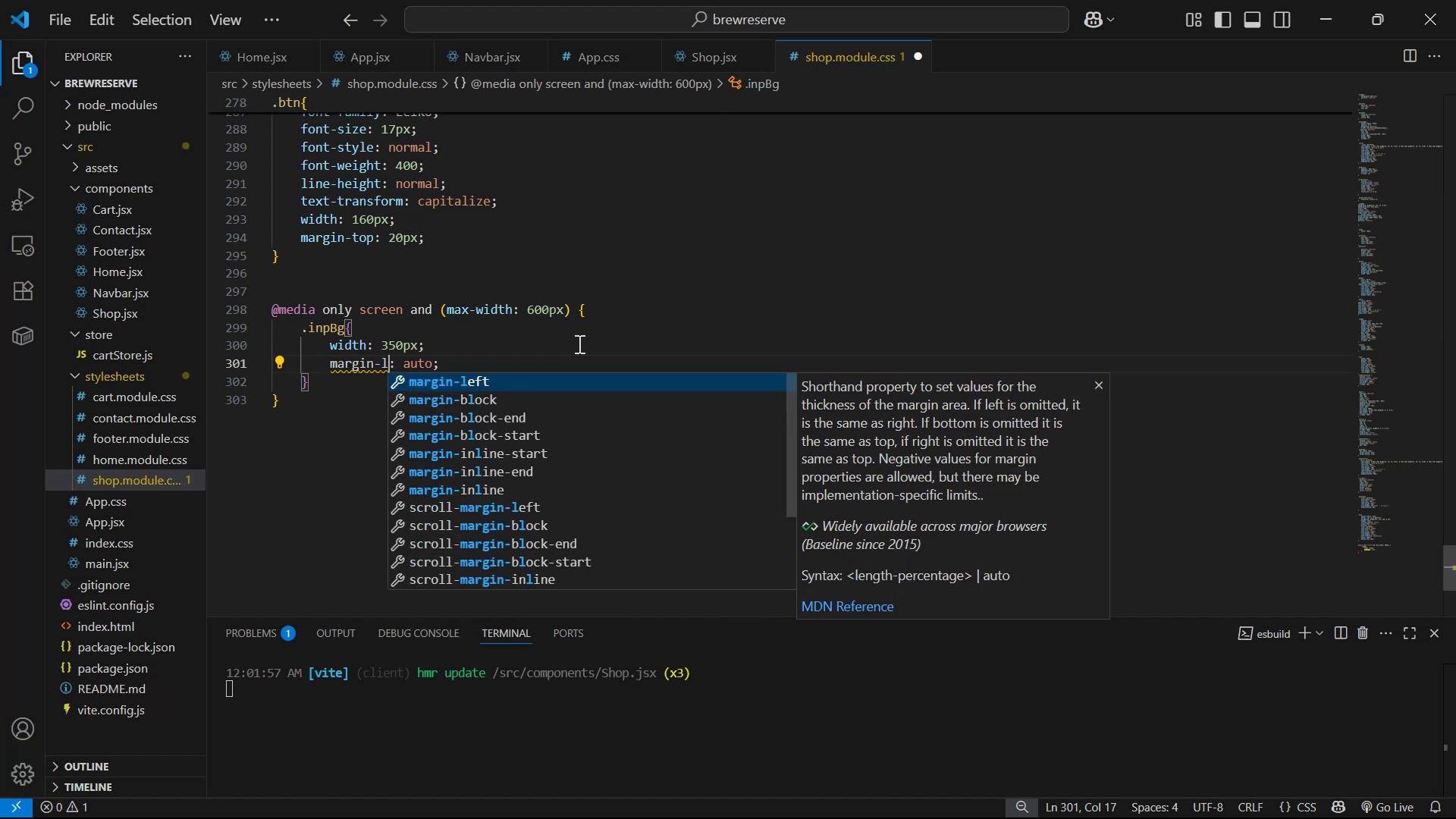 
key(Enter)
 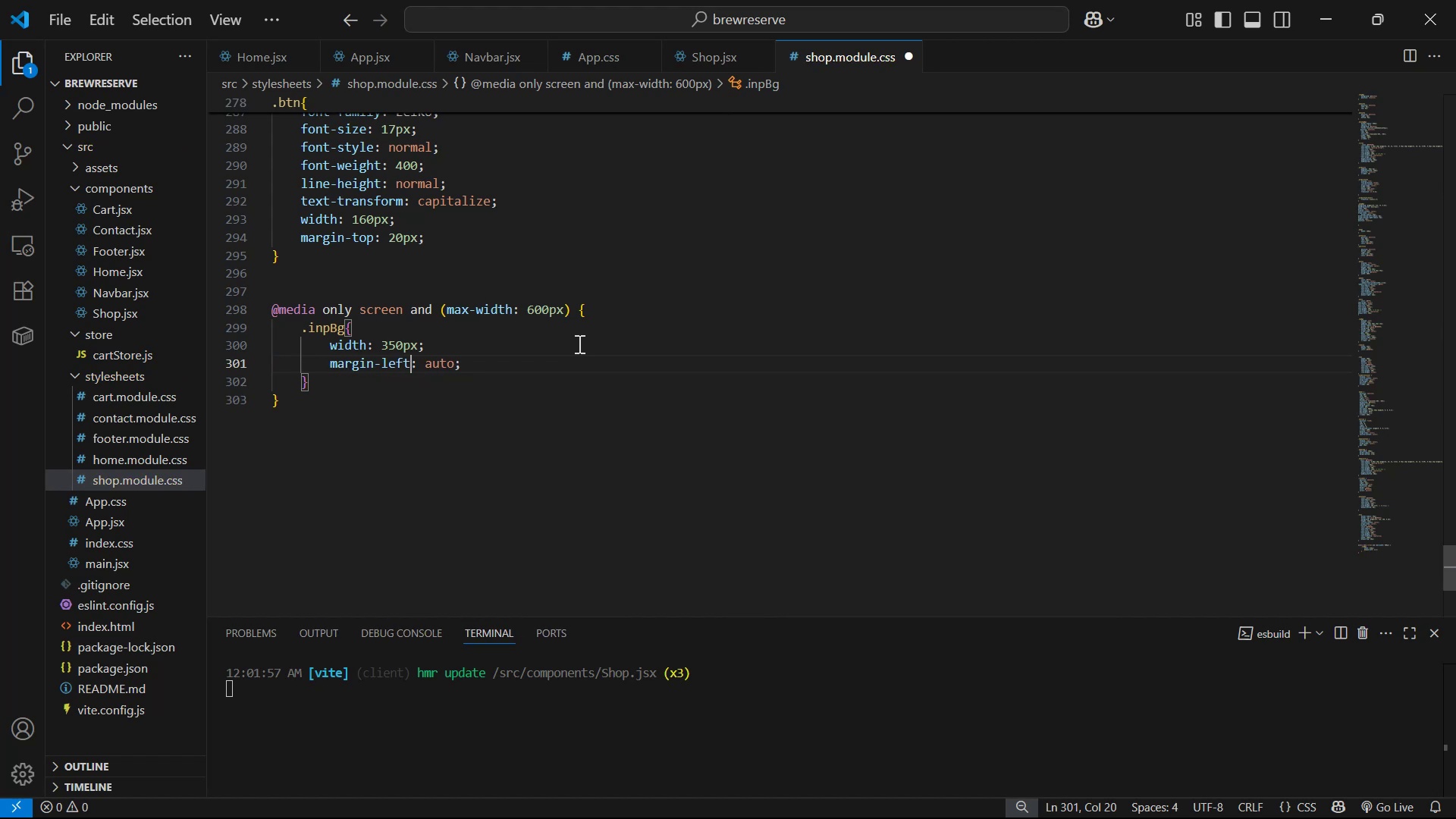 
hold_key(key=ArrowRight, duration=0.66)
 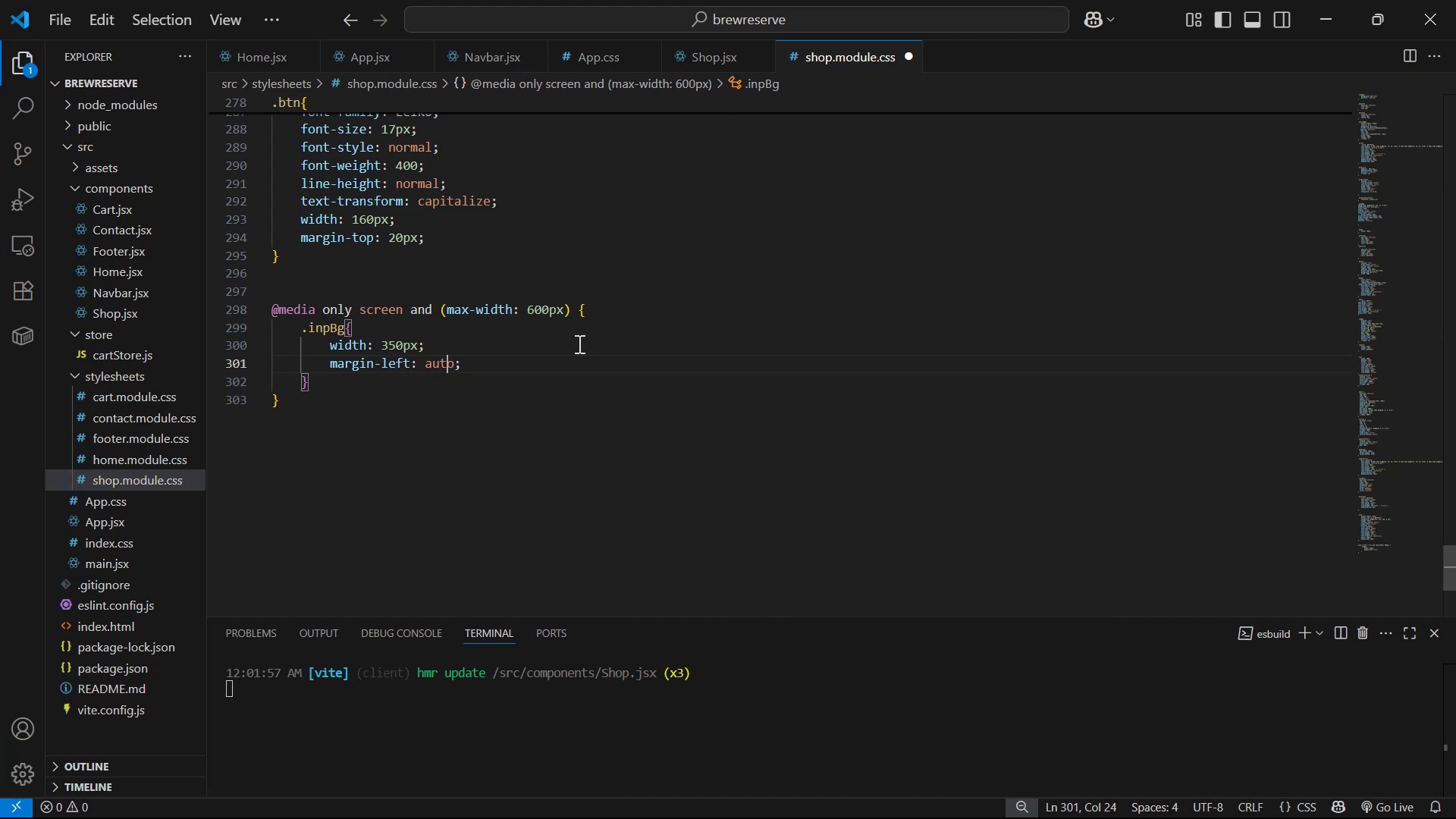 
key(ArrowRight)
 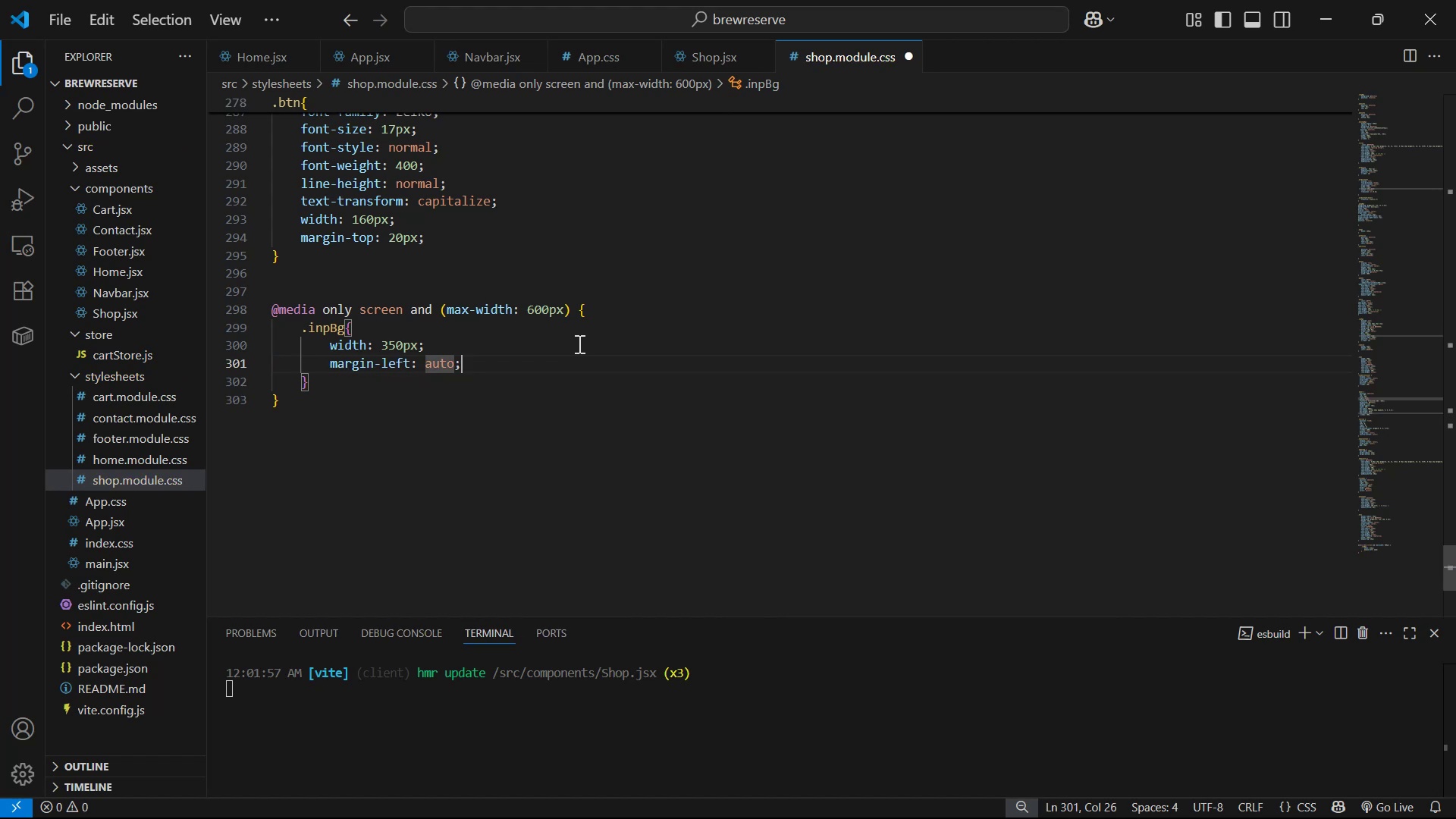 
key(Enter)
 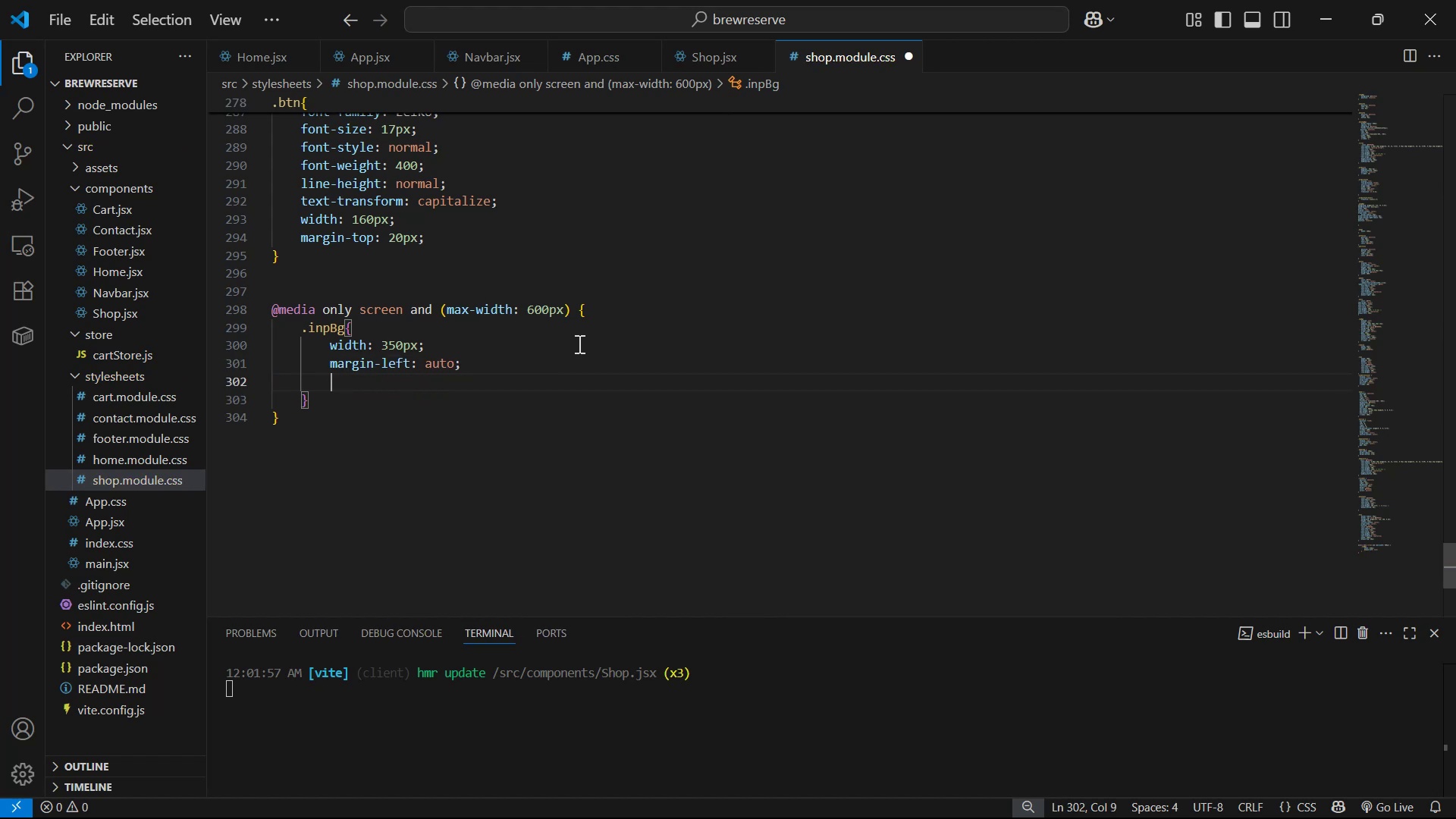 
type(ma)
 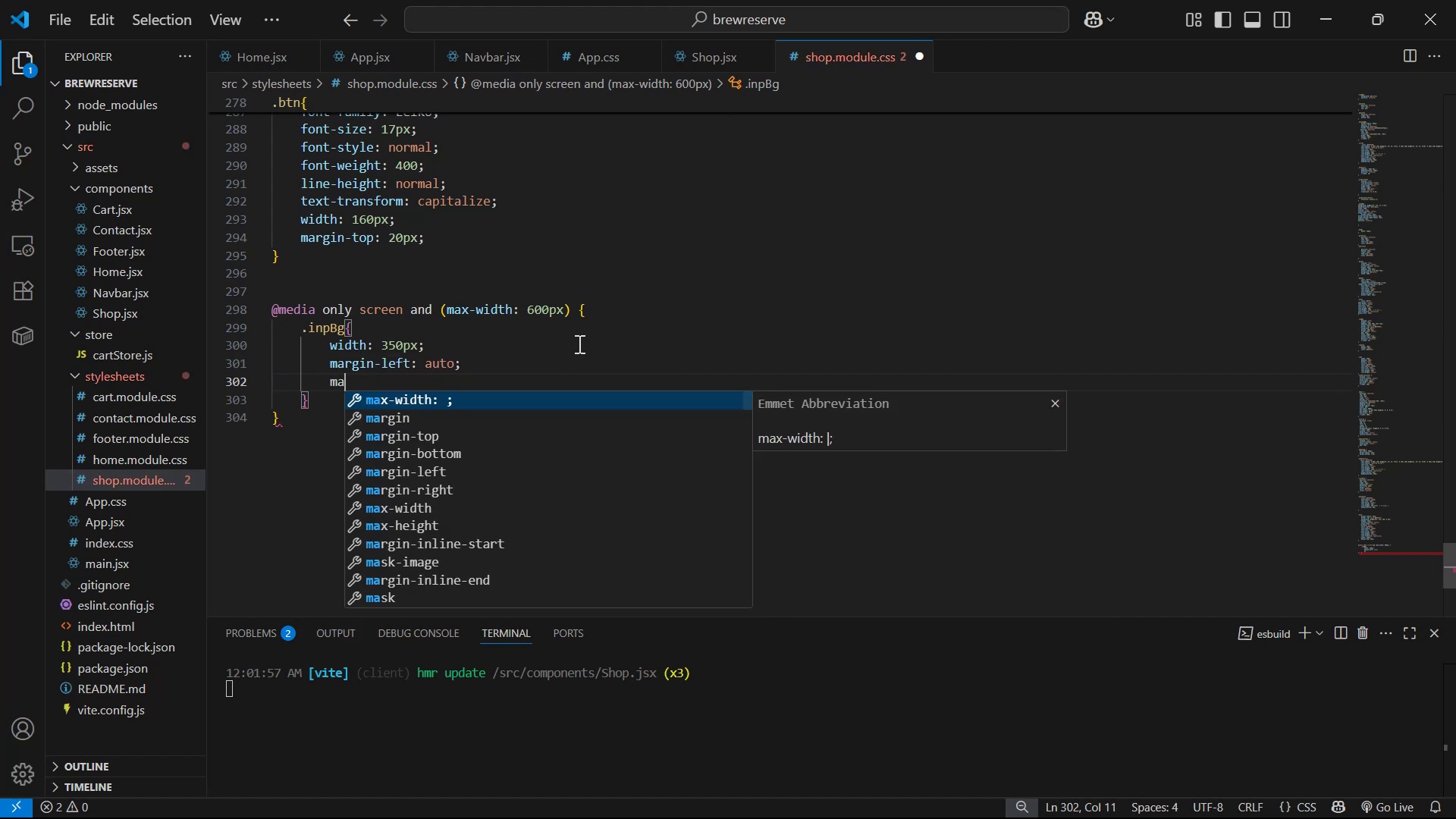 
key(ArrowDown)
 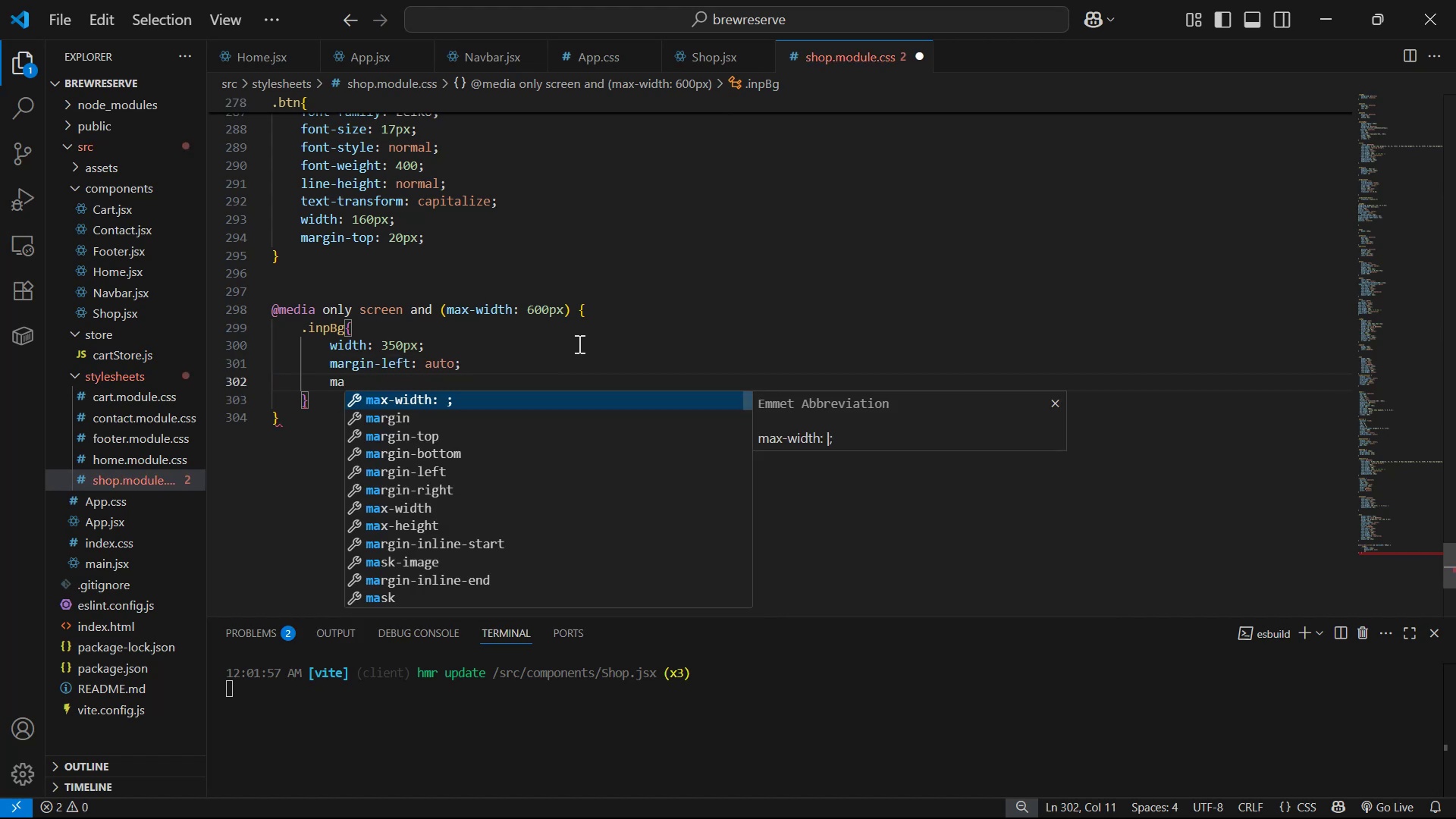 
key(ArrowDown)
 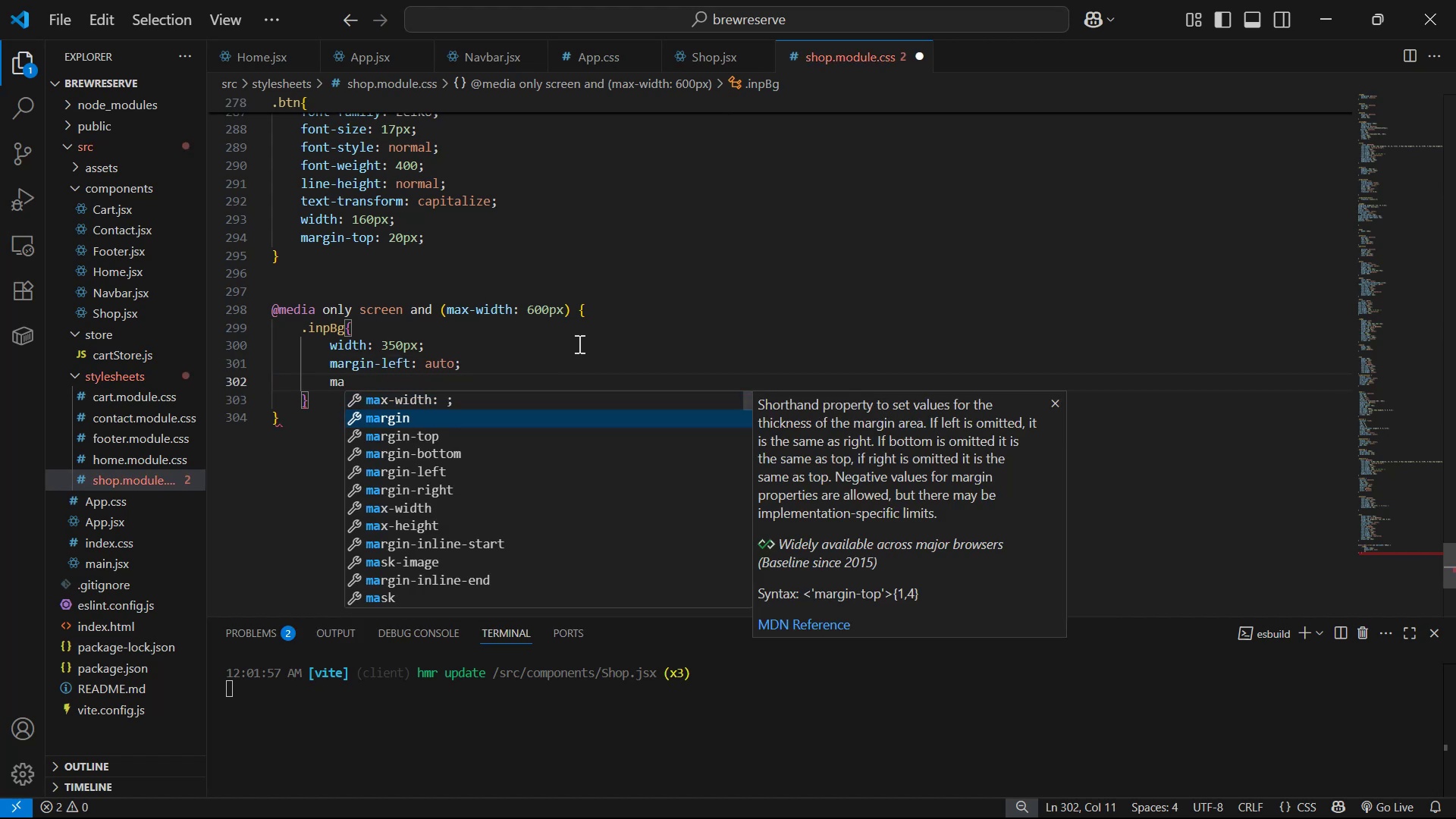 
key(ArrowDown)
 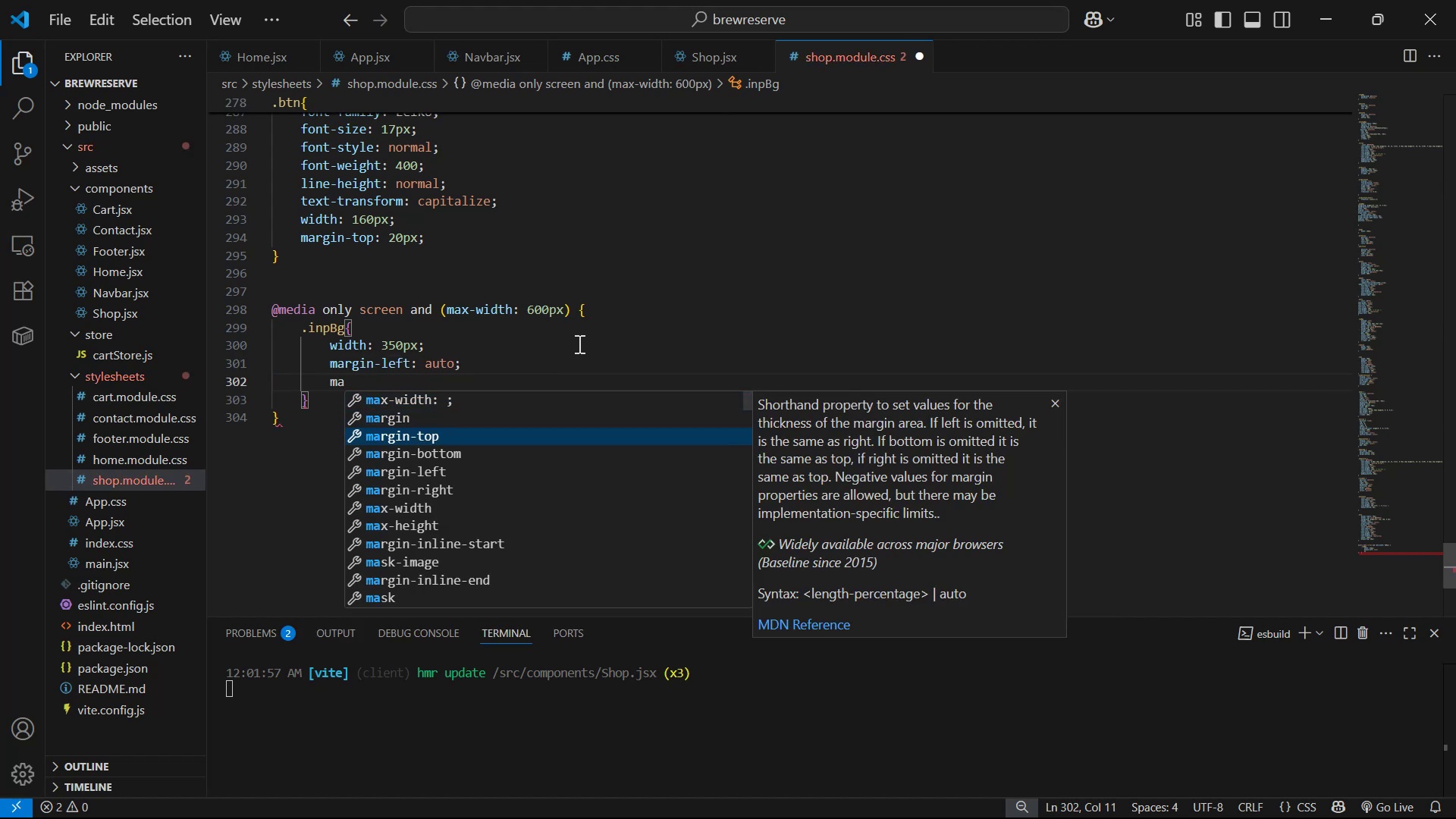 
key(ArrowDown)
 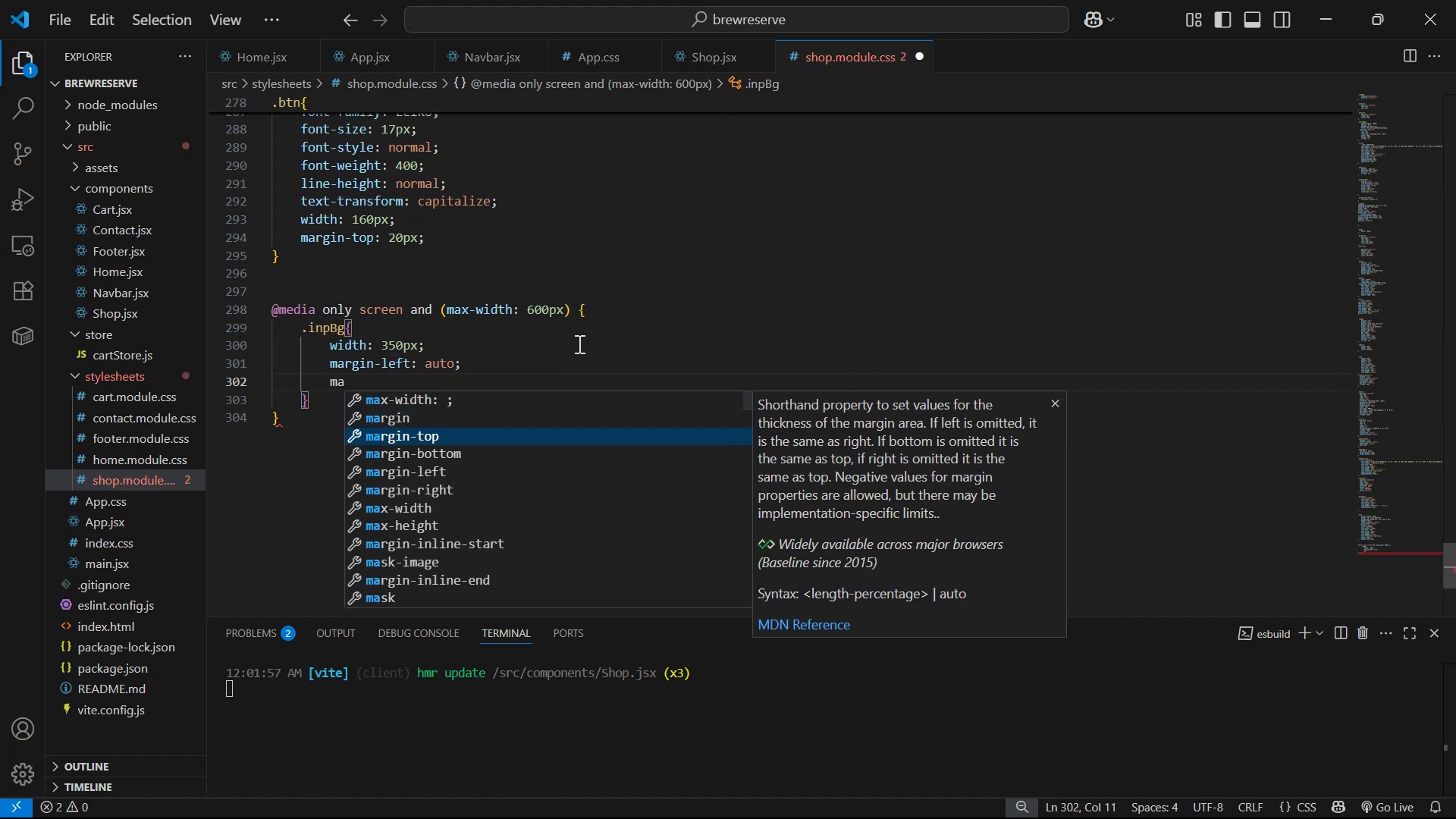 
key(ArrowDown)
 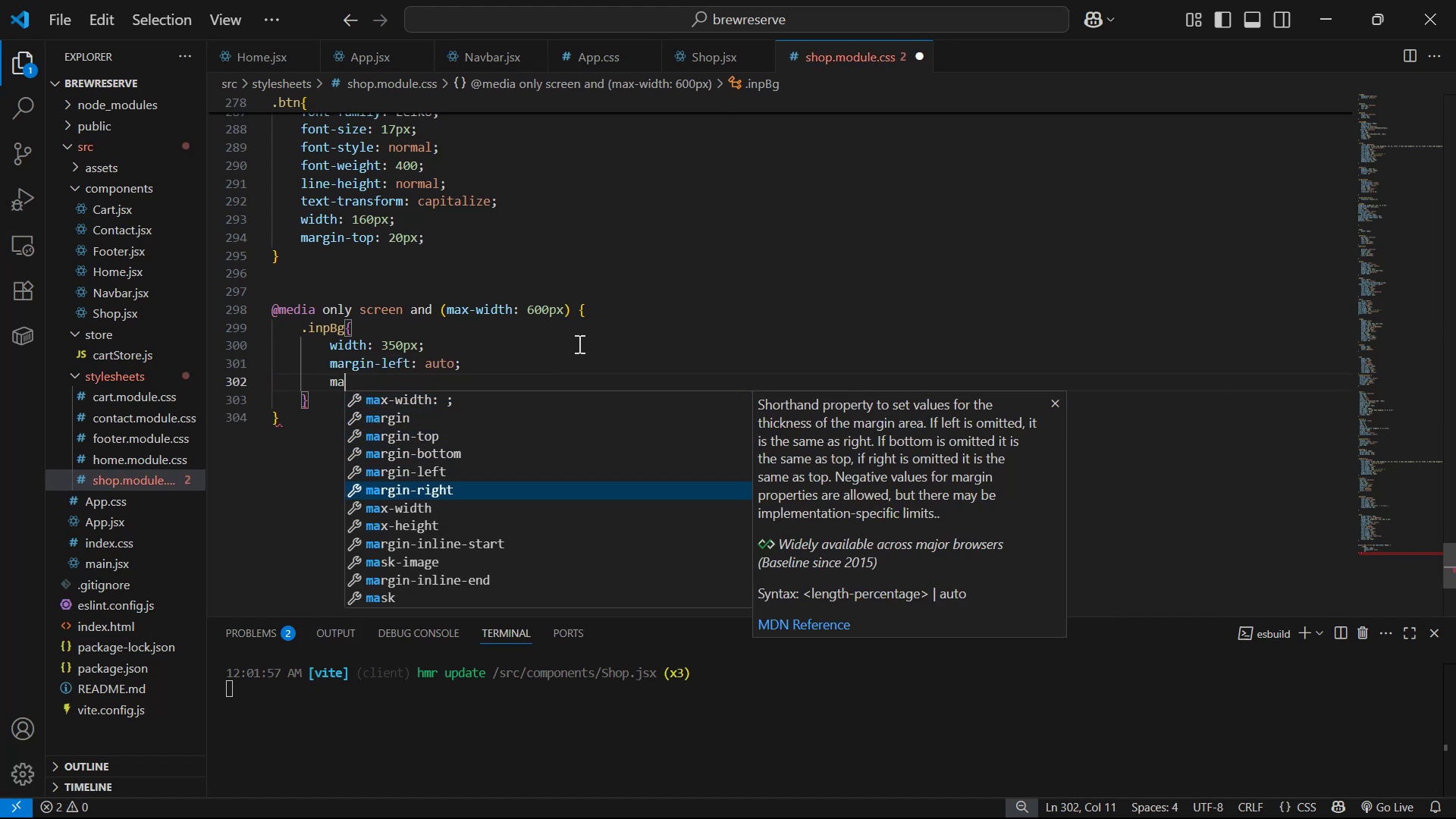 
key(Enter)
 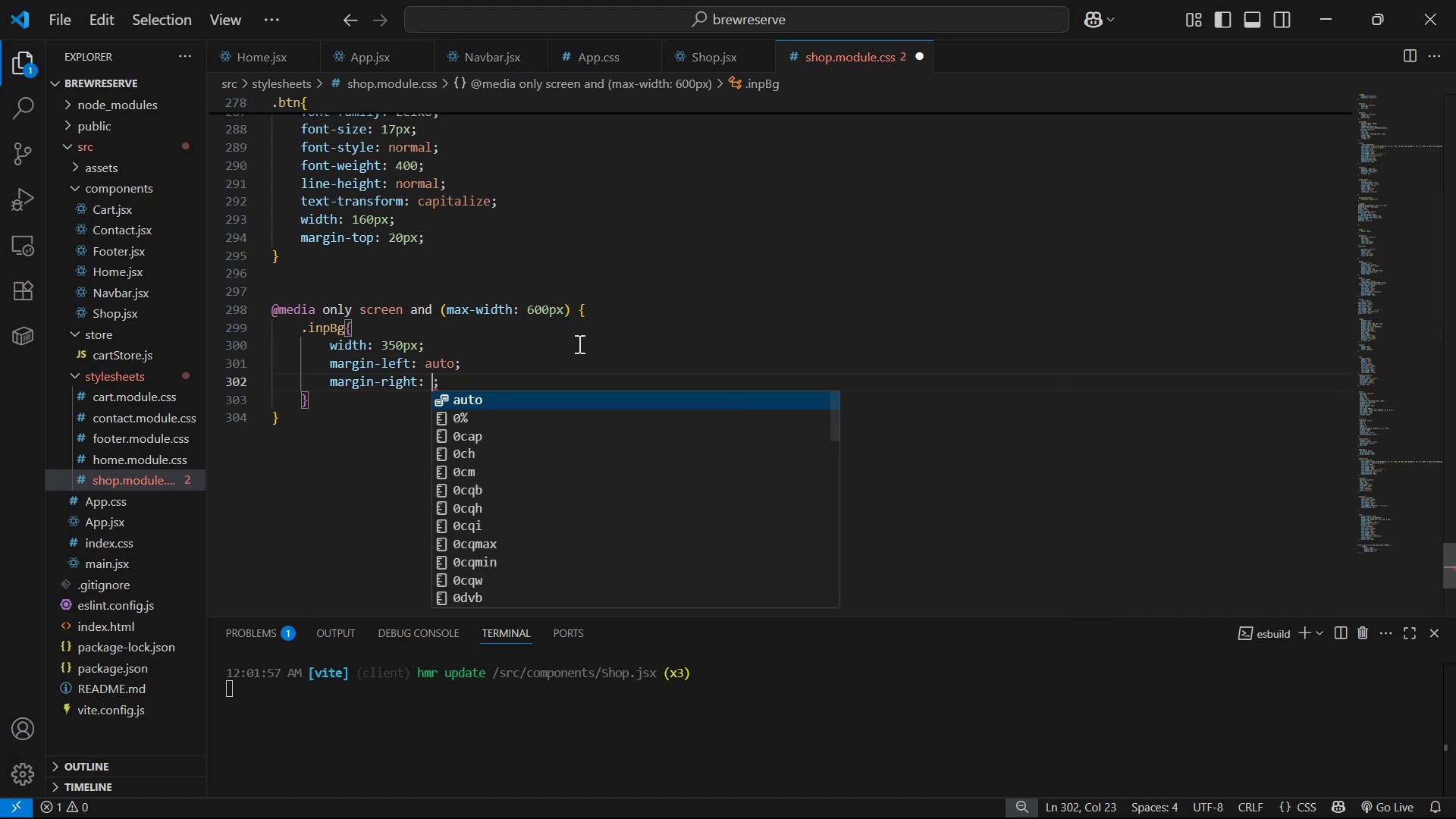 
type(aut)
 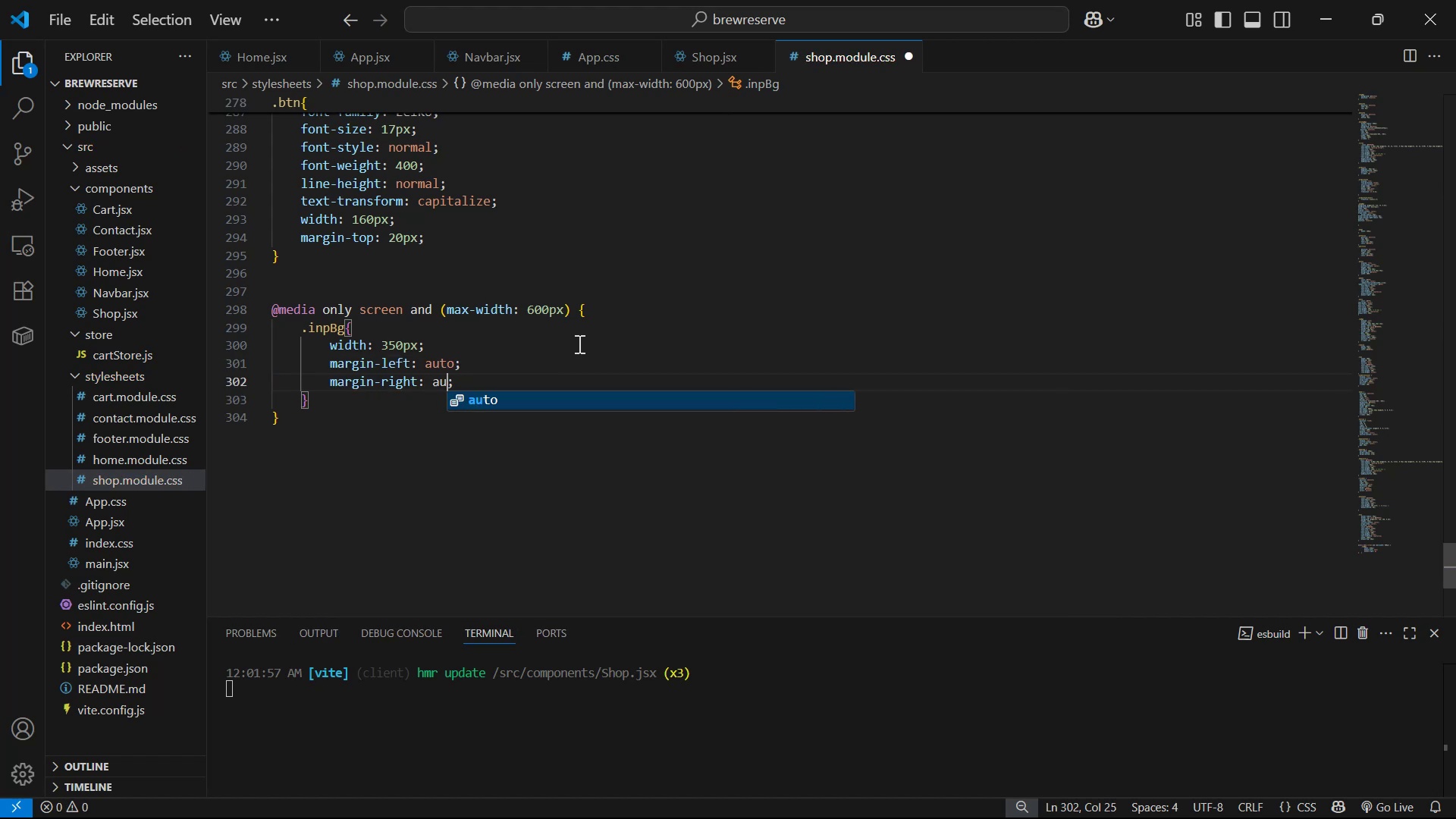 
key(Enter)
 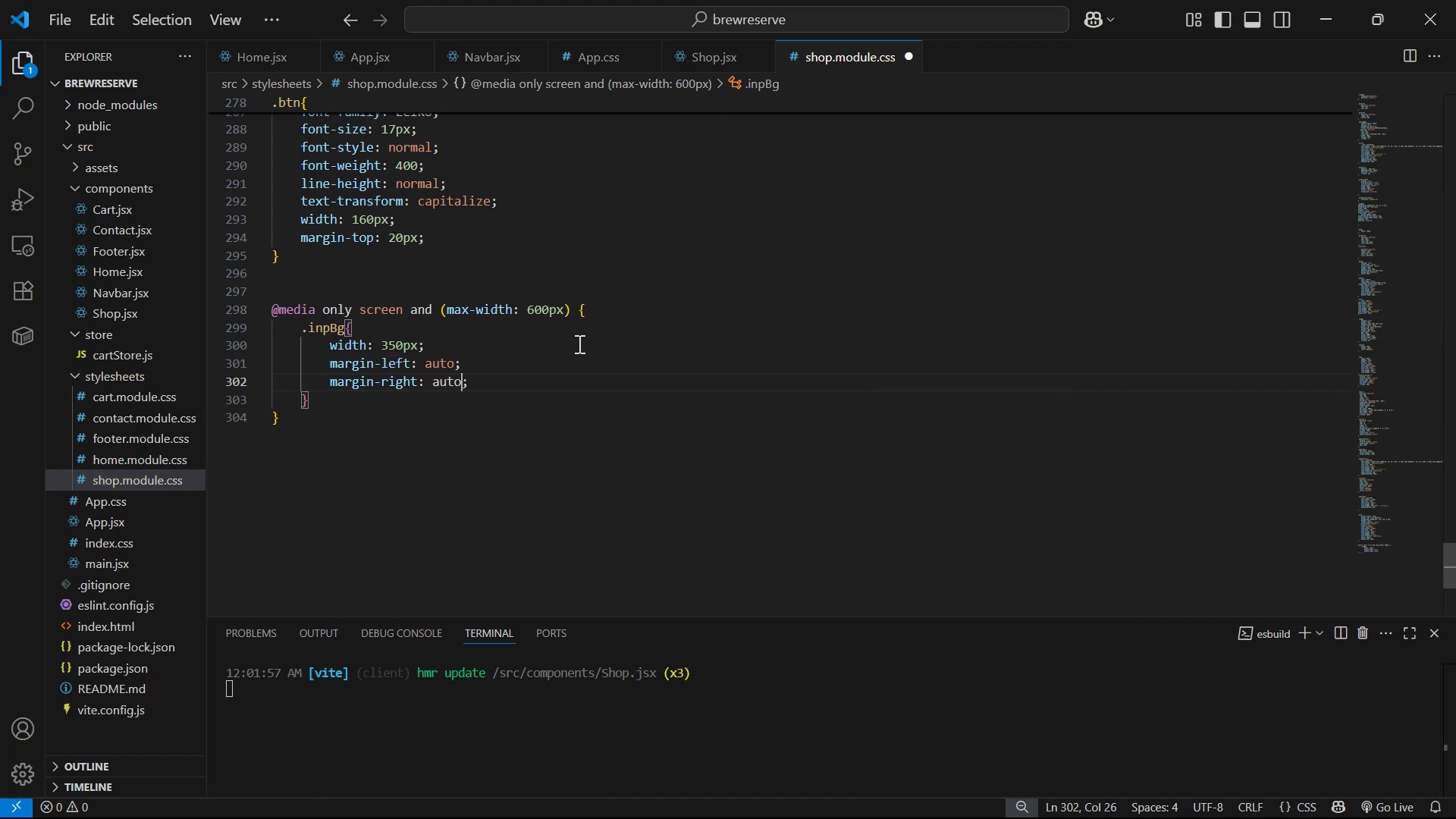 
key(Control+S)
 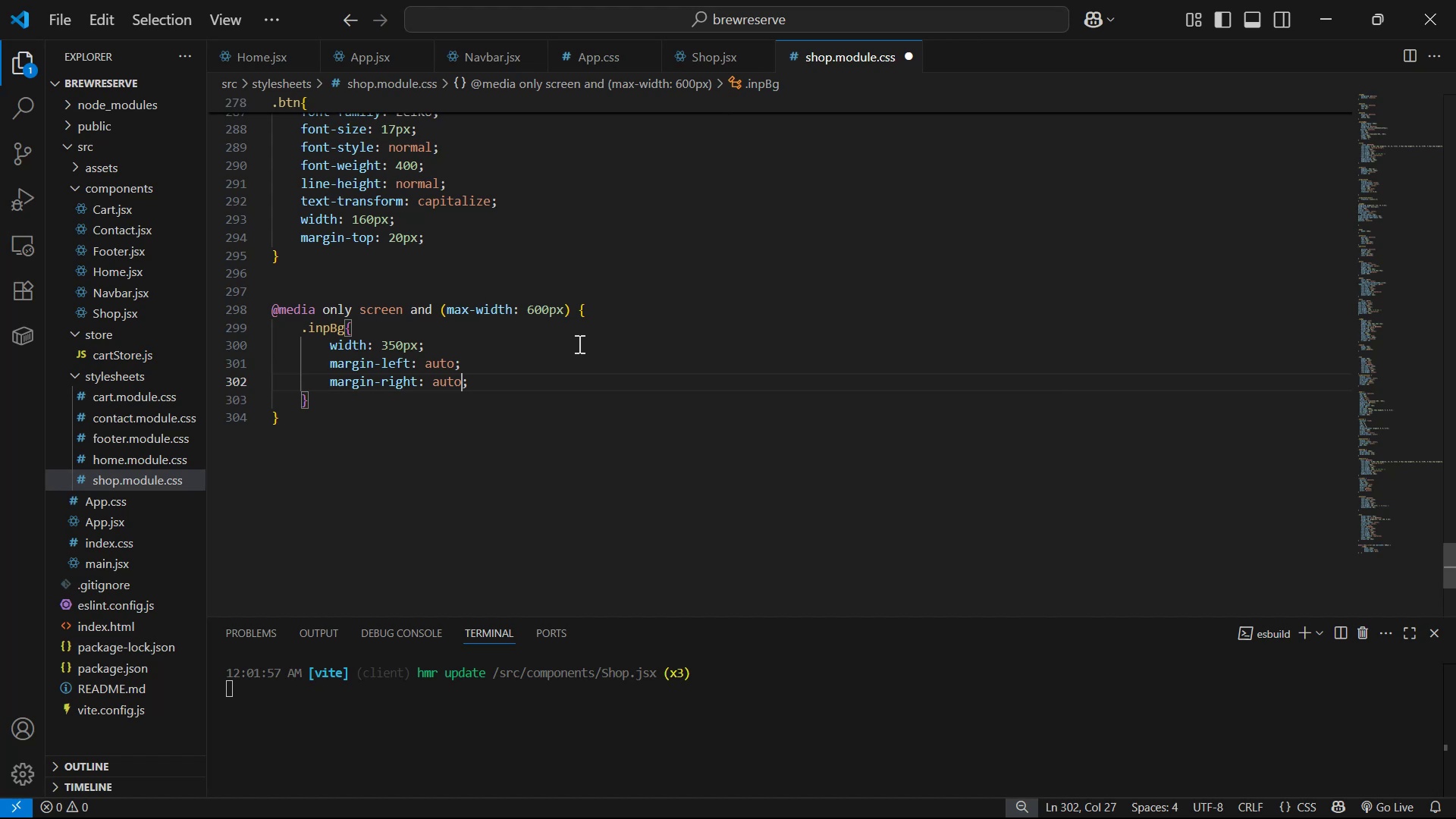 
key(Alt+AltLeft)
 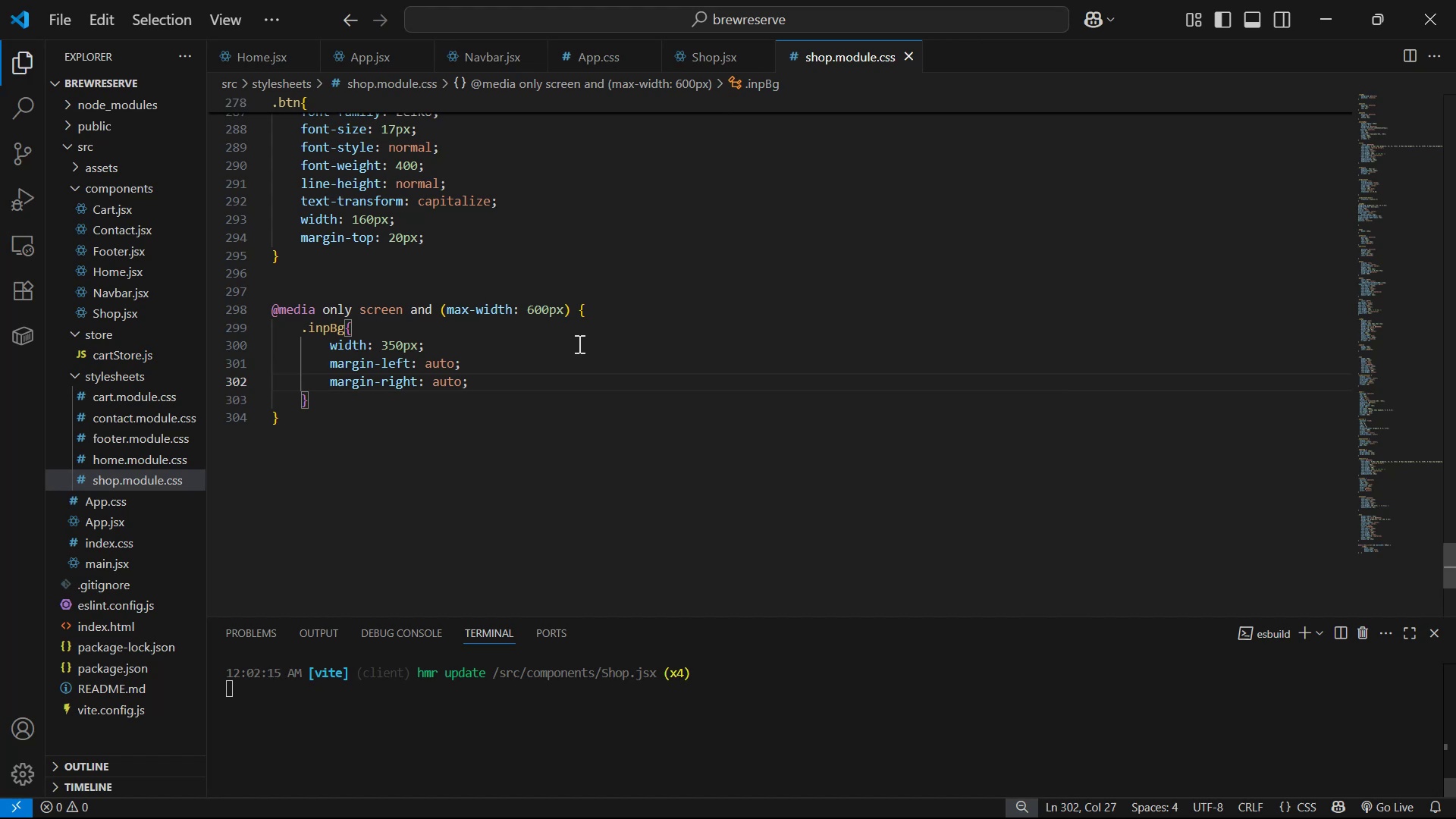 
key(Alt+Tab)
 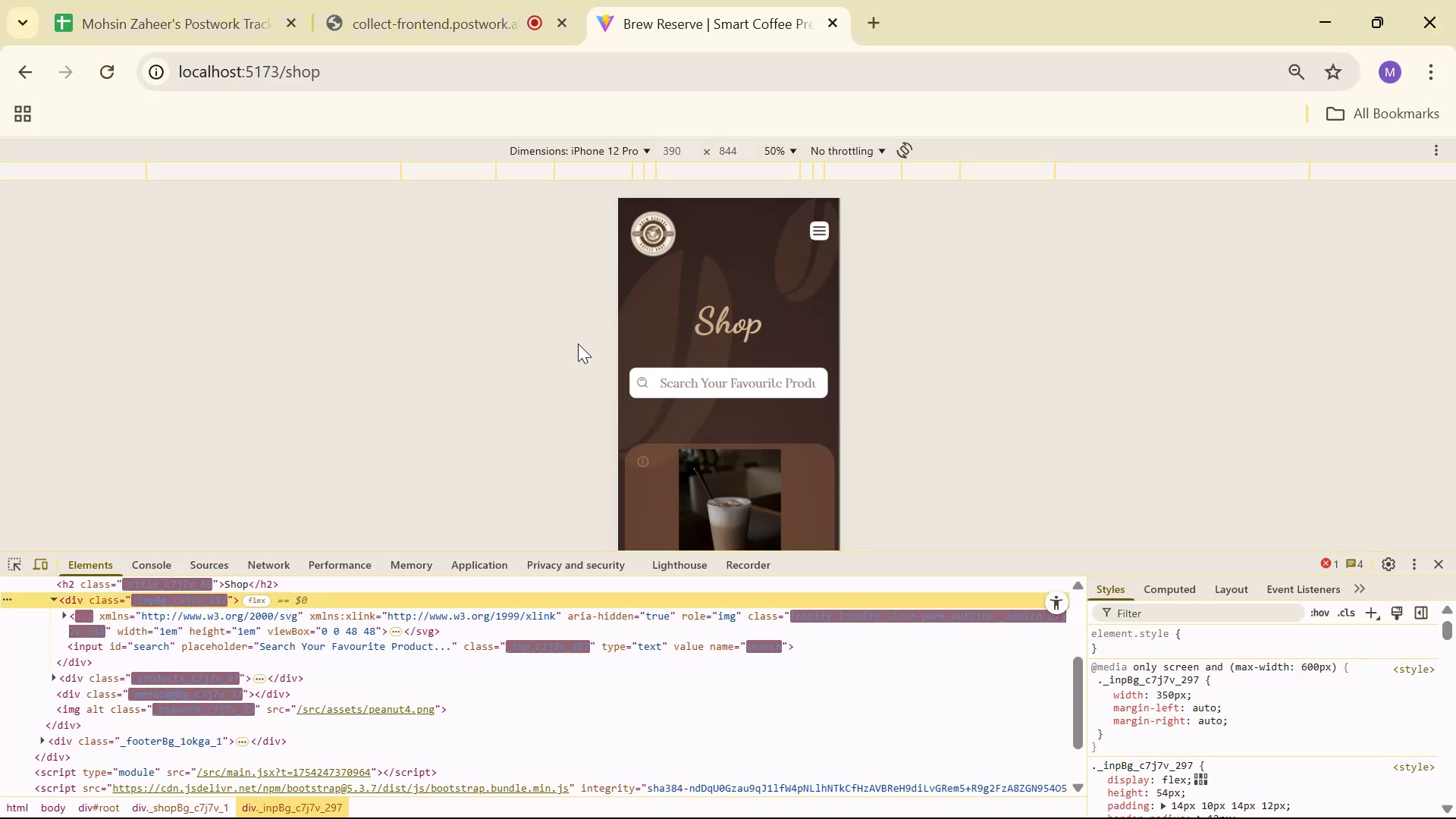 
scroll: coordinate [750, 440], scroll_direction: up, amount: 4.0
 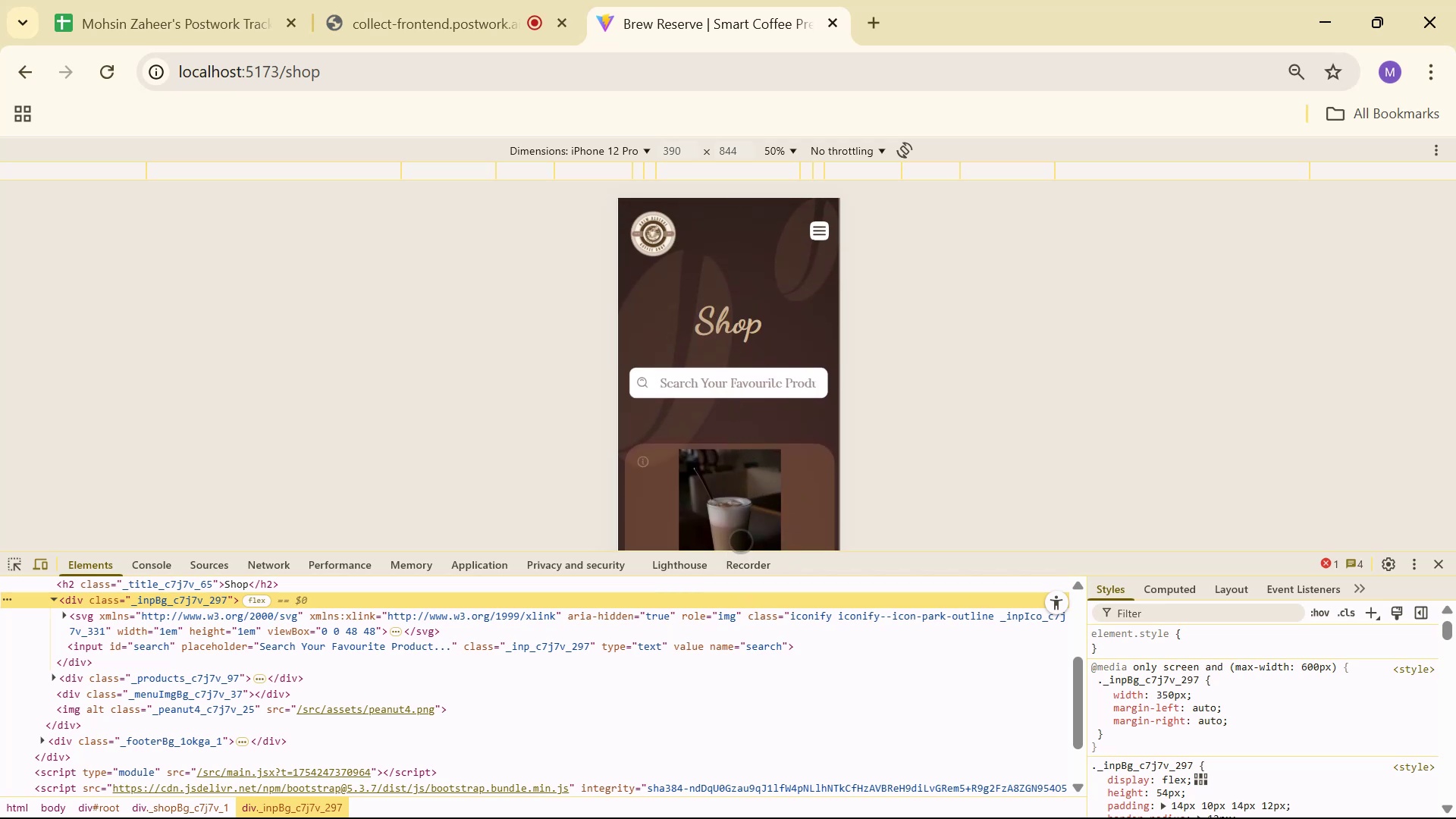 
left_click_drag(start_coordinate=[738, 555], to_coordinate=[731, 564])
 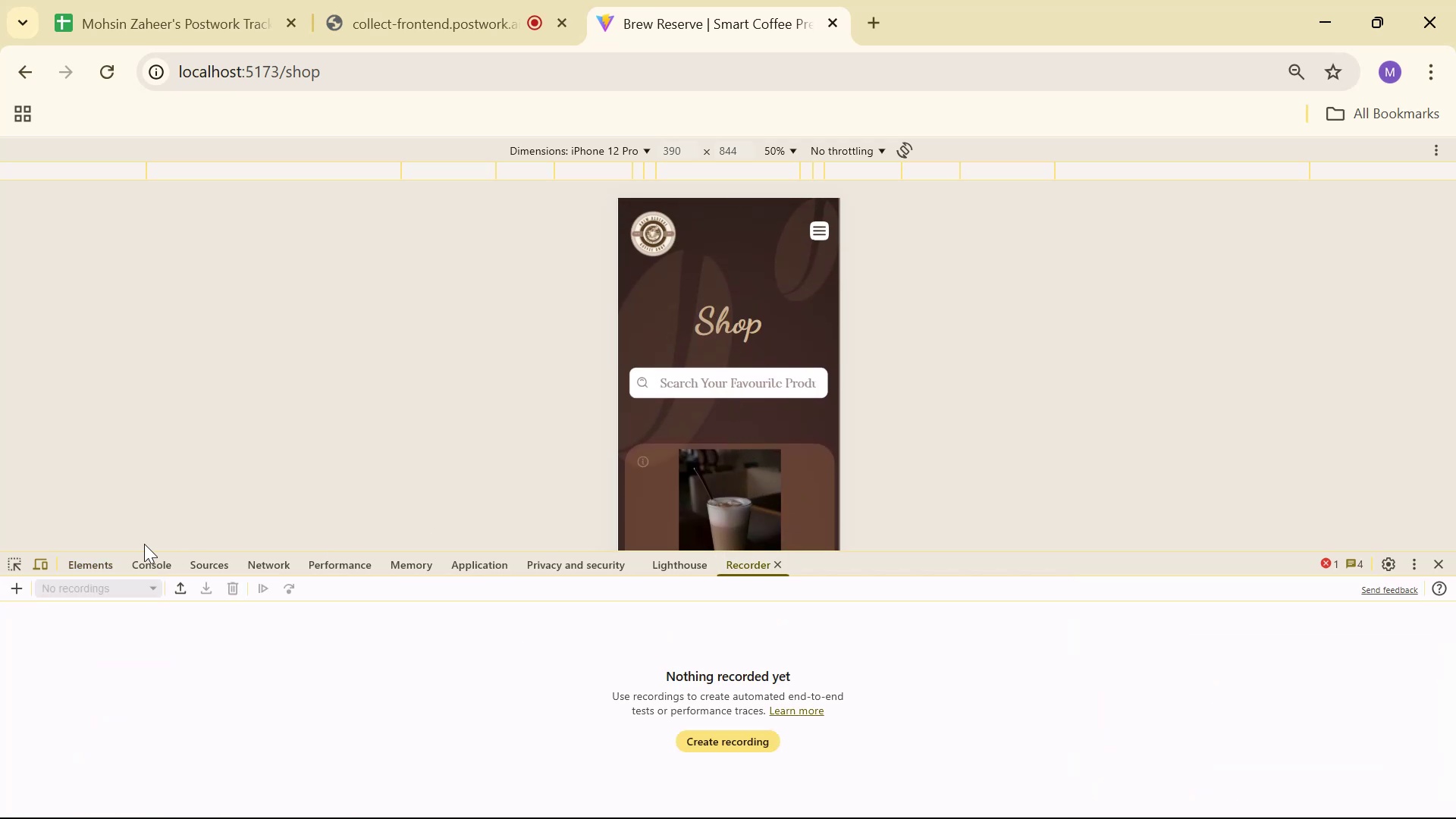 
left_click_drag(start_coordinate=[89, 562], to_coordinate=[85, 562])
 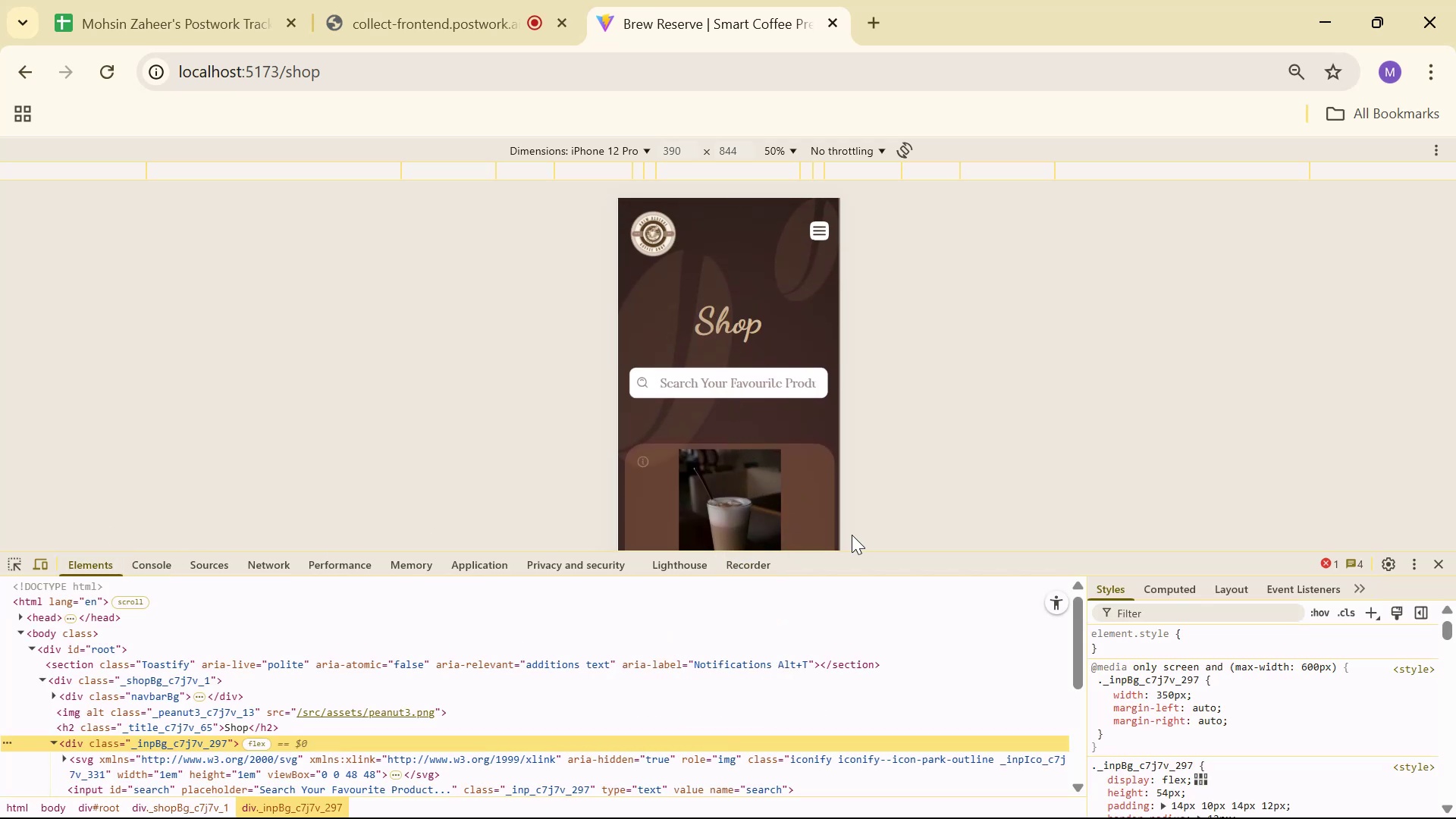 
left_click_drag(start_coordinate=[852, 550], to_coordinate=[852, 669])
 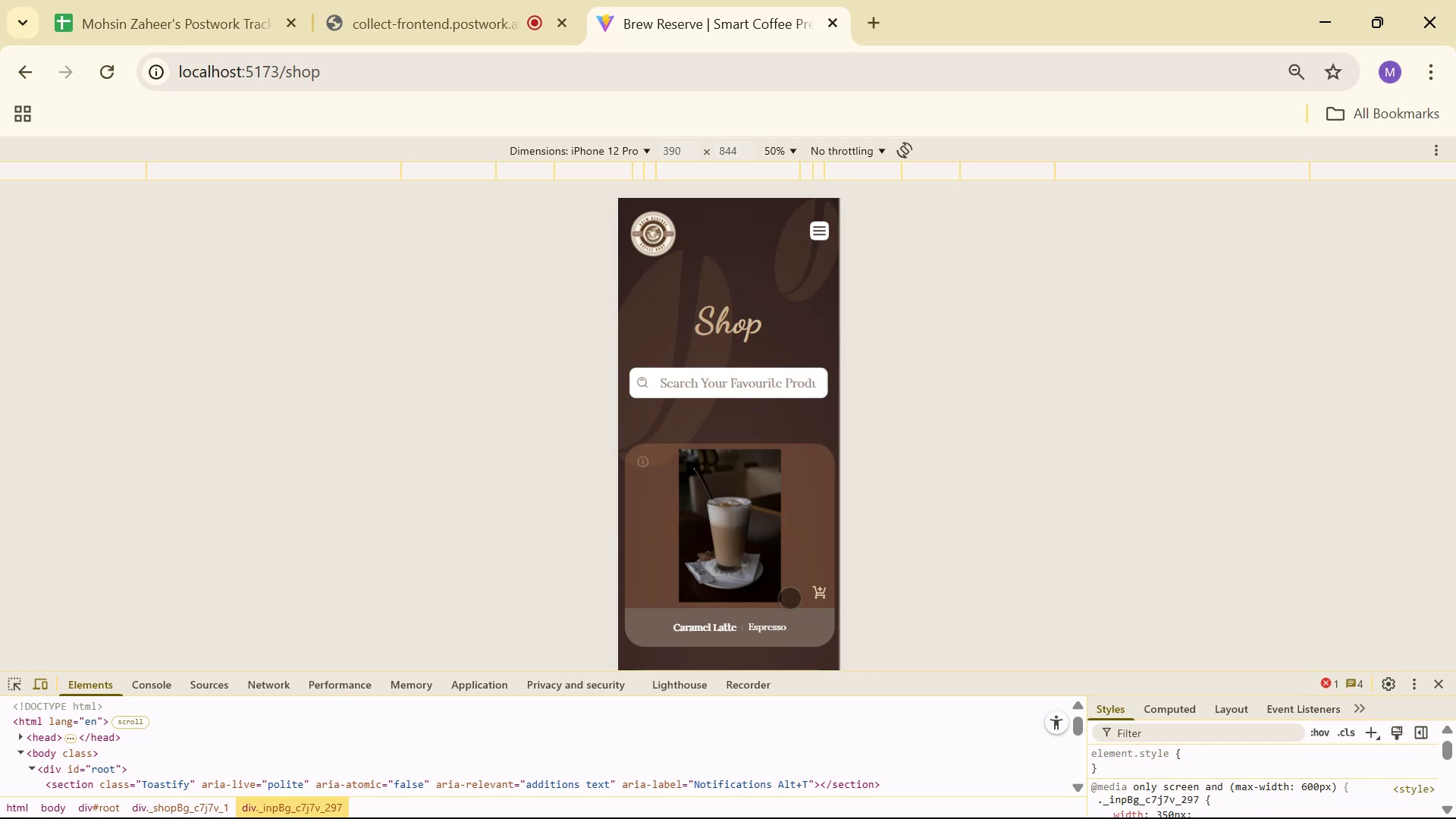 
left_click([711, 528])
 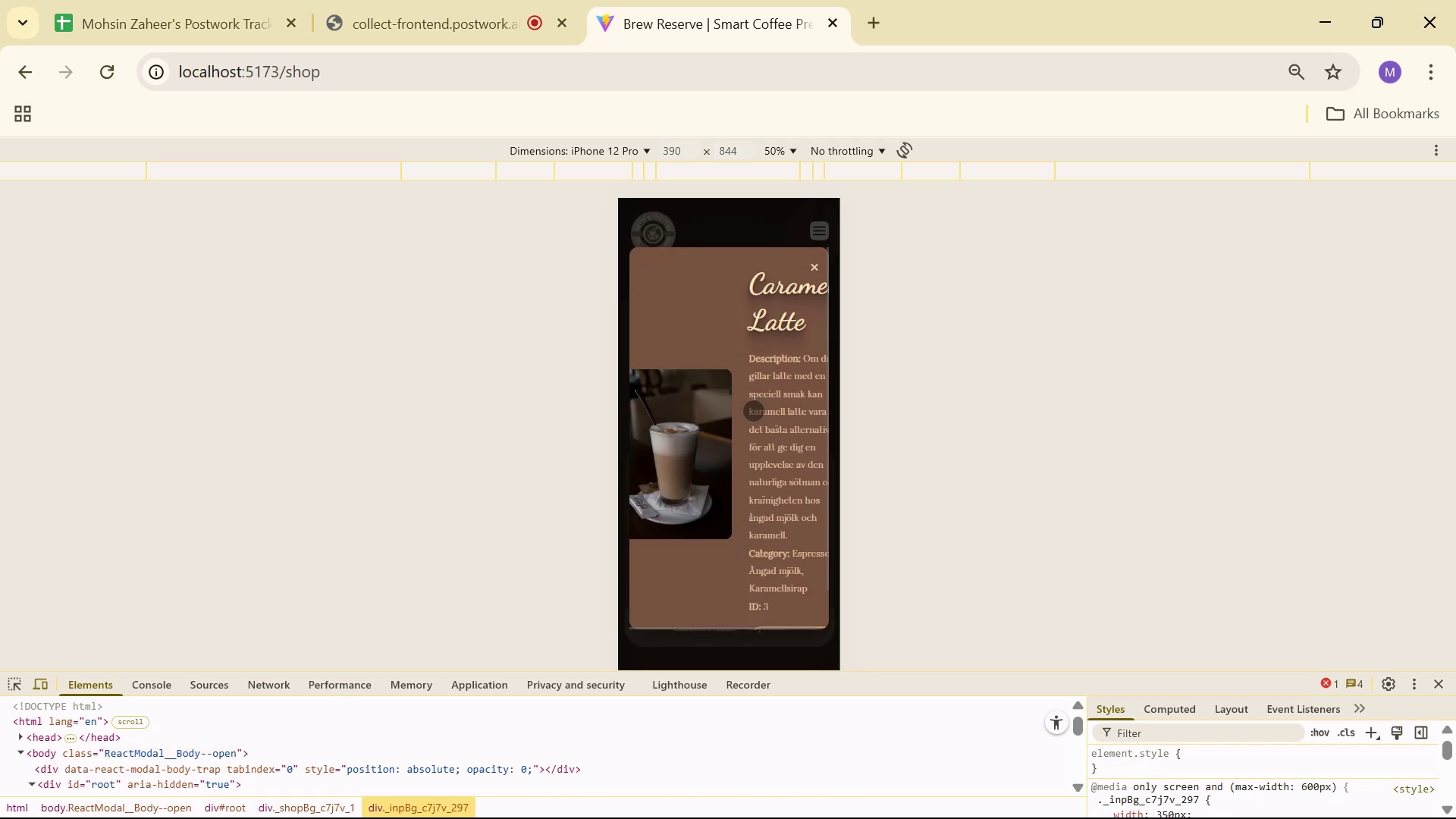 
key(Alt+AltLeft)
 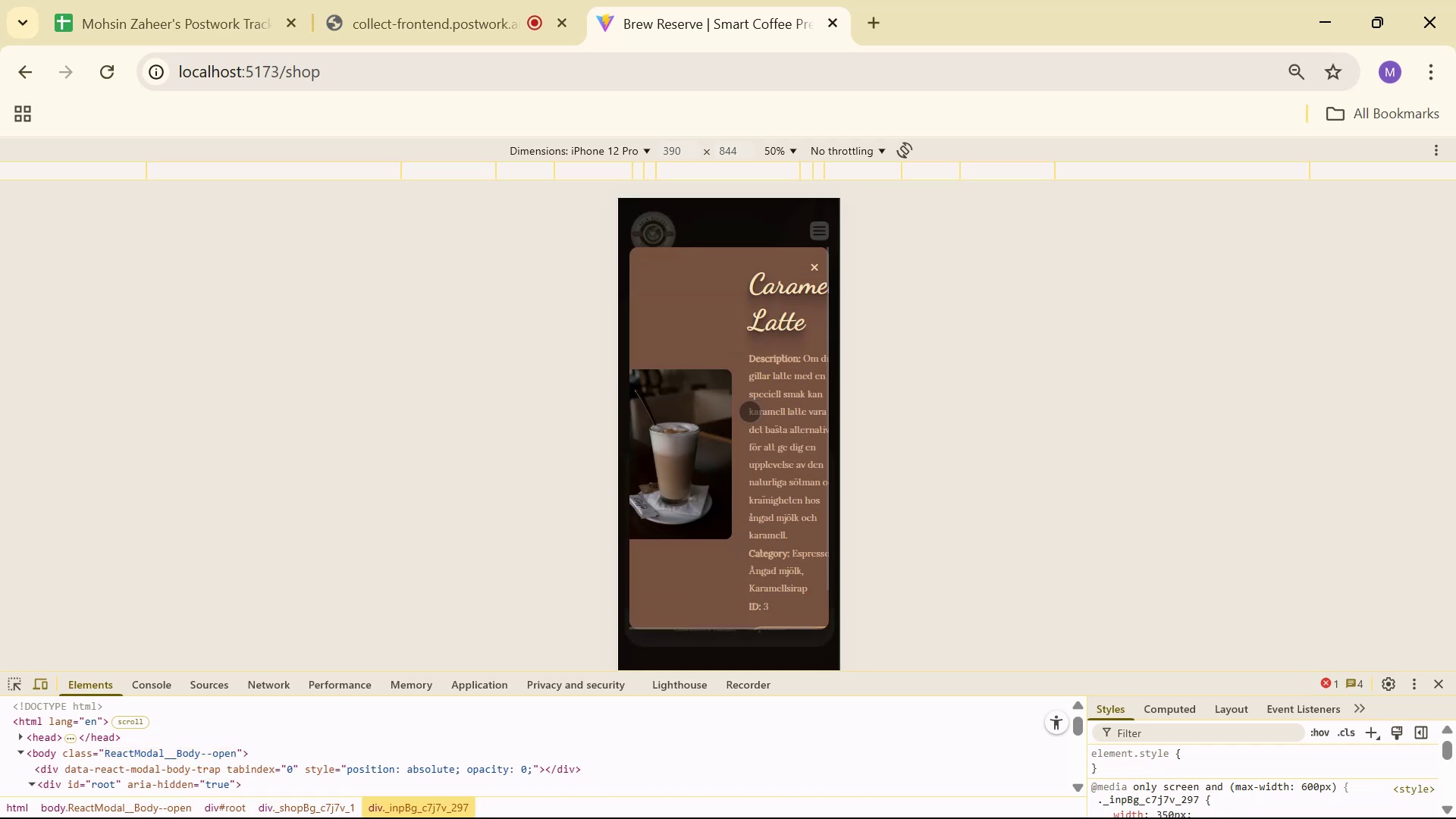 
key(Alt+Tab)
 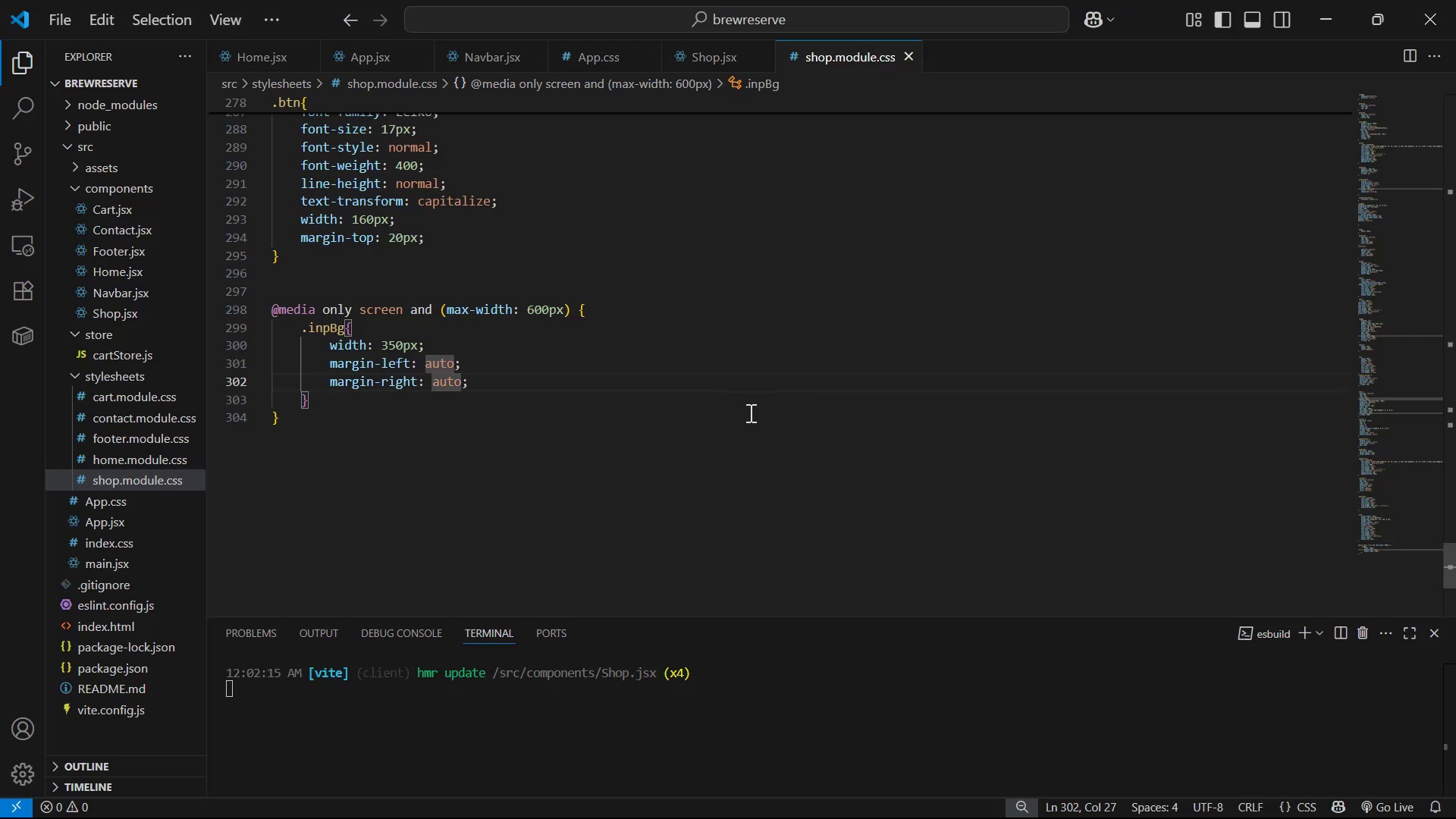 
scroll: coordinate [823, 320], scroll_direction: up, amount: 20.0
 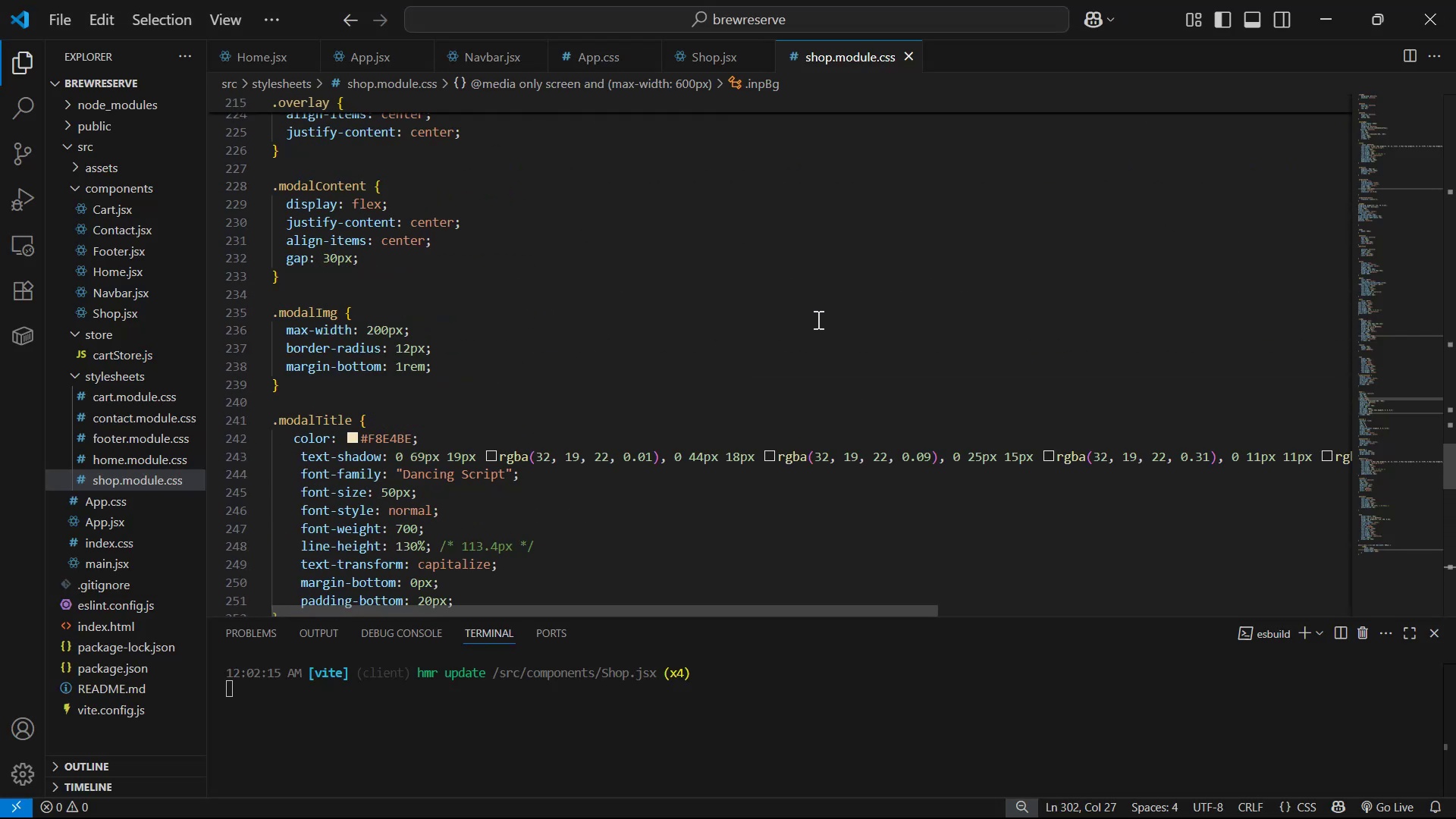 
scroll: coordinate [818, 370], scroll_direction: down, amount: 18.0
 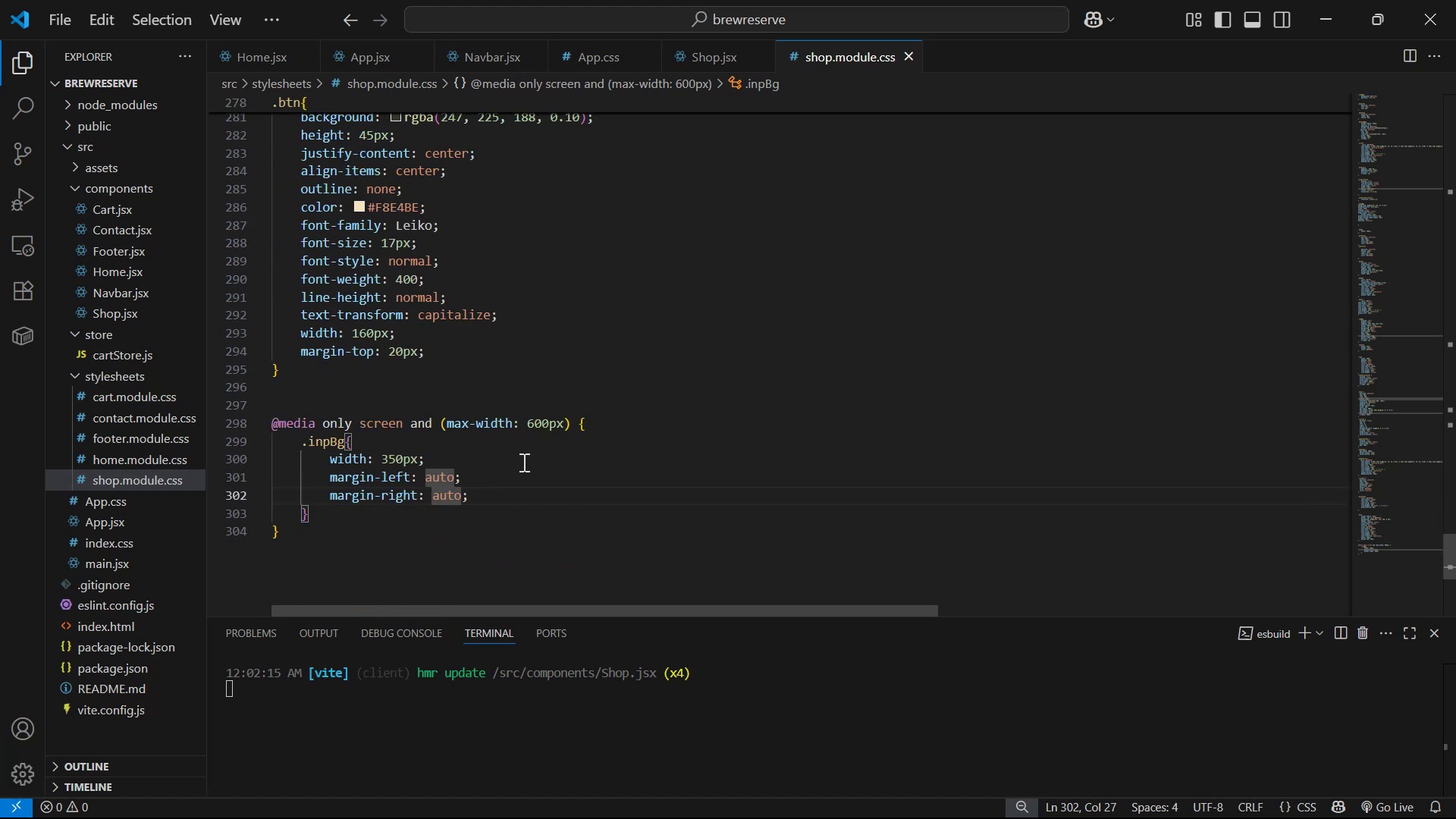 
left_click([504, 505])
 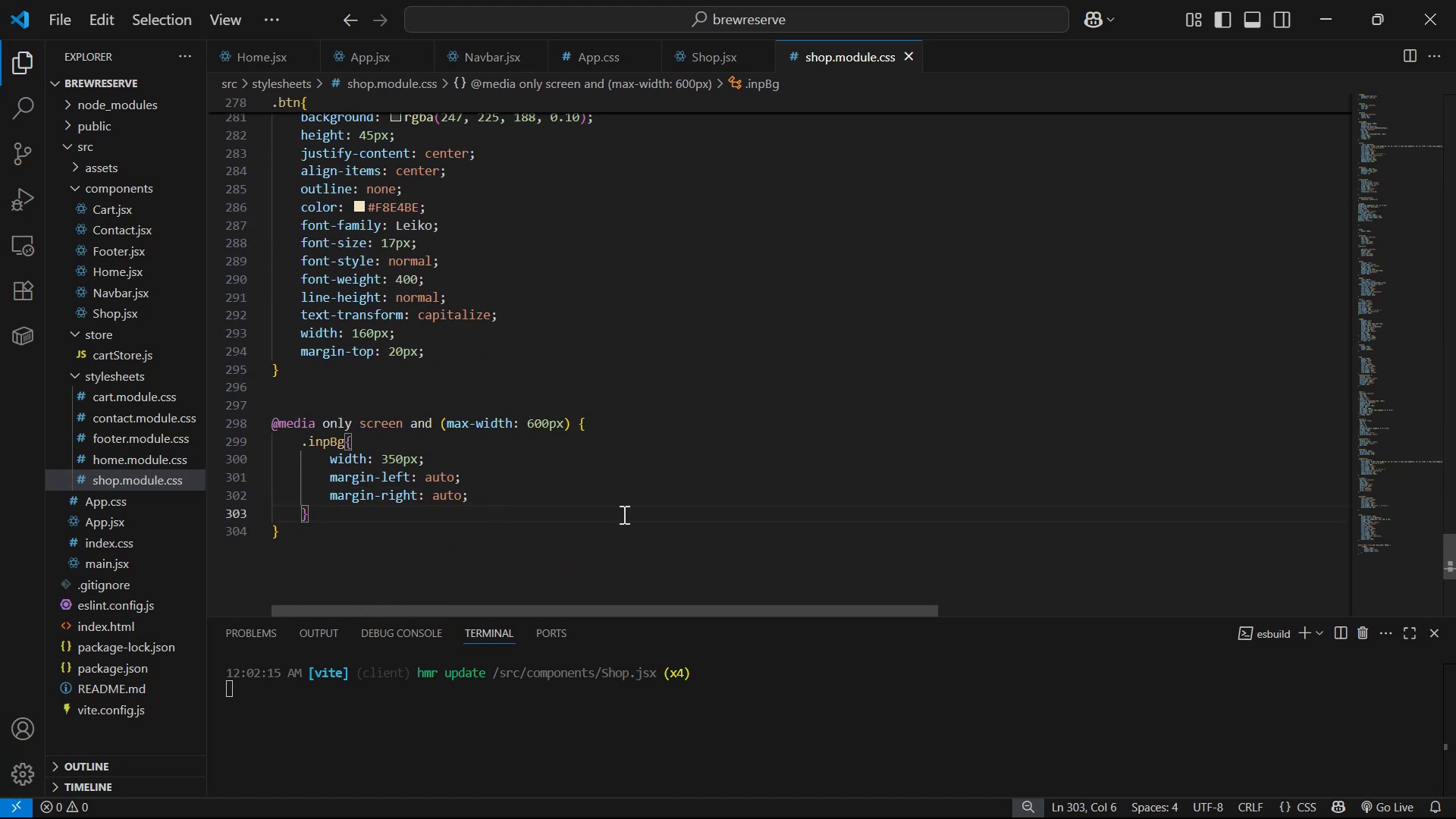 
key(Enter)
 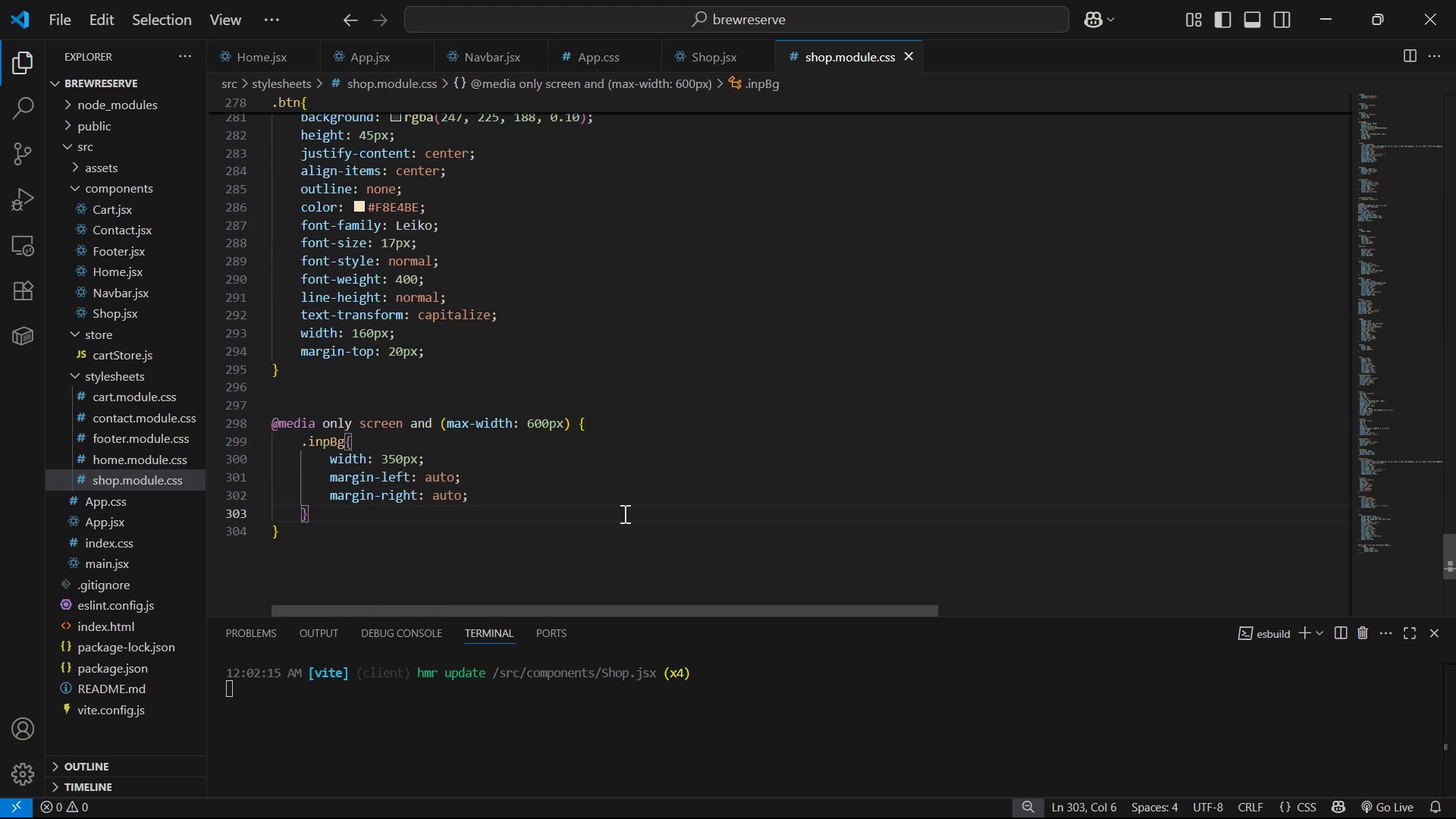 
key(Enter)
 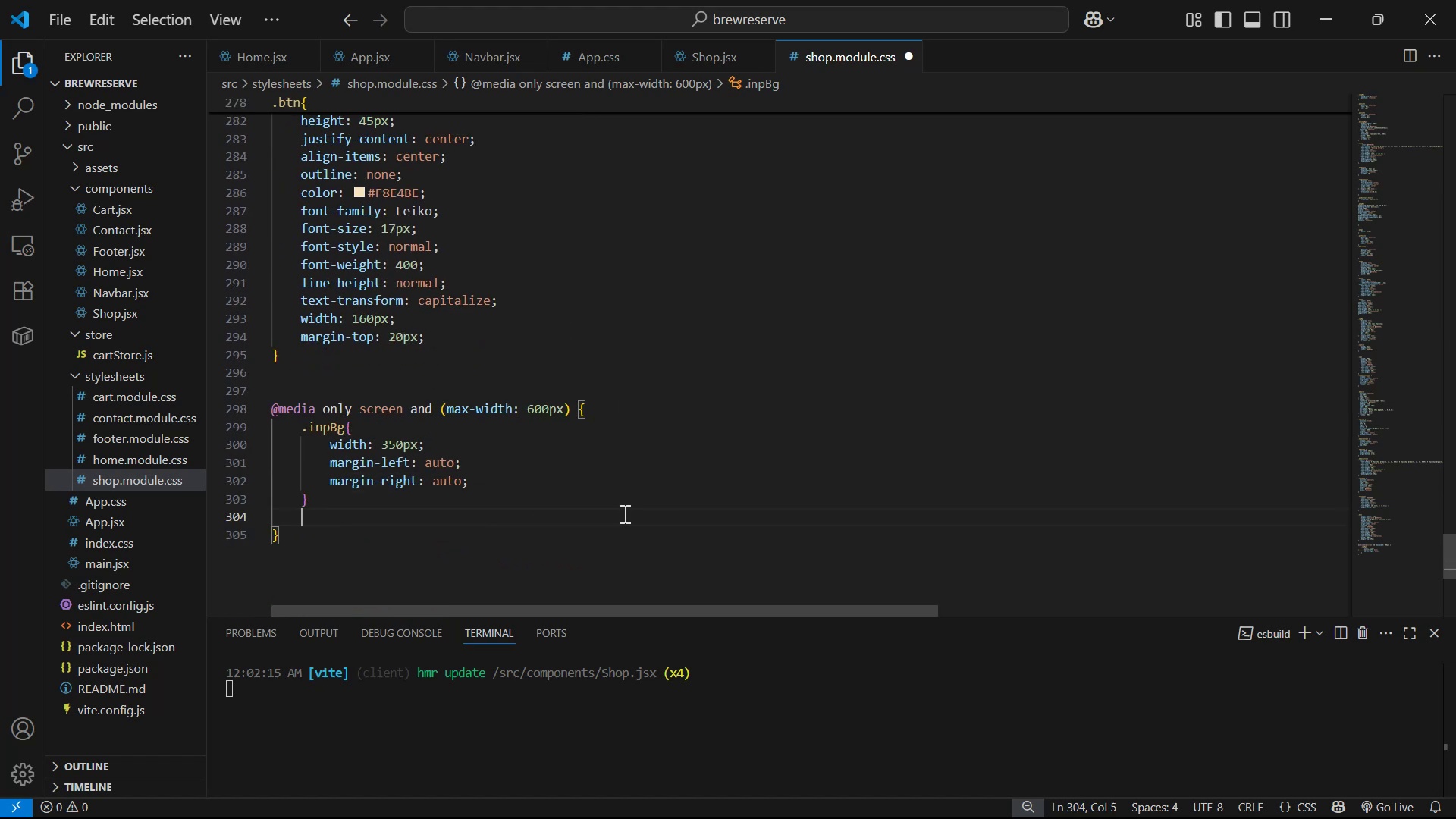 
type(.mo)
 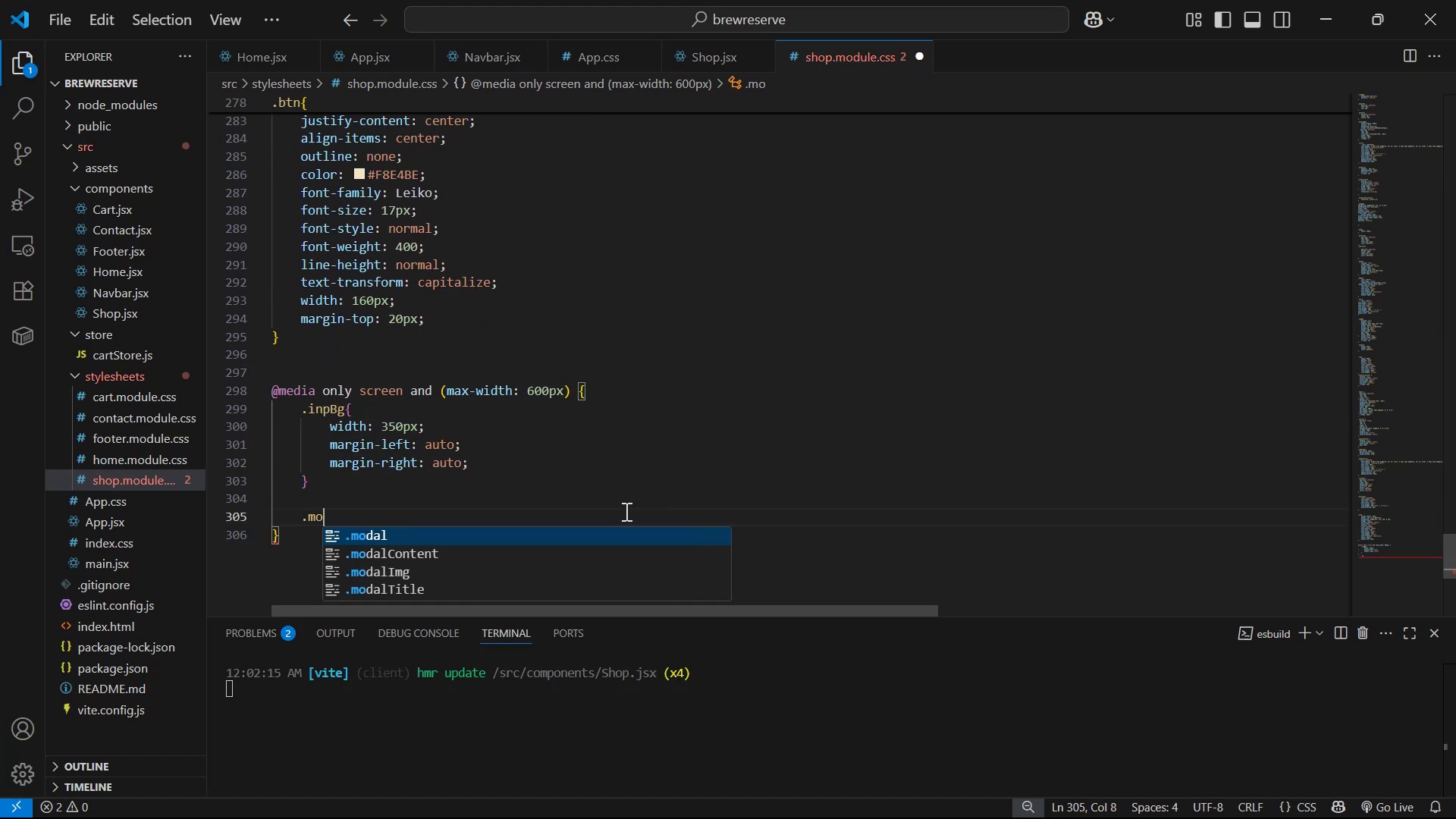 
key(ArrowDown)
 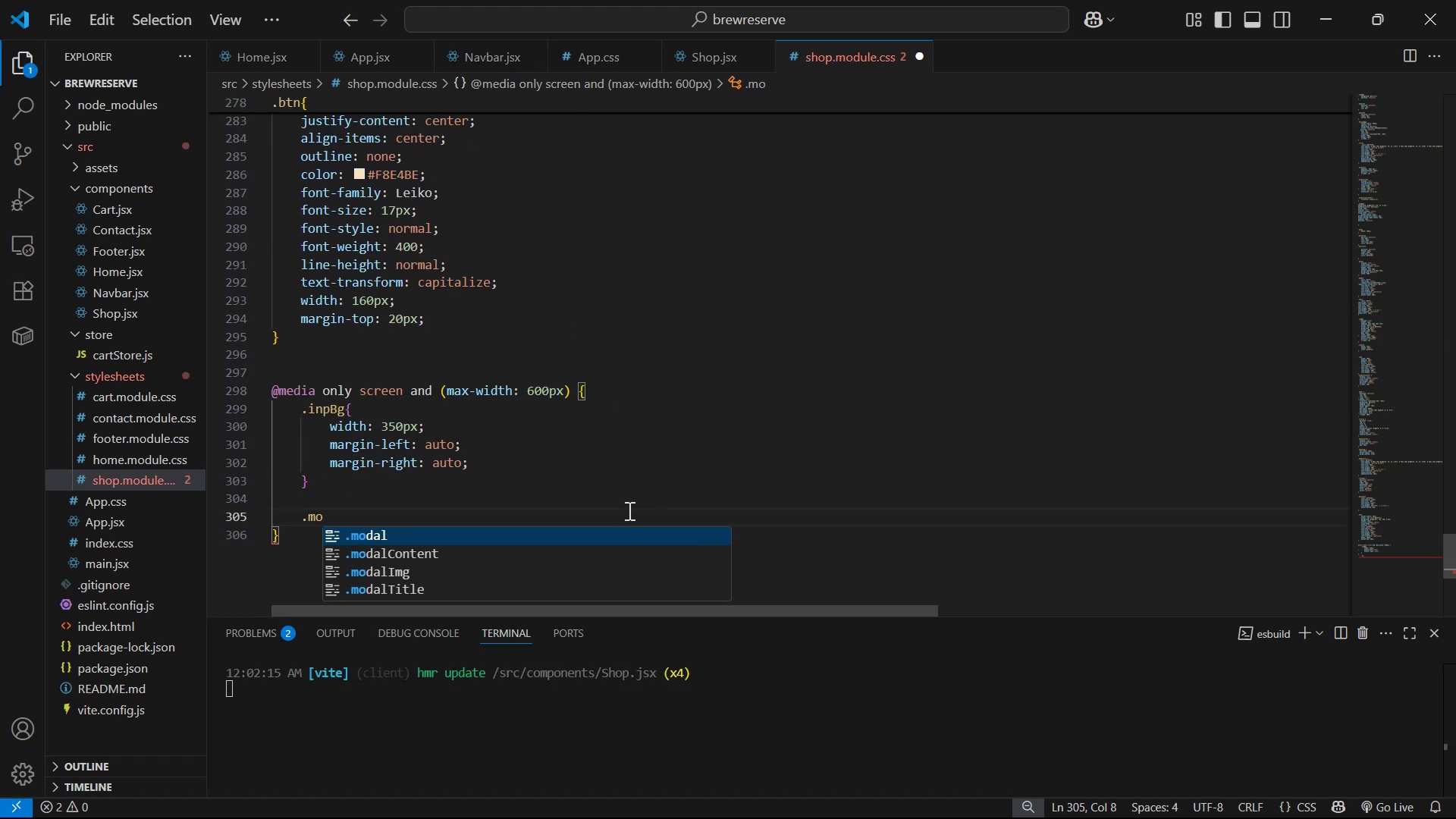 
key(Enter)
 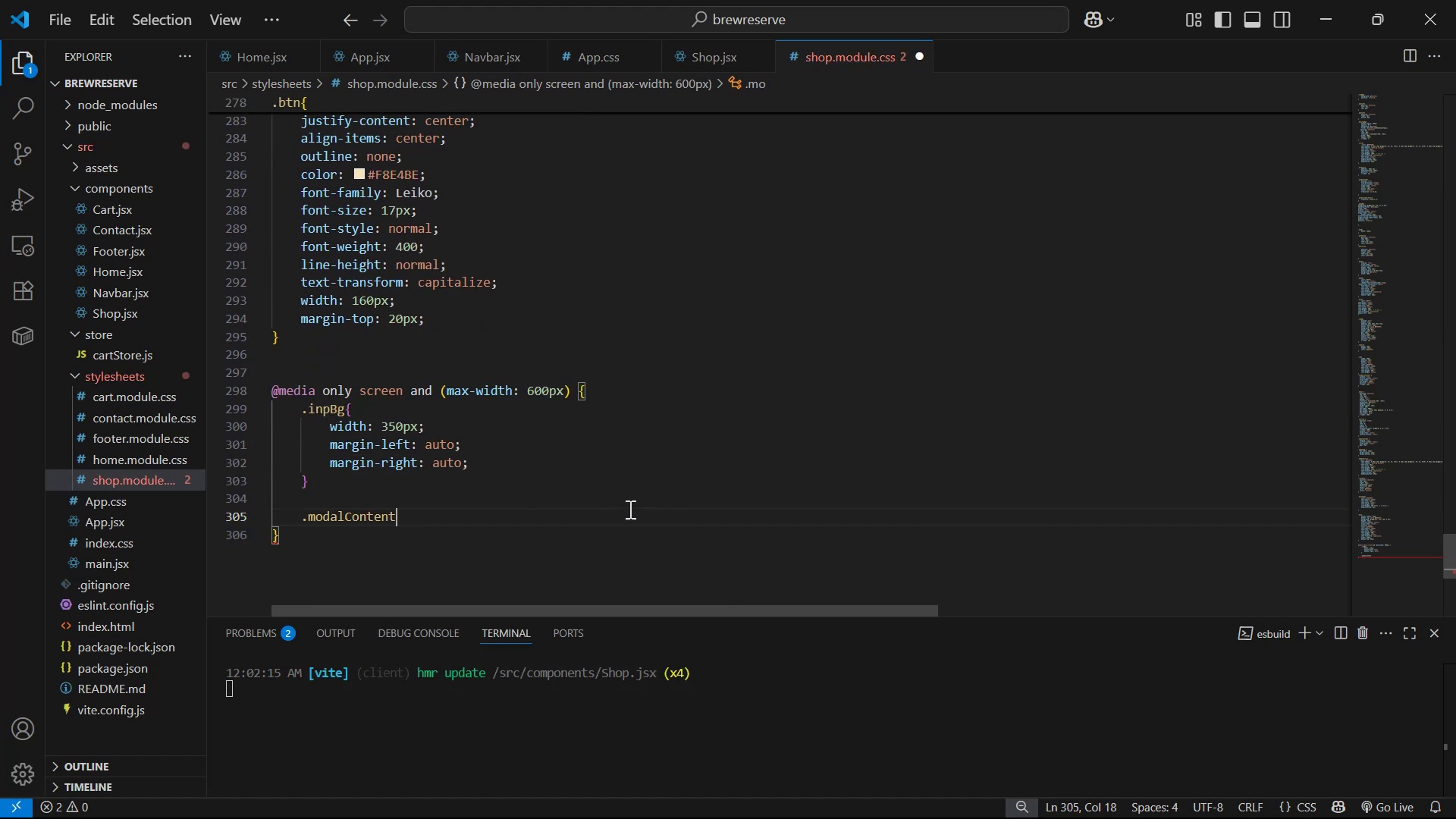 
key(Shift+BracketLeft)
 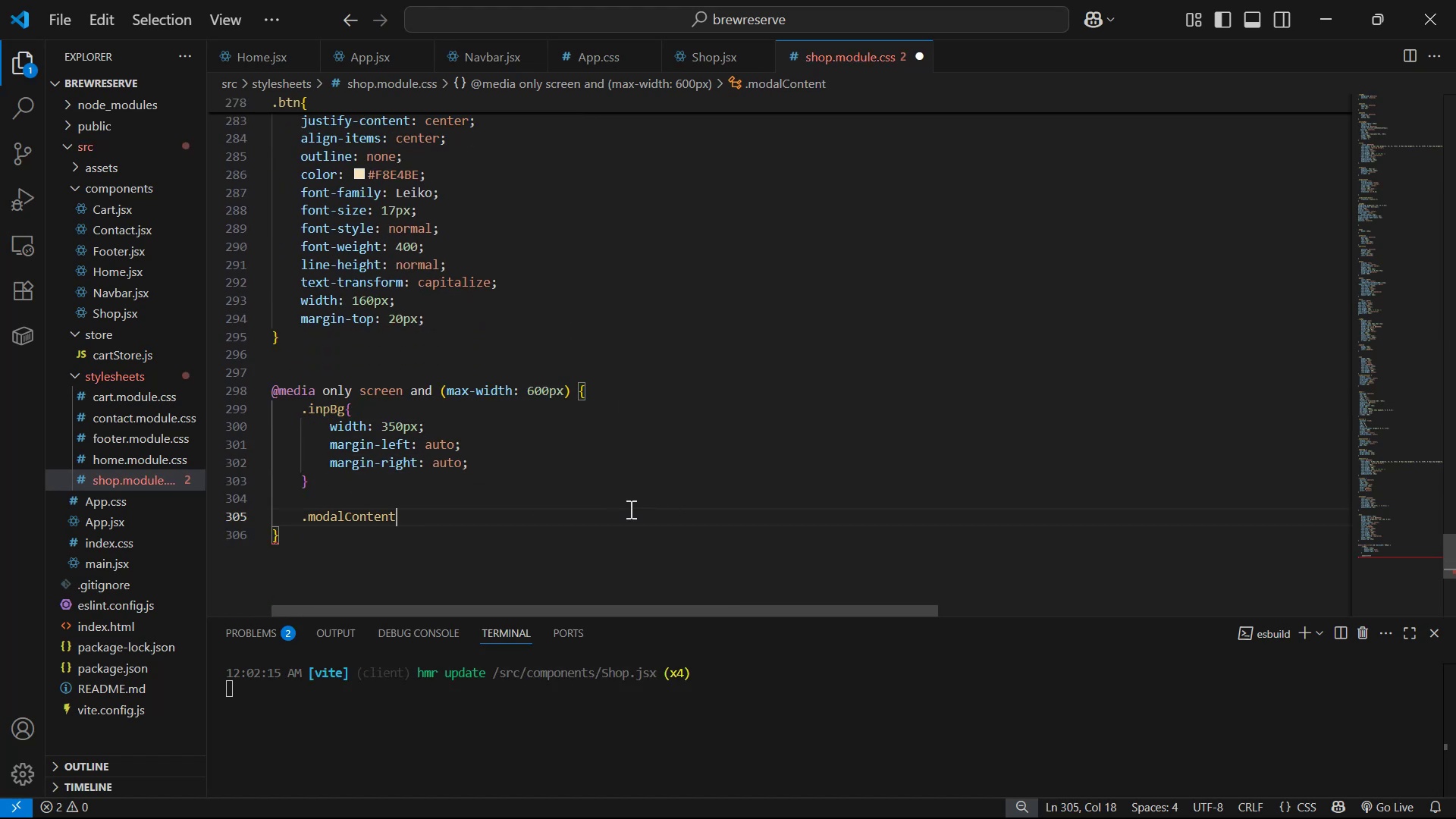 
key(Shift+Enter)
 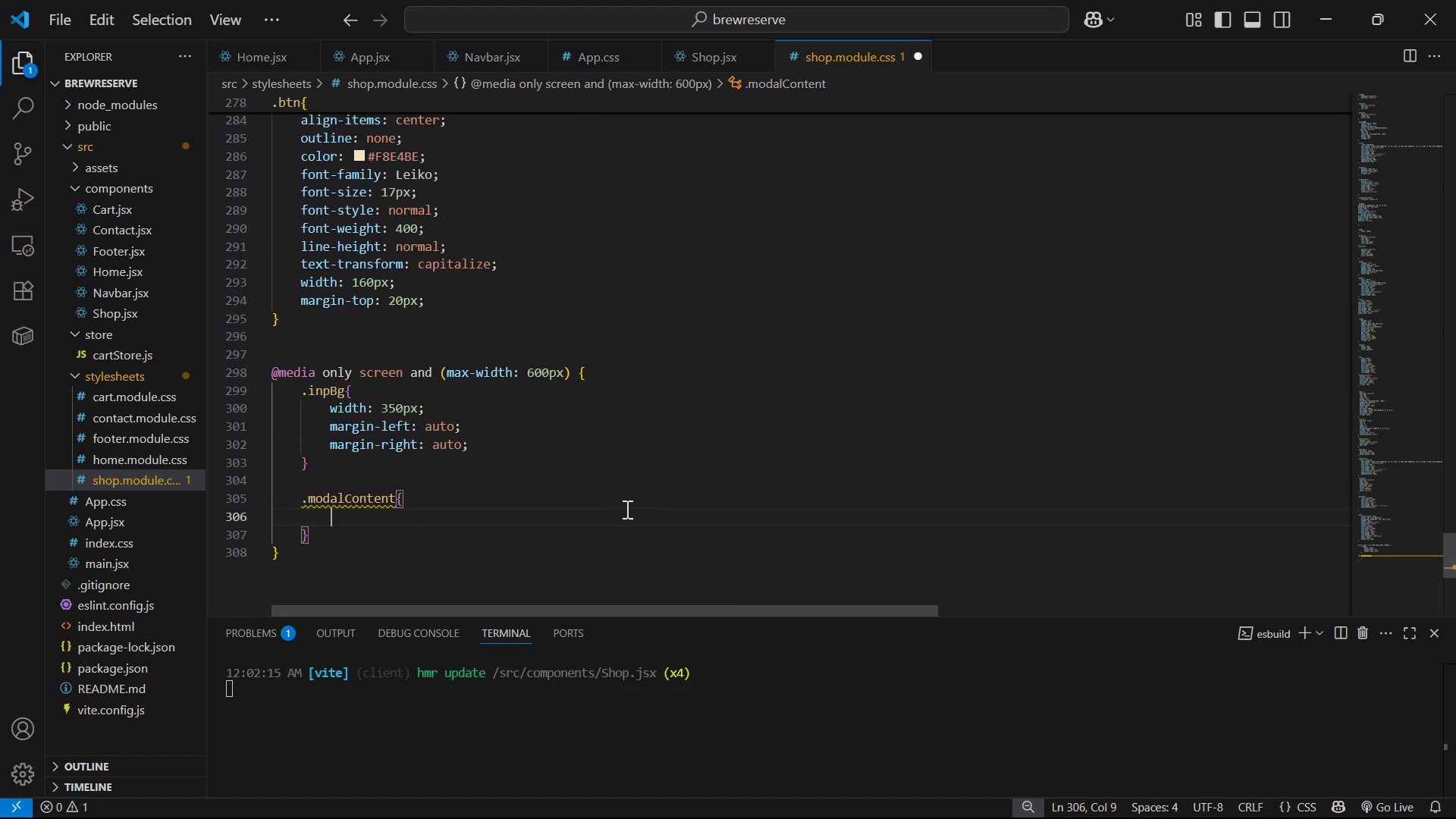 
type(dis)
key(Backspace)
key(Backspace)
key(Backspace)
type(fke)
key(Backspace)
key(Backspace)
type(le)
 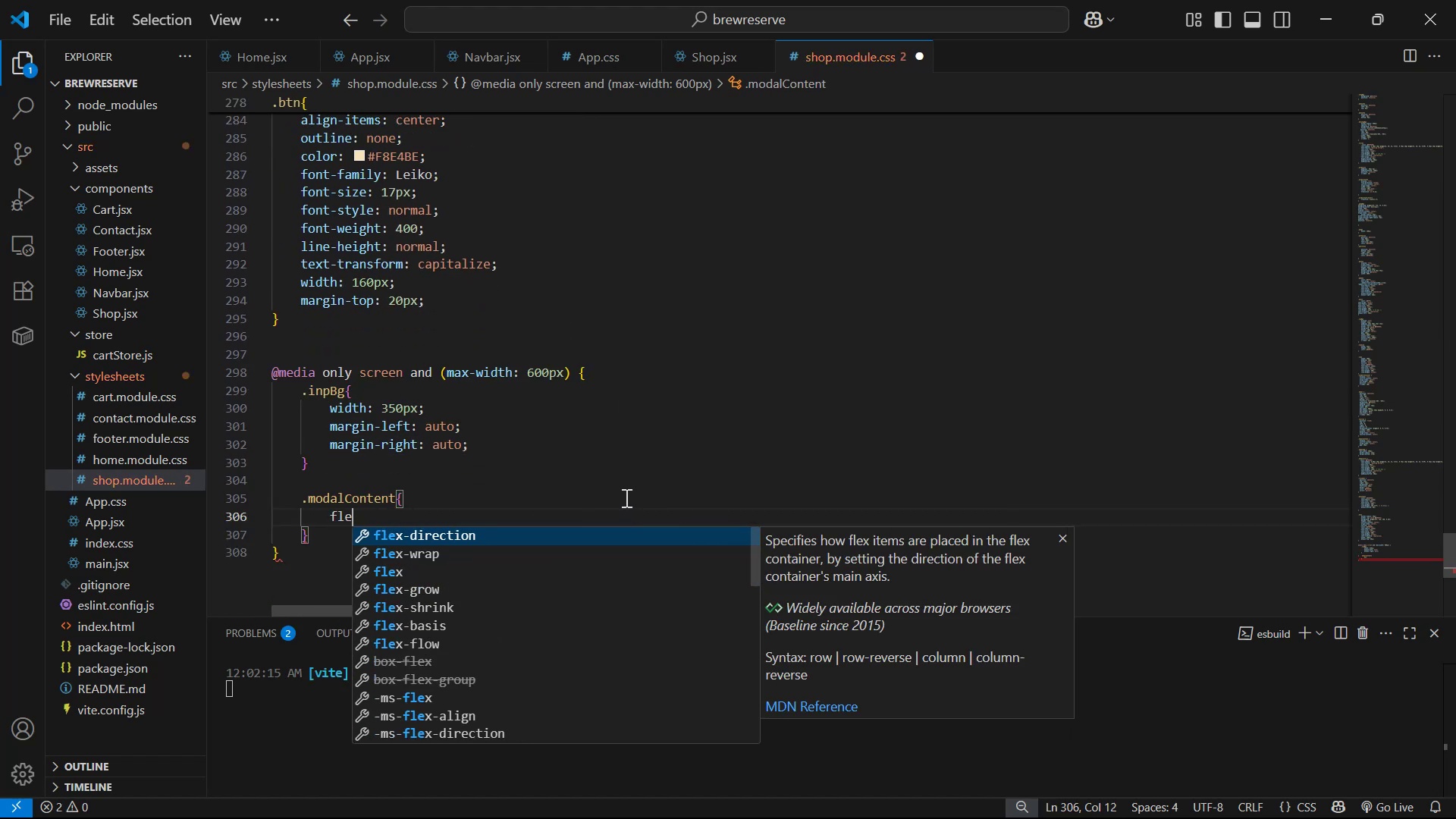 
key(Enter)
 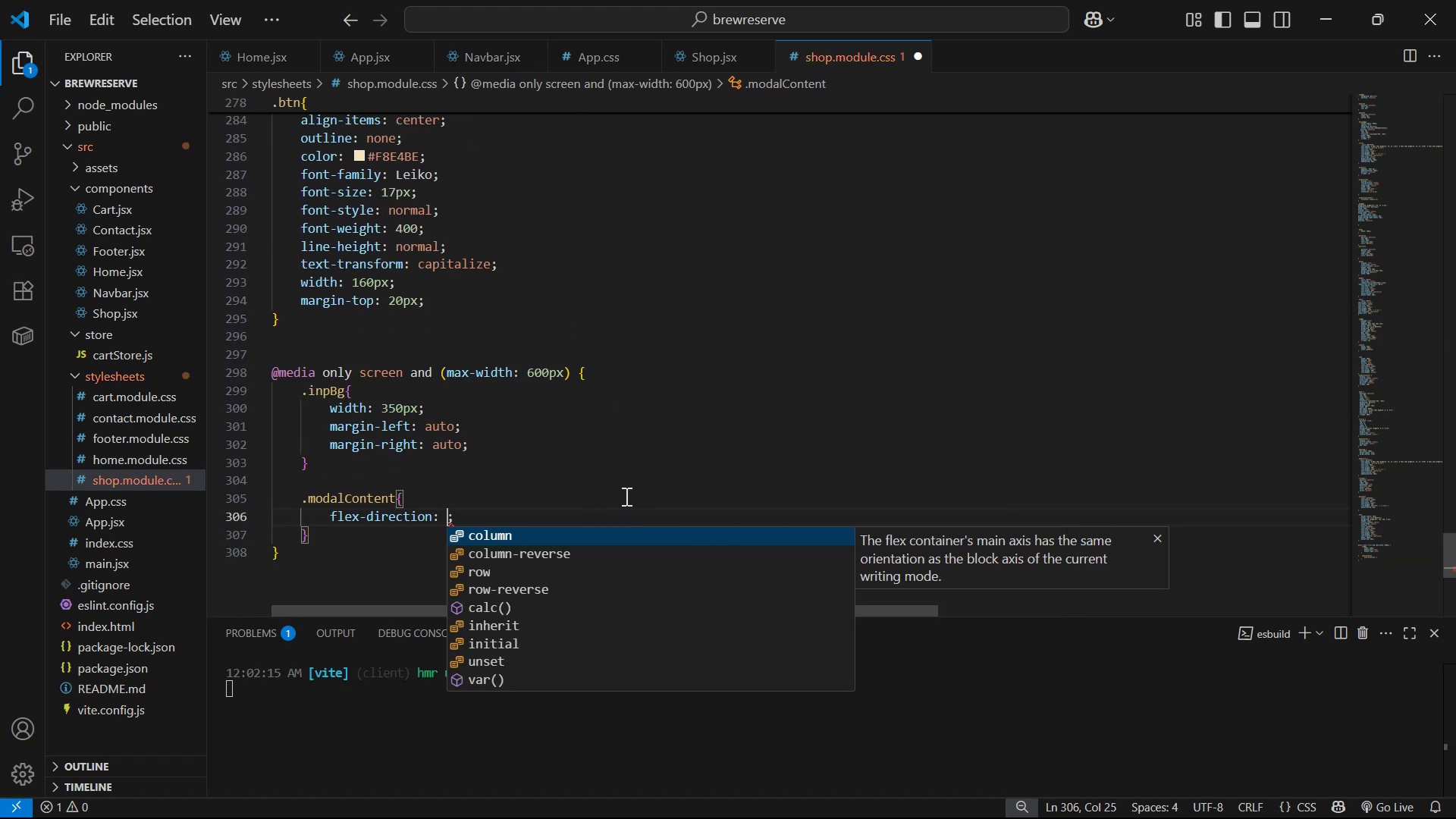 
key(Enter)
 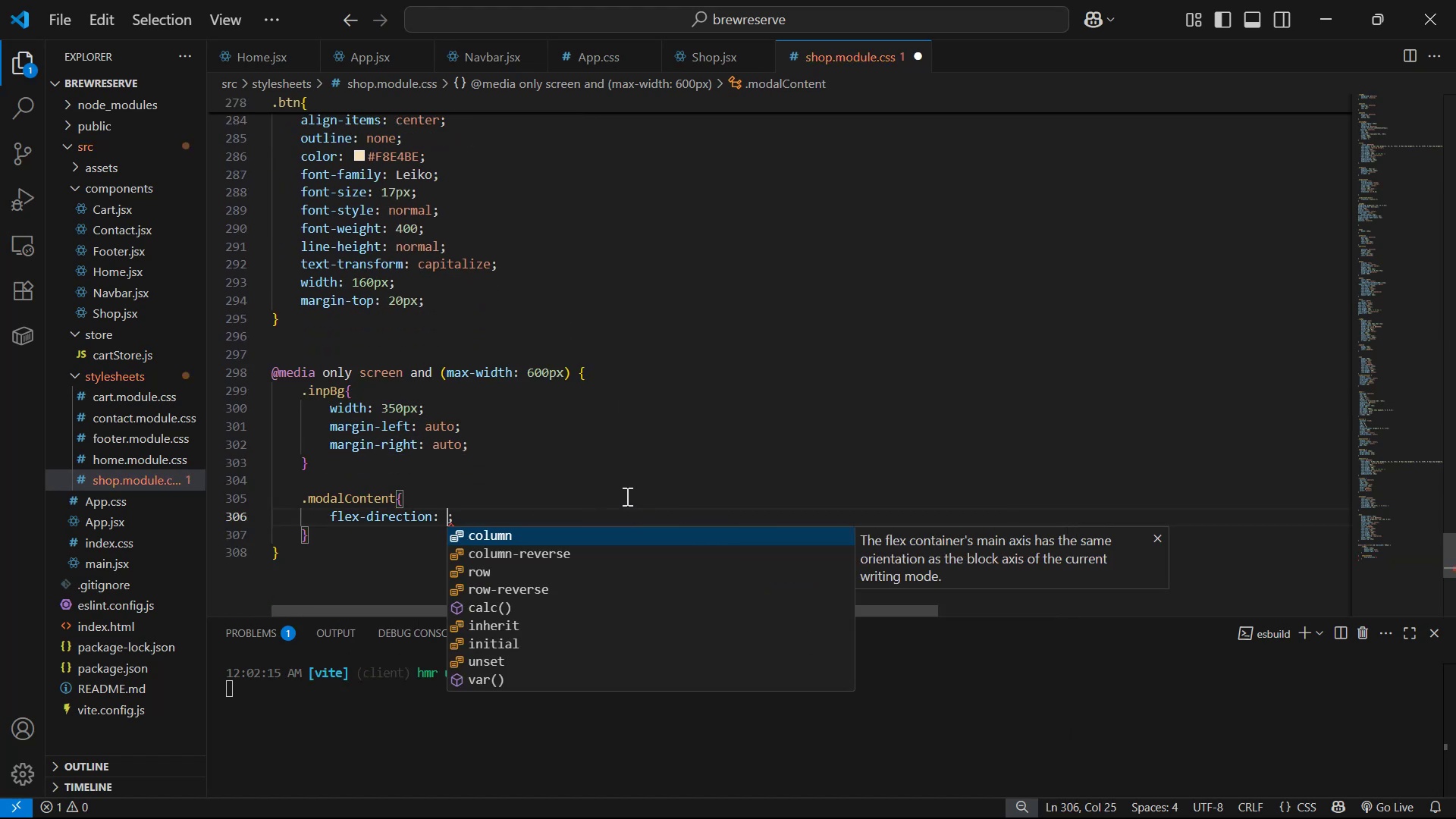 
key(Control+S)
 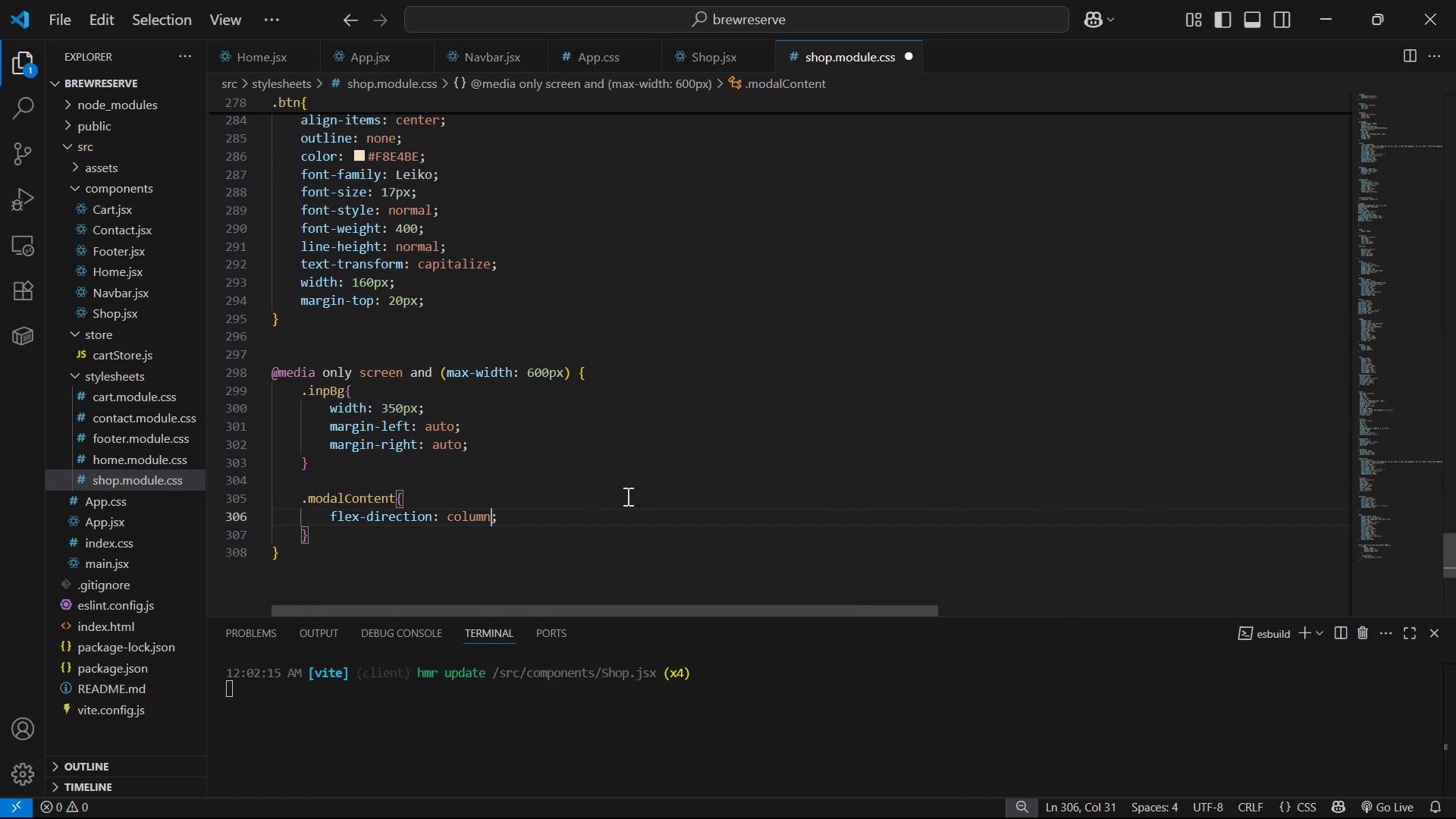 
key(Alt+AltLeft)
 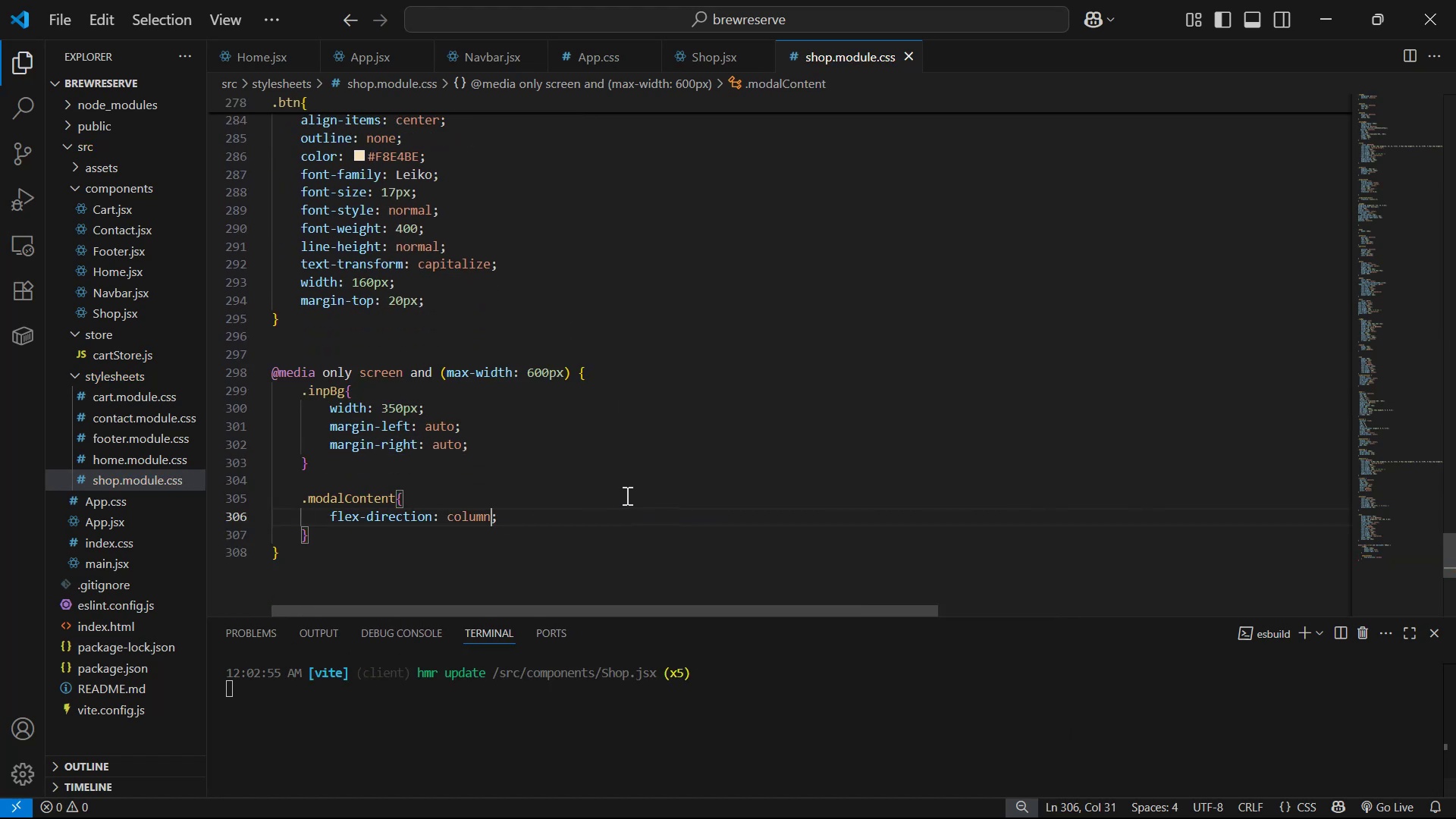 
key(Alt+Tab)
 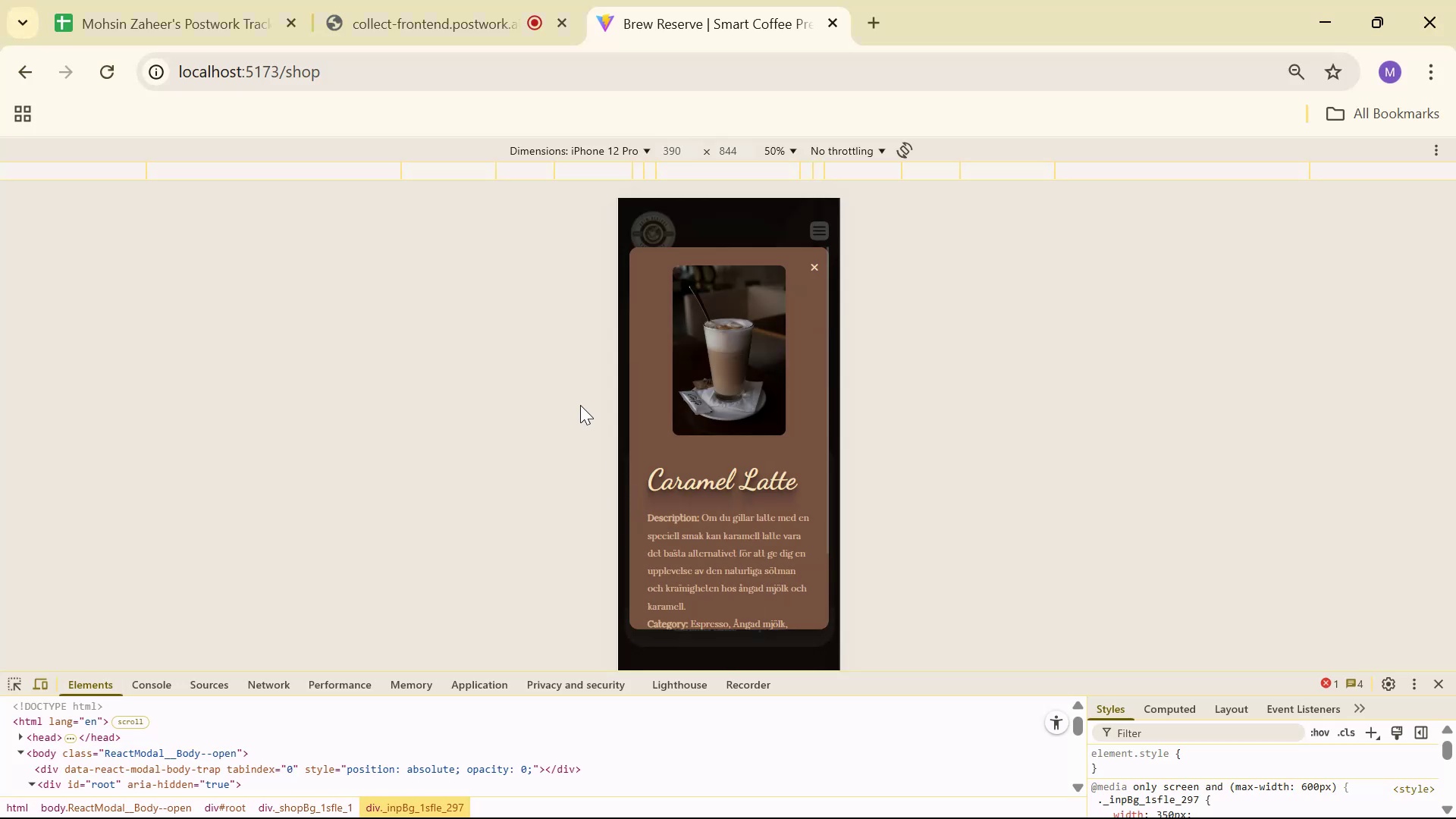 
scroll: coordinate [733, 410], scroll_direction: down, amount: 4.0
 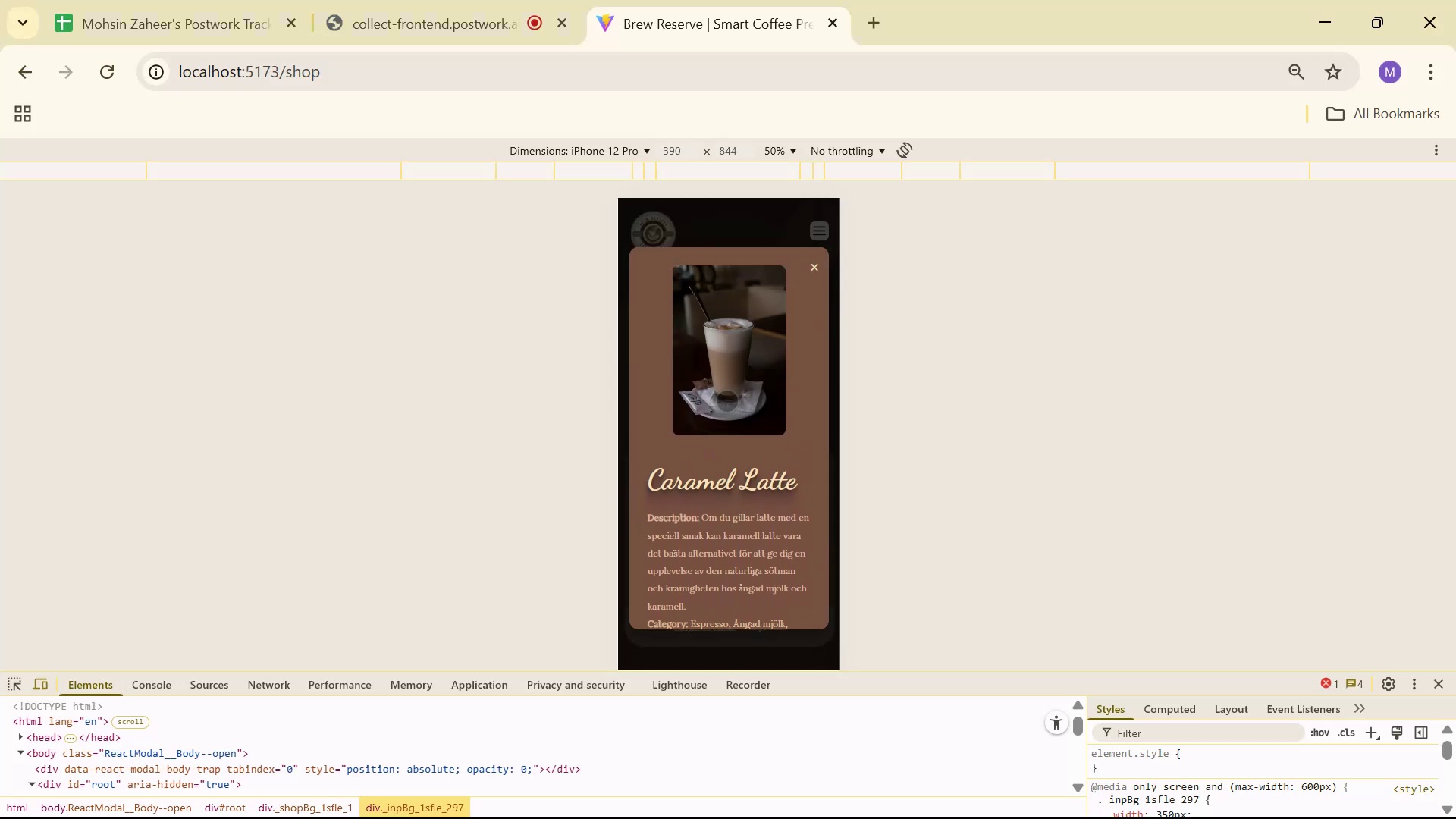 
scroll: coordinate [726, 400], scroll_direction: up, amount: 1.0
 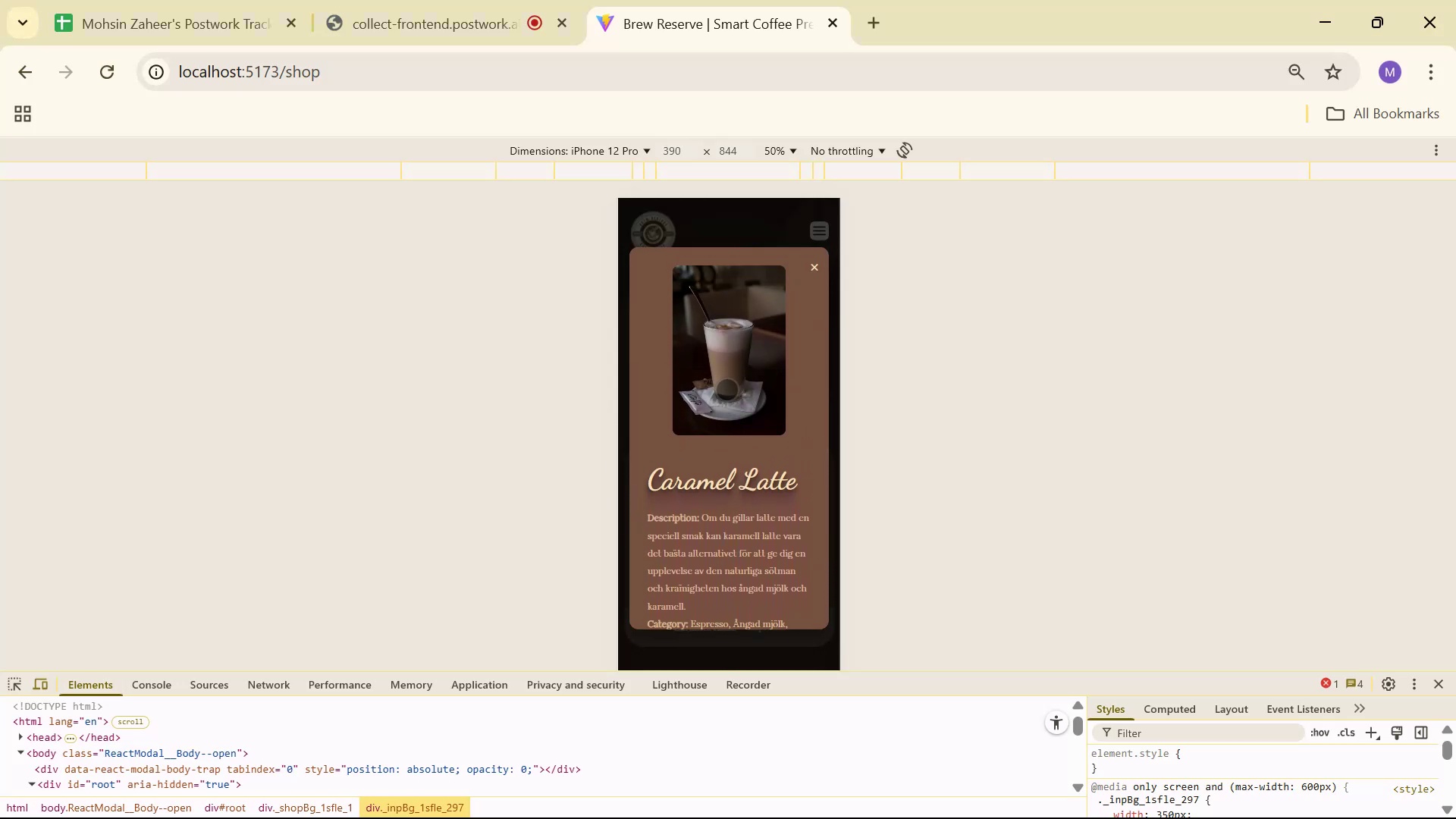 
scroll: coordinate [718, 388], scroll_direction: down, amount: 4.0
 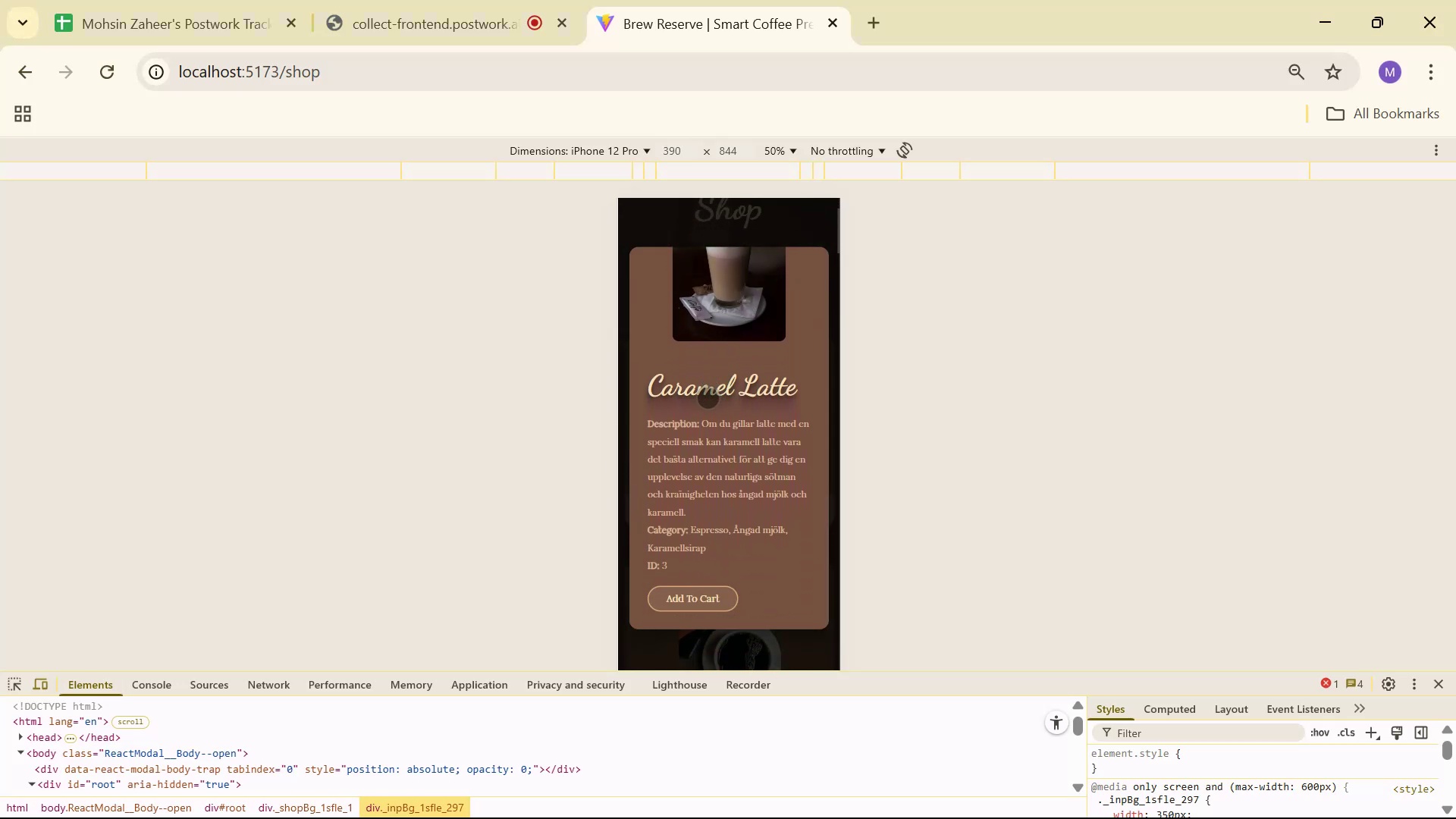 
scroll: coordinate [719, 407], scroll_direction: up, amount: 3.0
 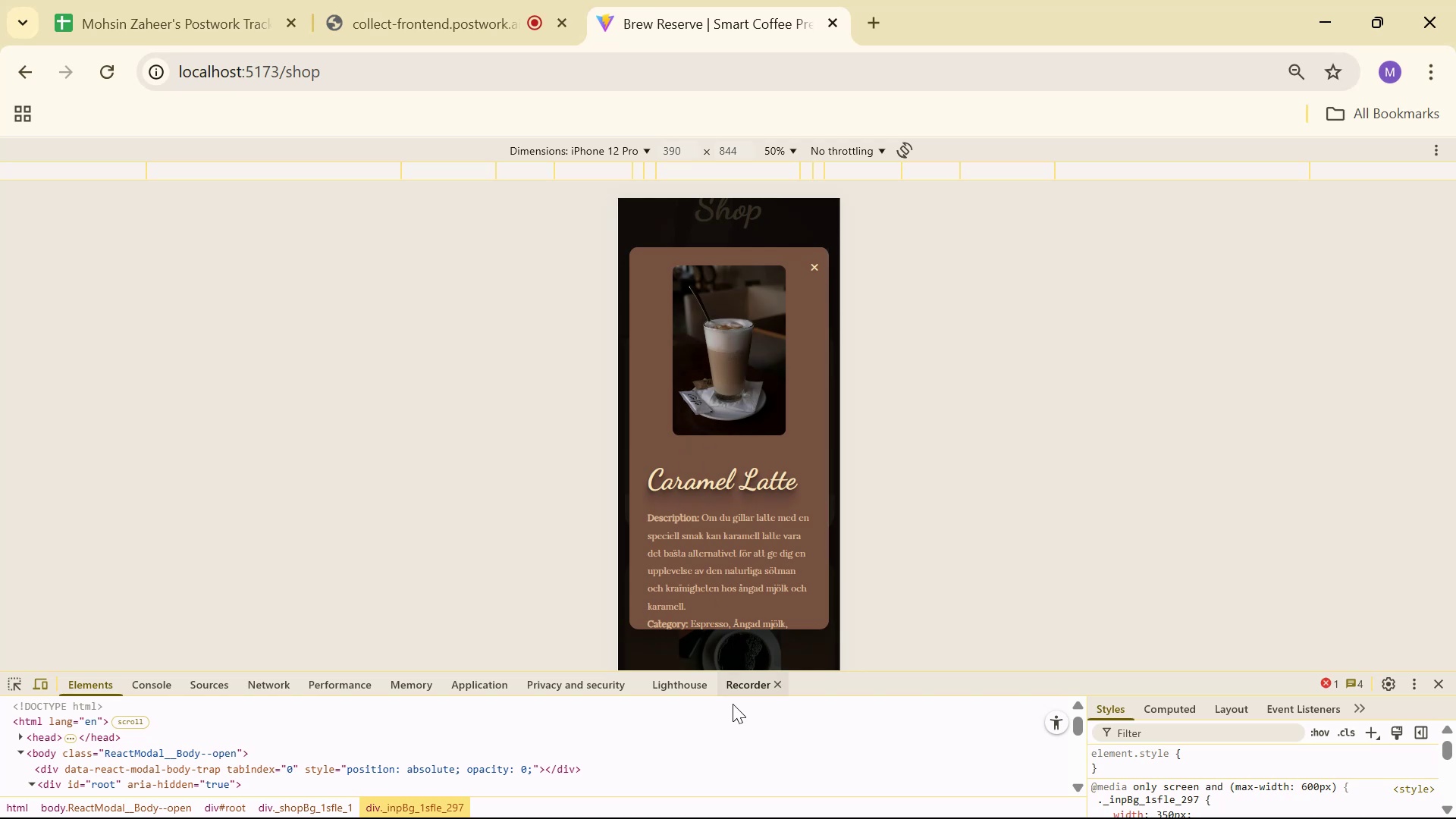 
scroll: coordinate [739, 653], scroll_direction: down, amount: 1.0
 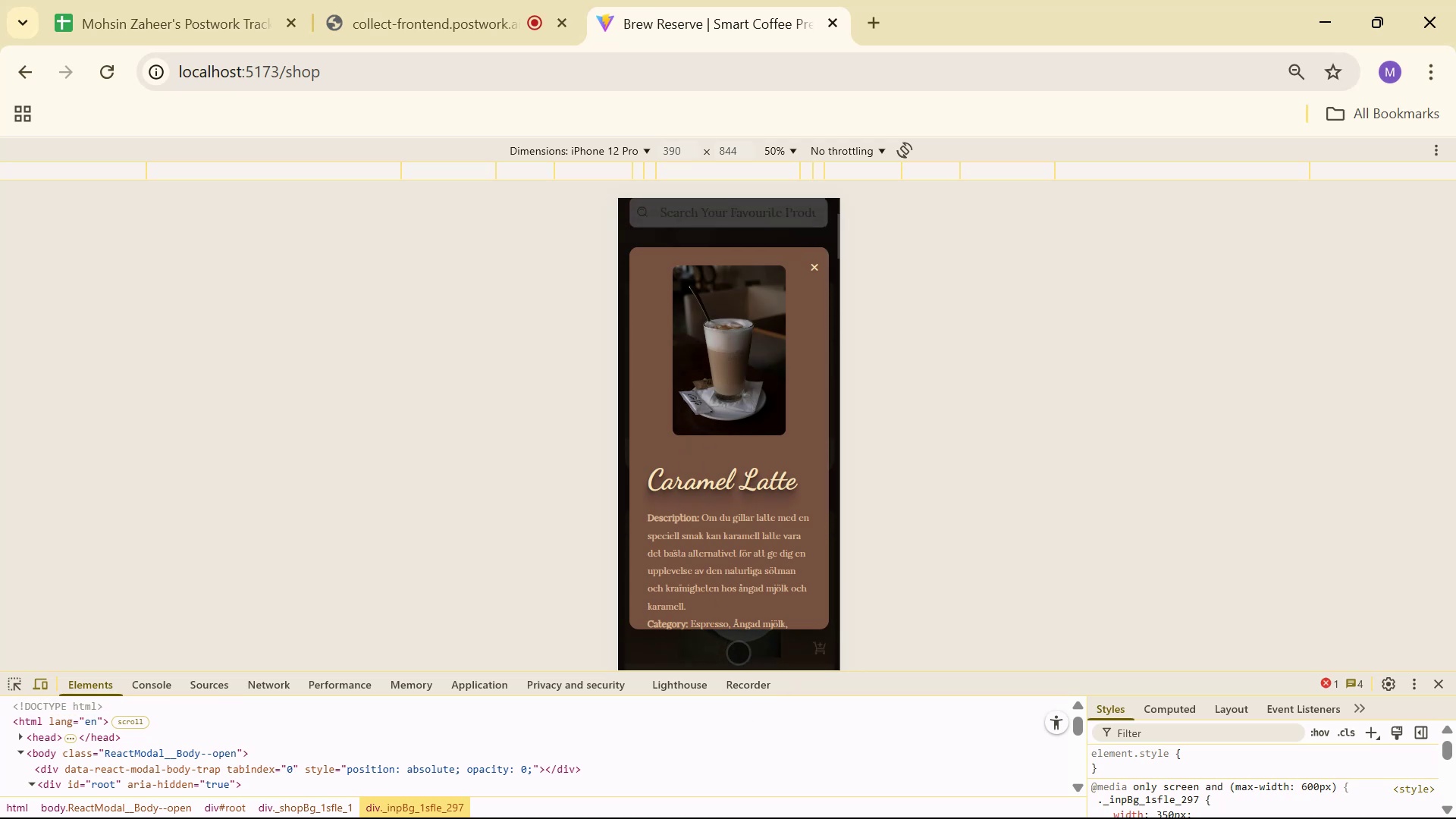 
scroll: coordinate [736, 644], scroll_direction: up, amount: 3.0
 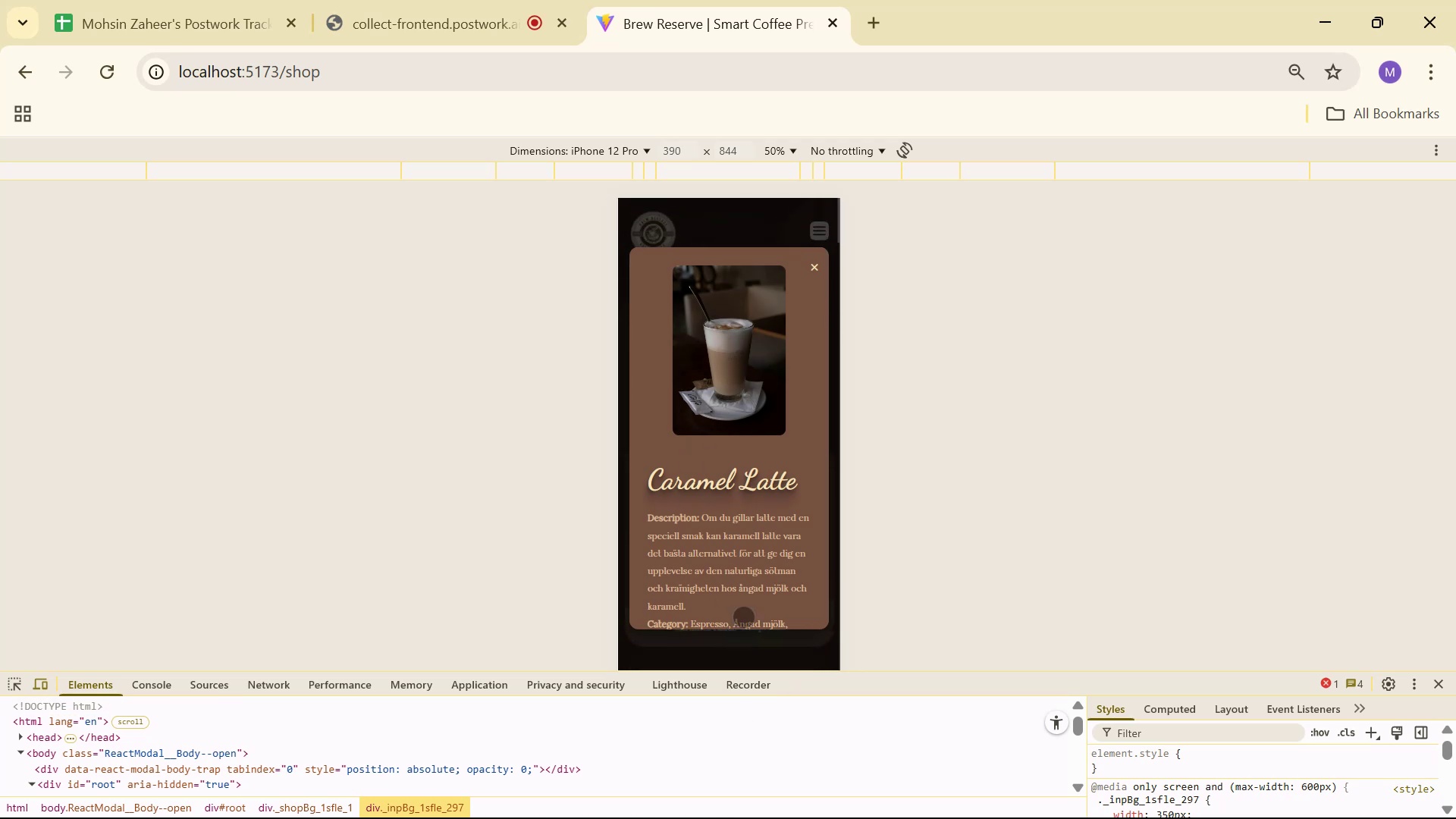 
scroll: coordinate [758, 433], scroll_direction: down, amount: 3.0
 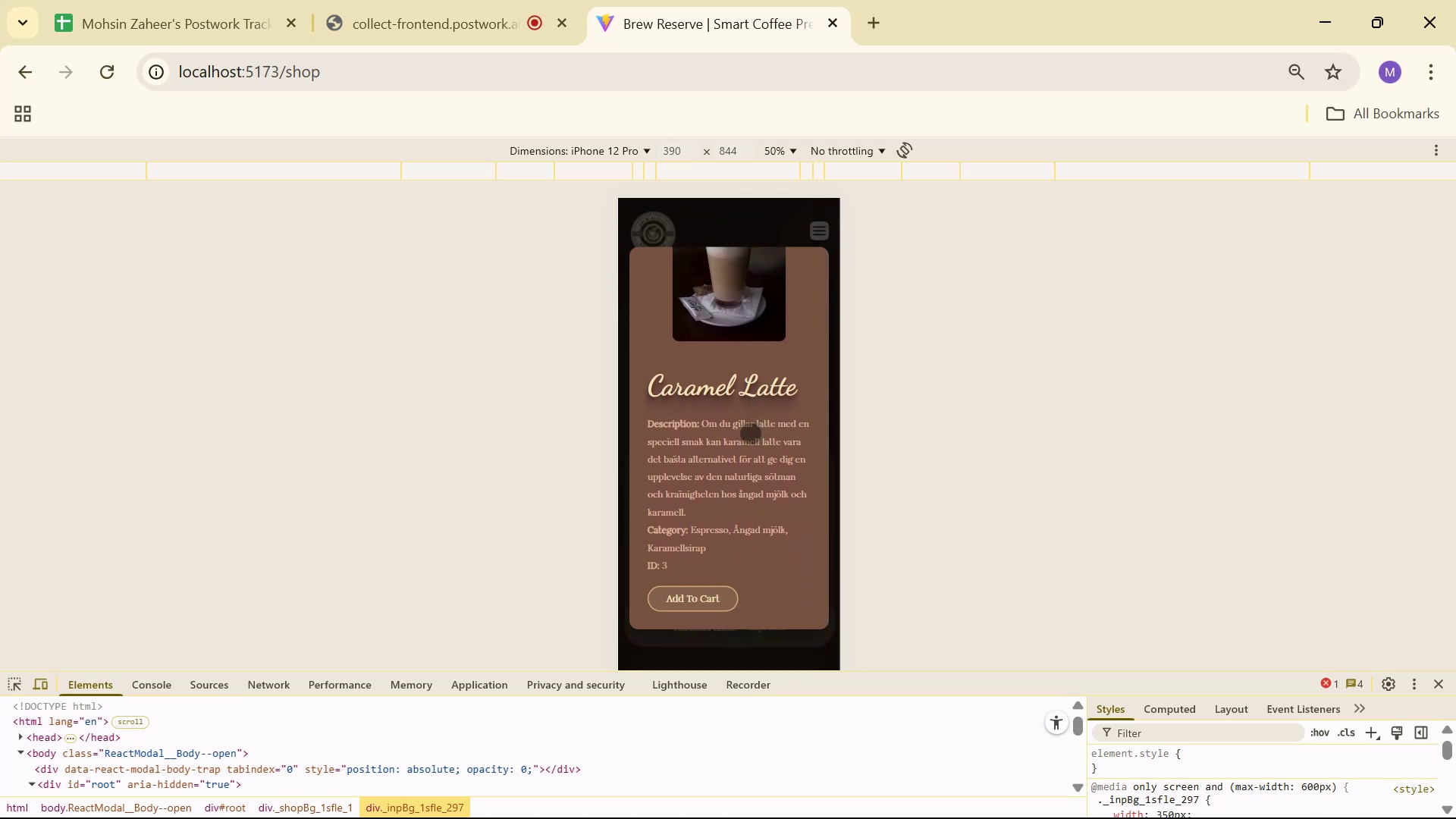 
scroll: coordinate [750, 433], scroll_direction: up, amount: 3.0
 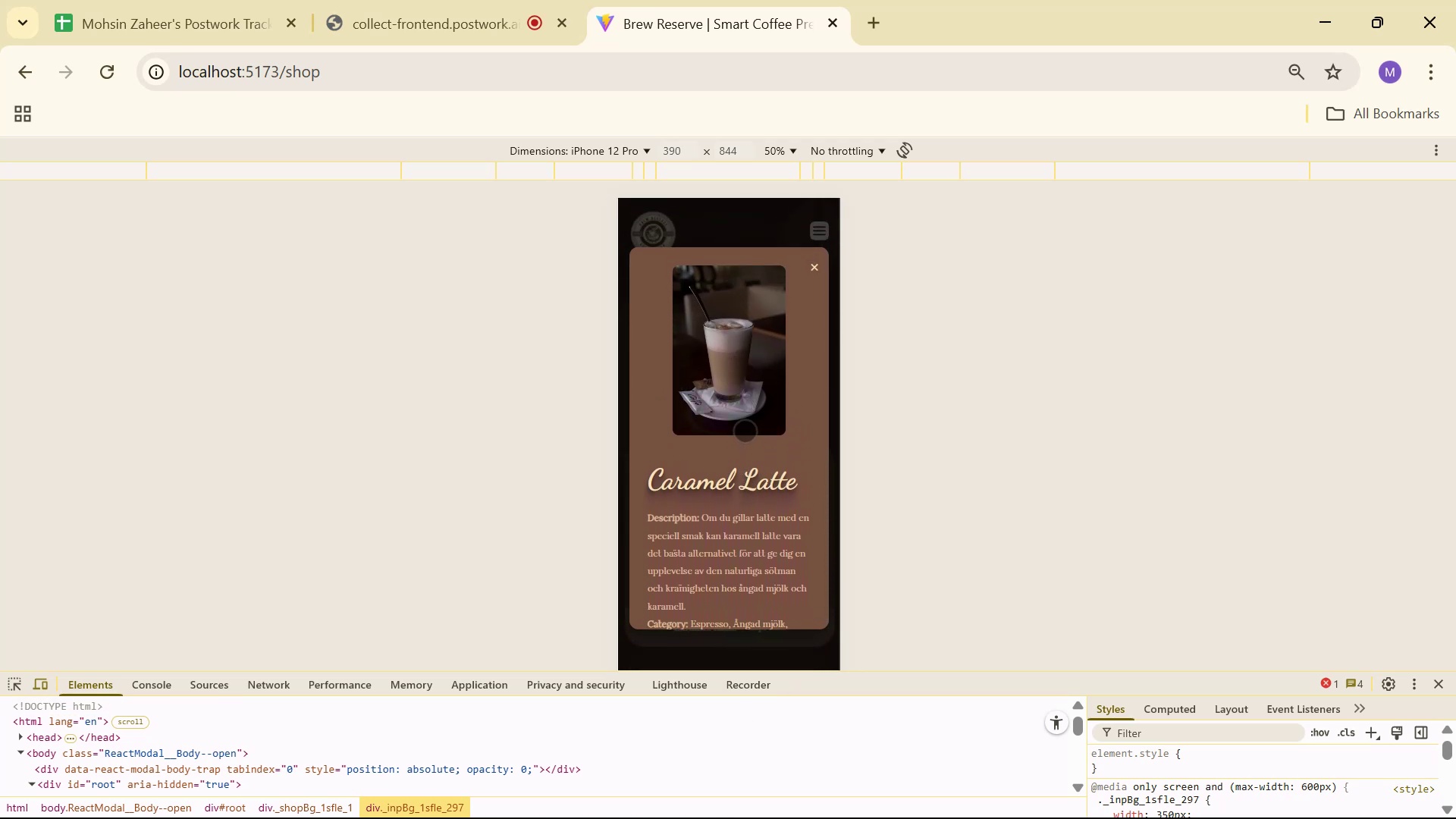 
scroll: coordinate [745, 431], scroll_direction: down, amount: 2.0
 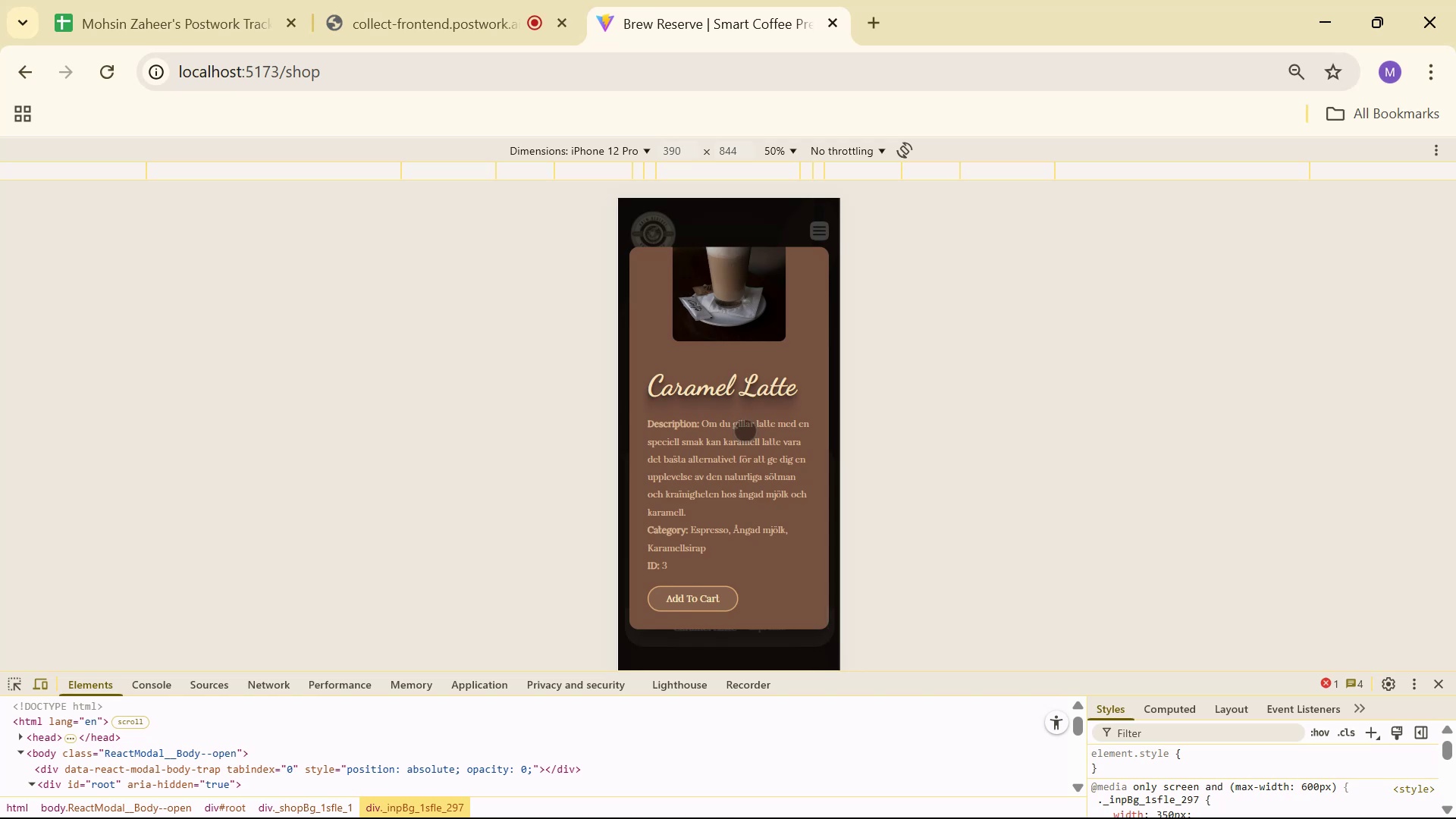 
key(Alt+AltLeft)
 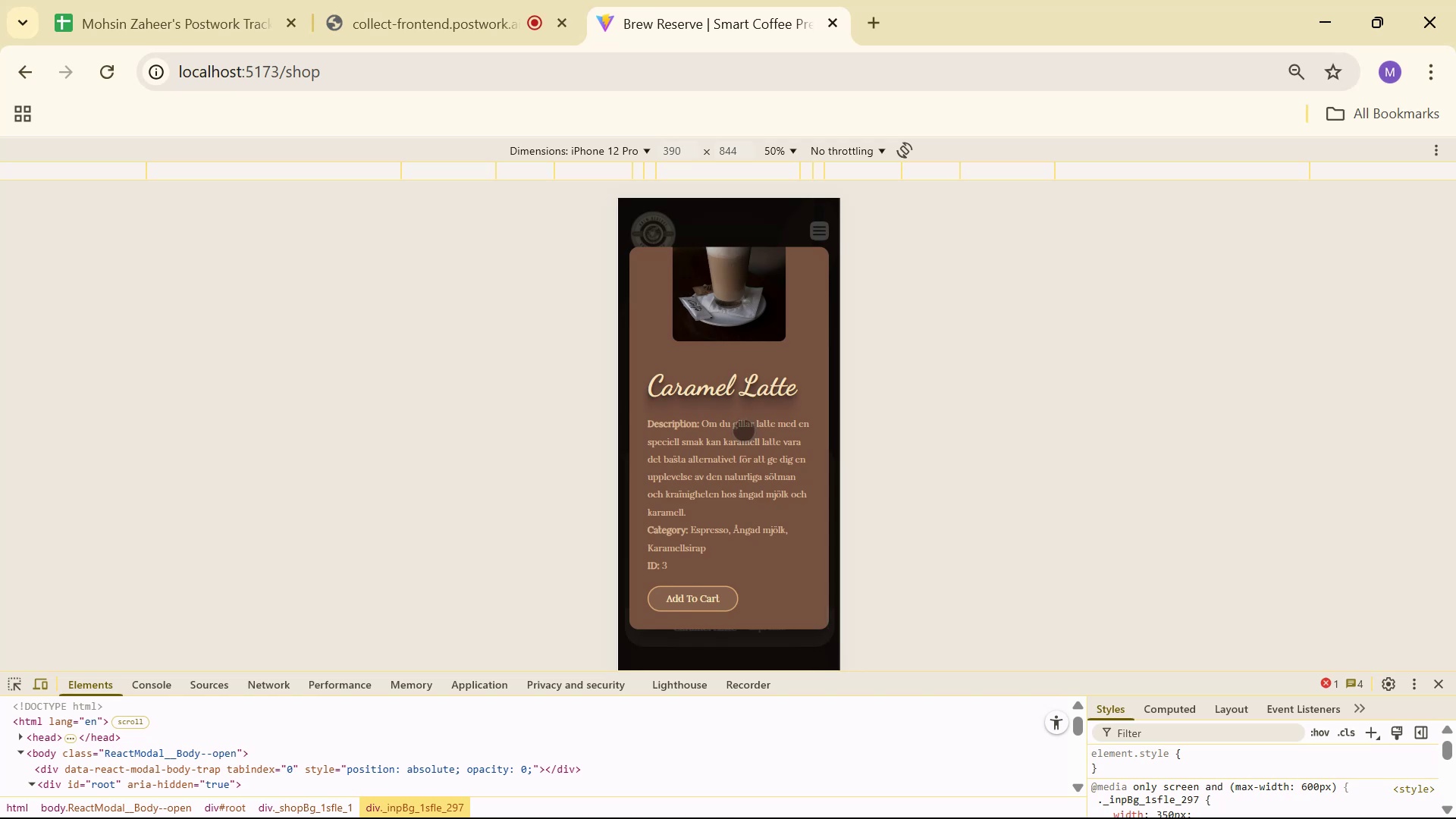 
key(Alt+Tab)
 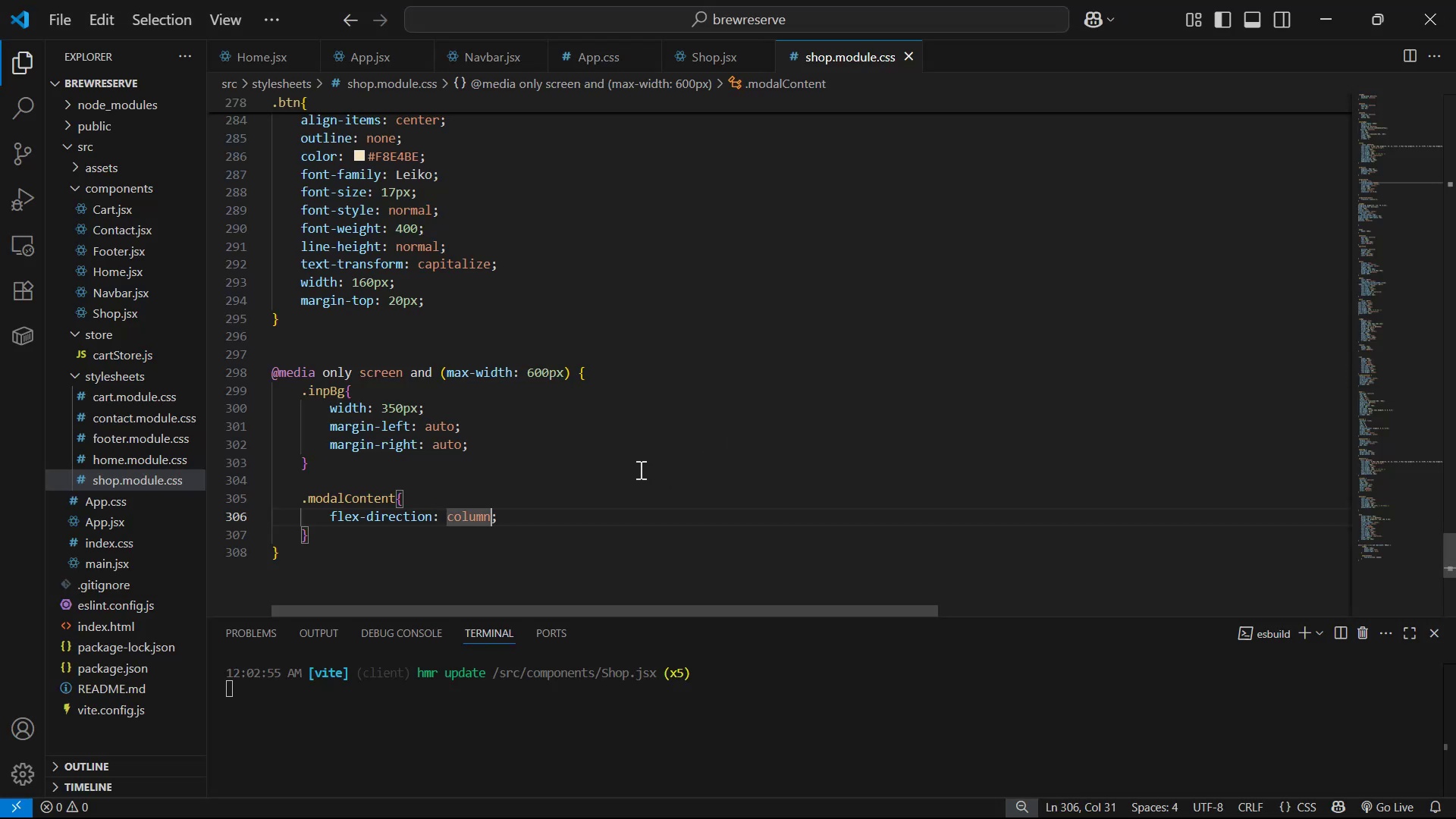 
left_click([544, 525])
 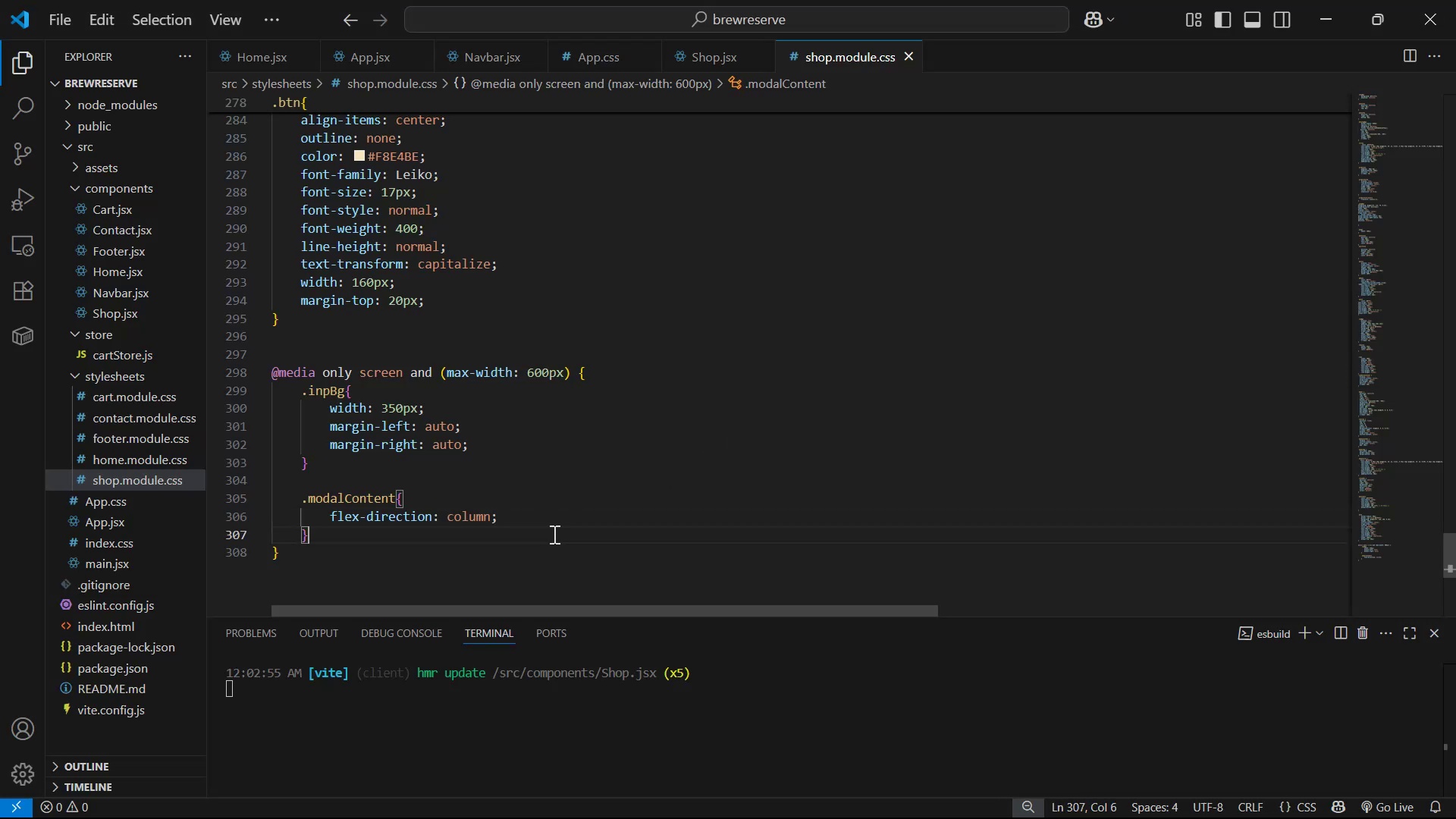 
key(Enter)
 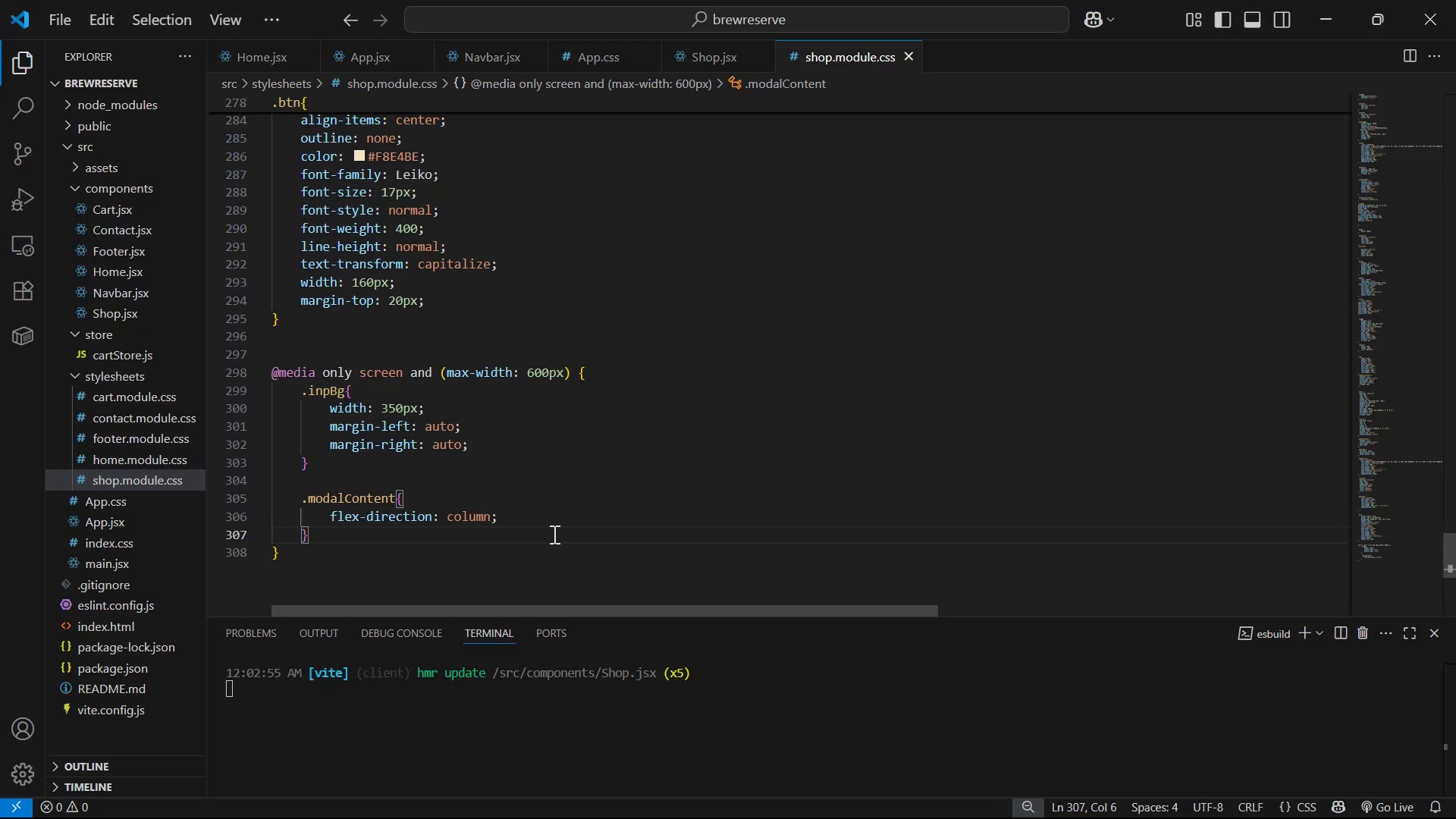 
key(Enter)
 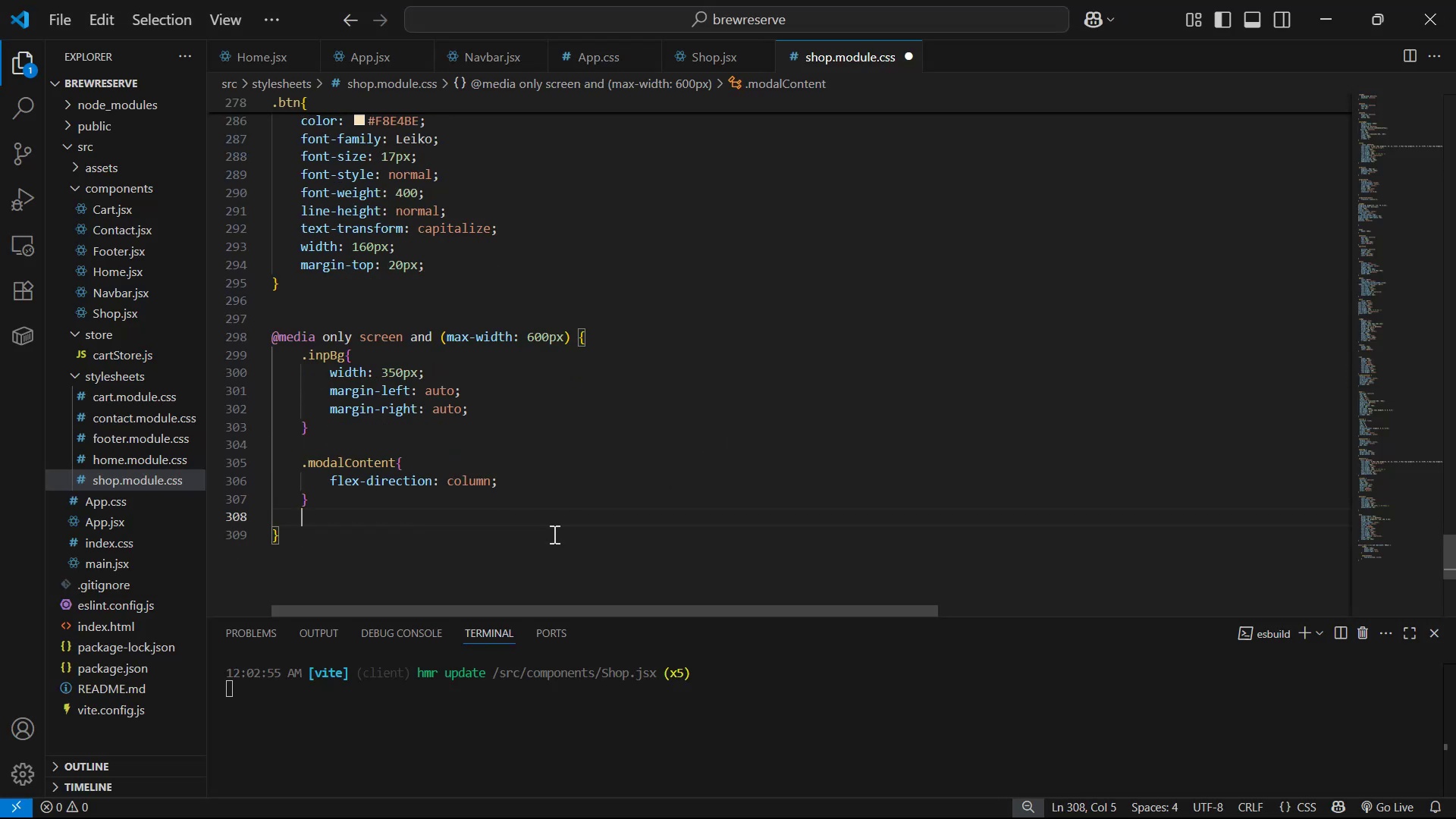 
type(.mo)
 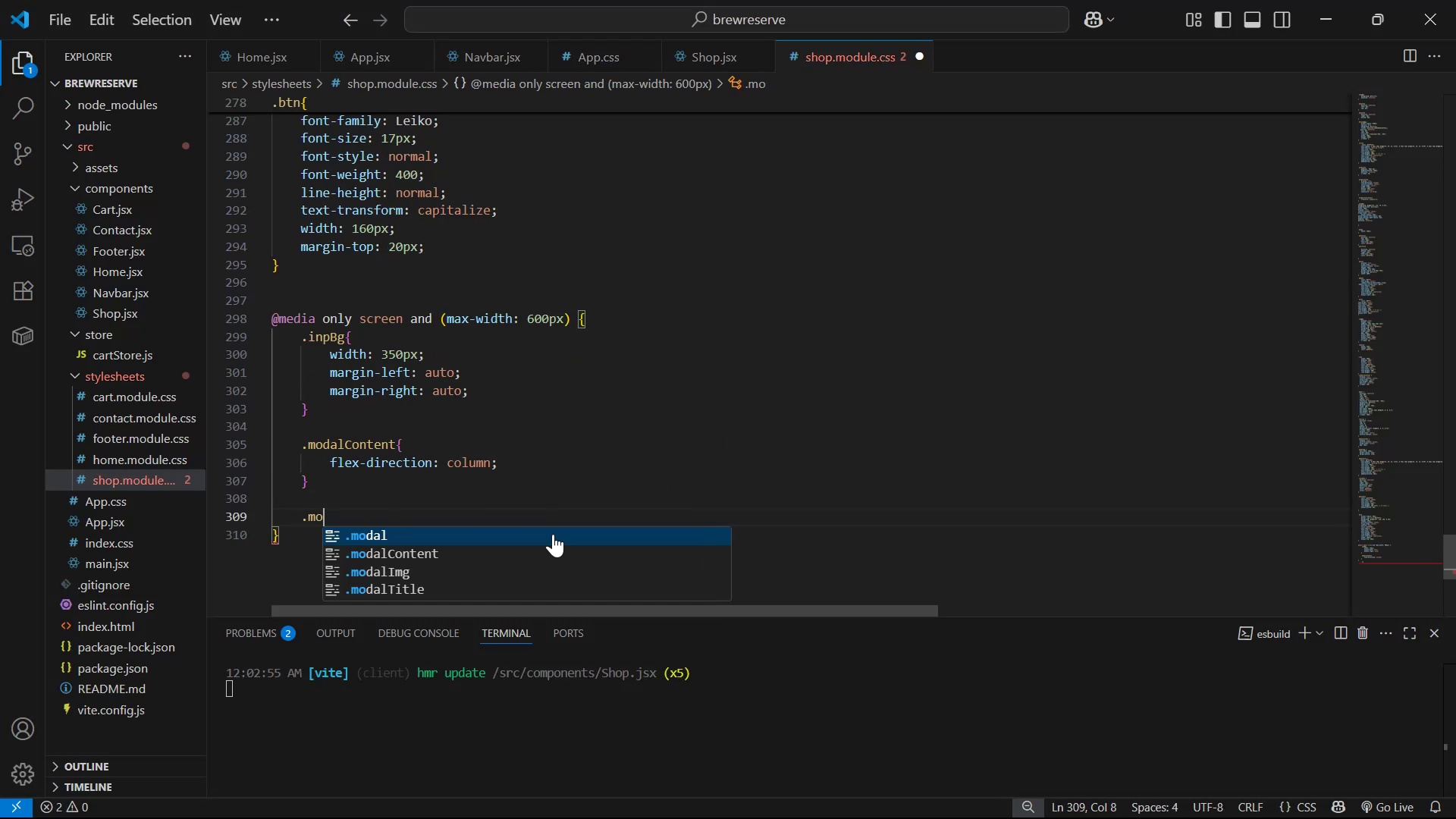 
key(ArrowDown)
 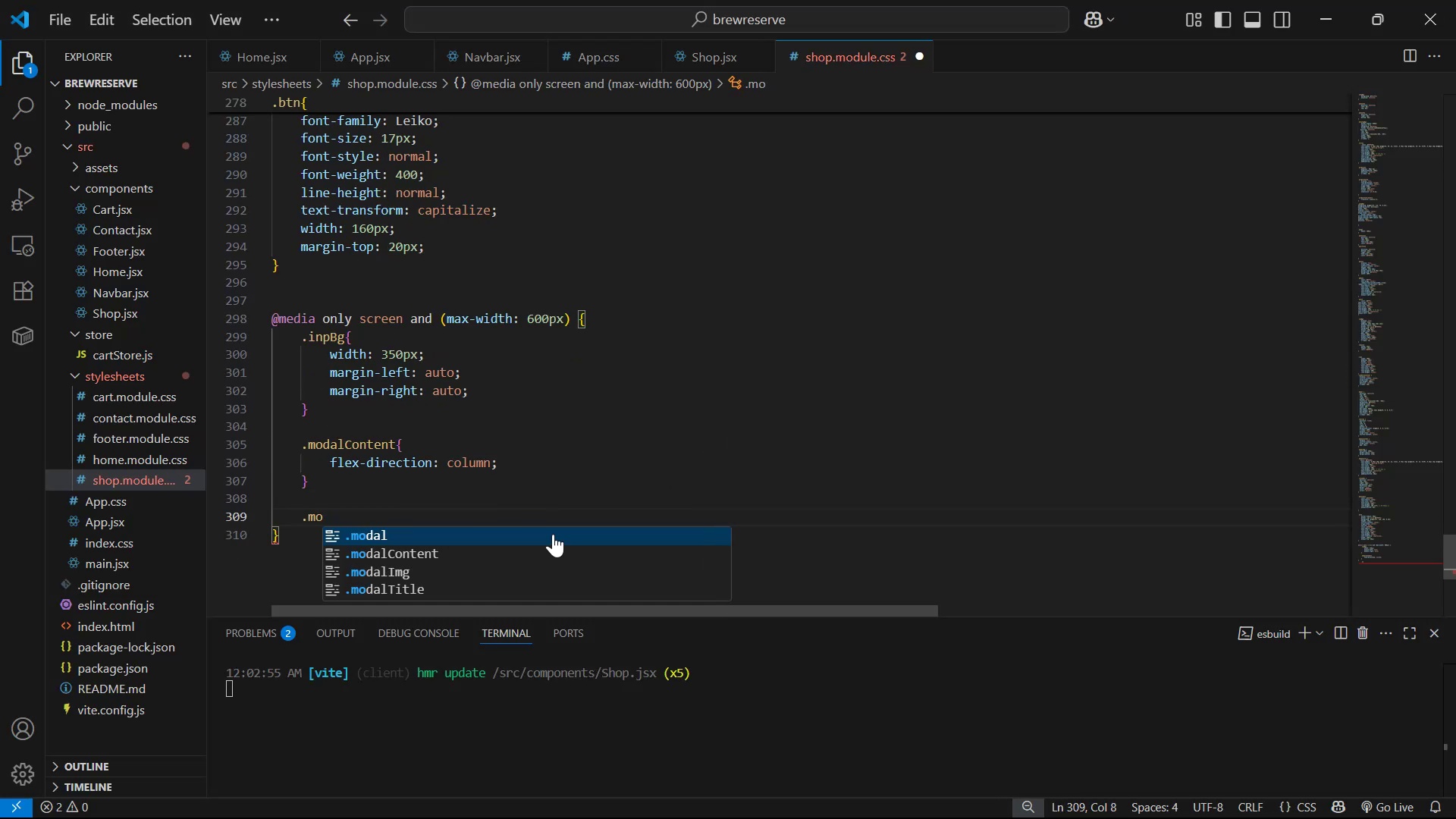 
key(ArrowDown)
 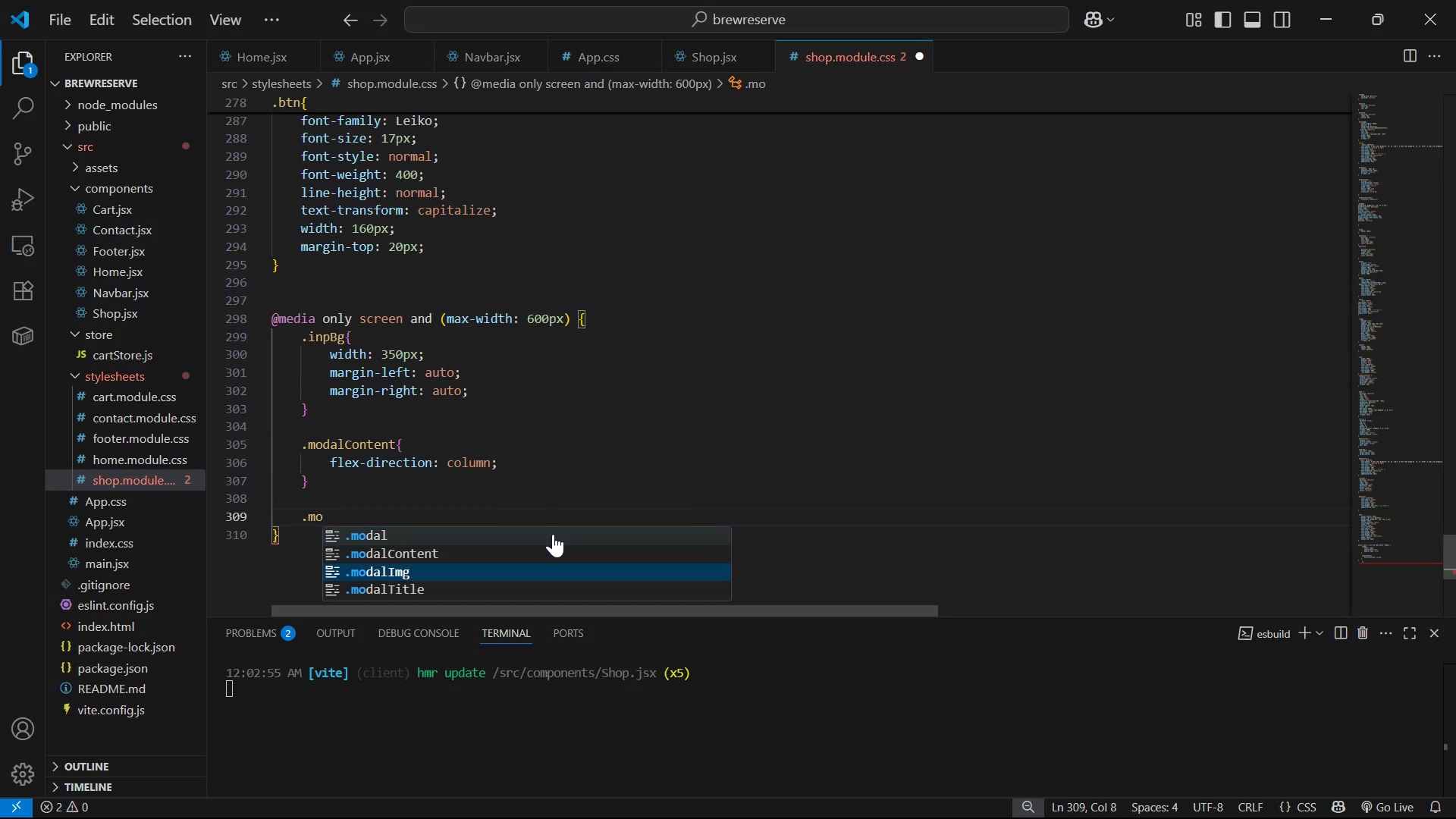 
key(Enter)
 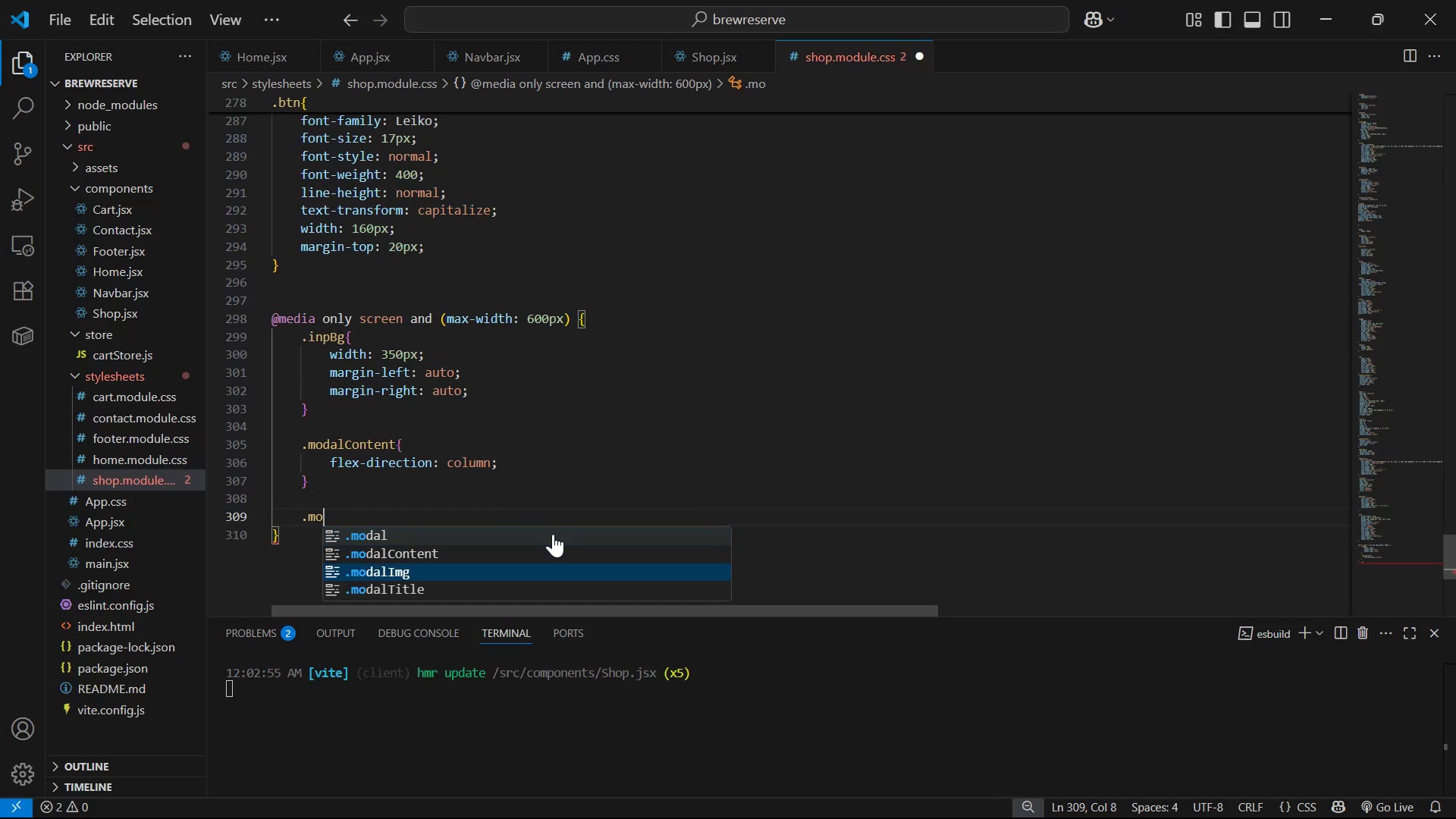 
key(Shift+BracketLeft)
 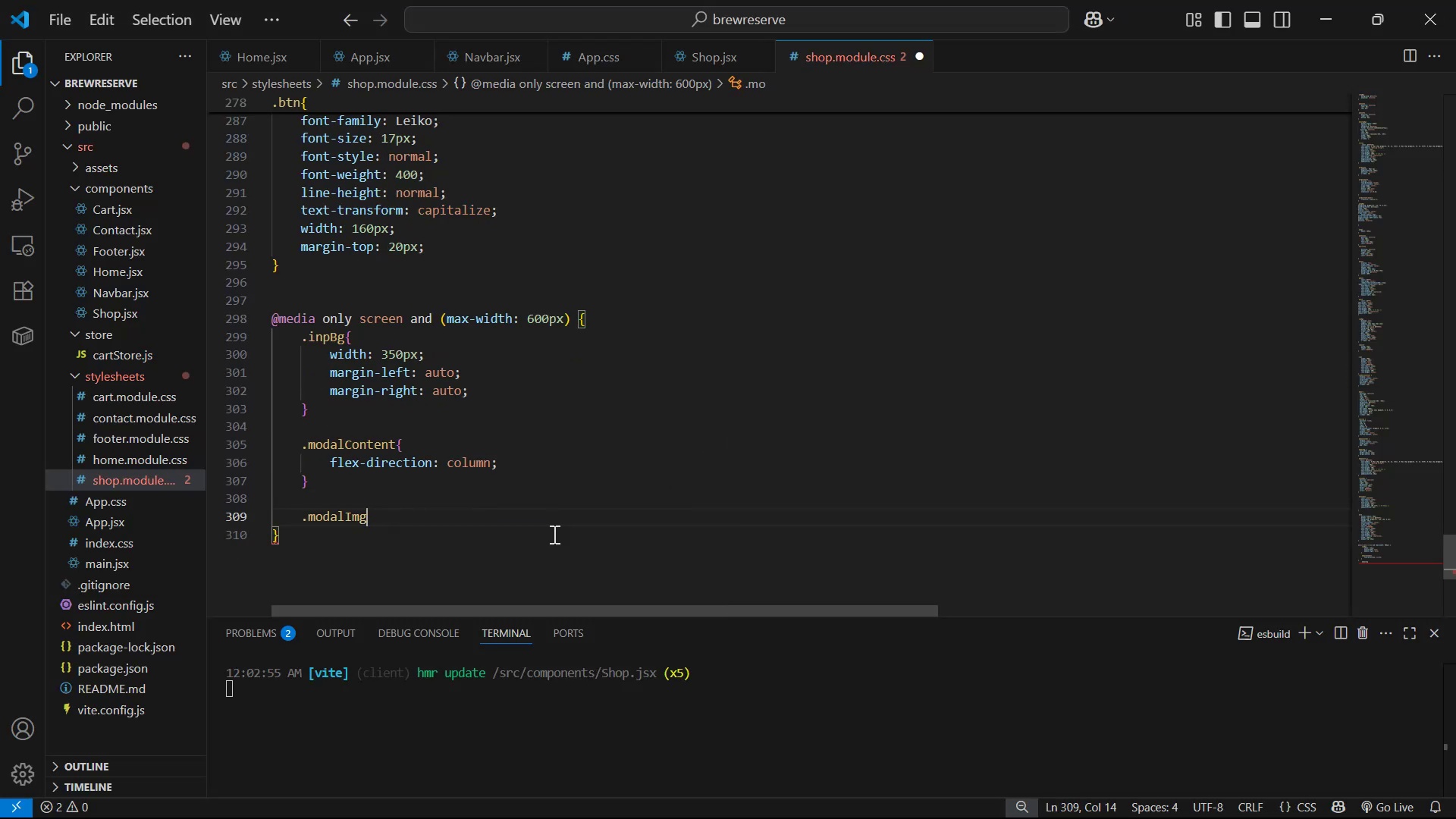 
key(Shift+Enter)
 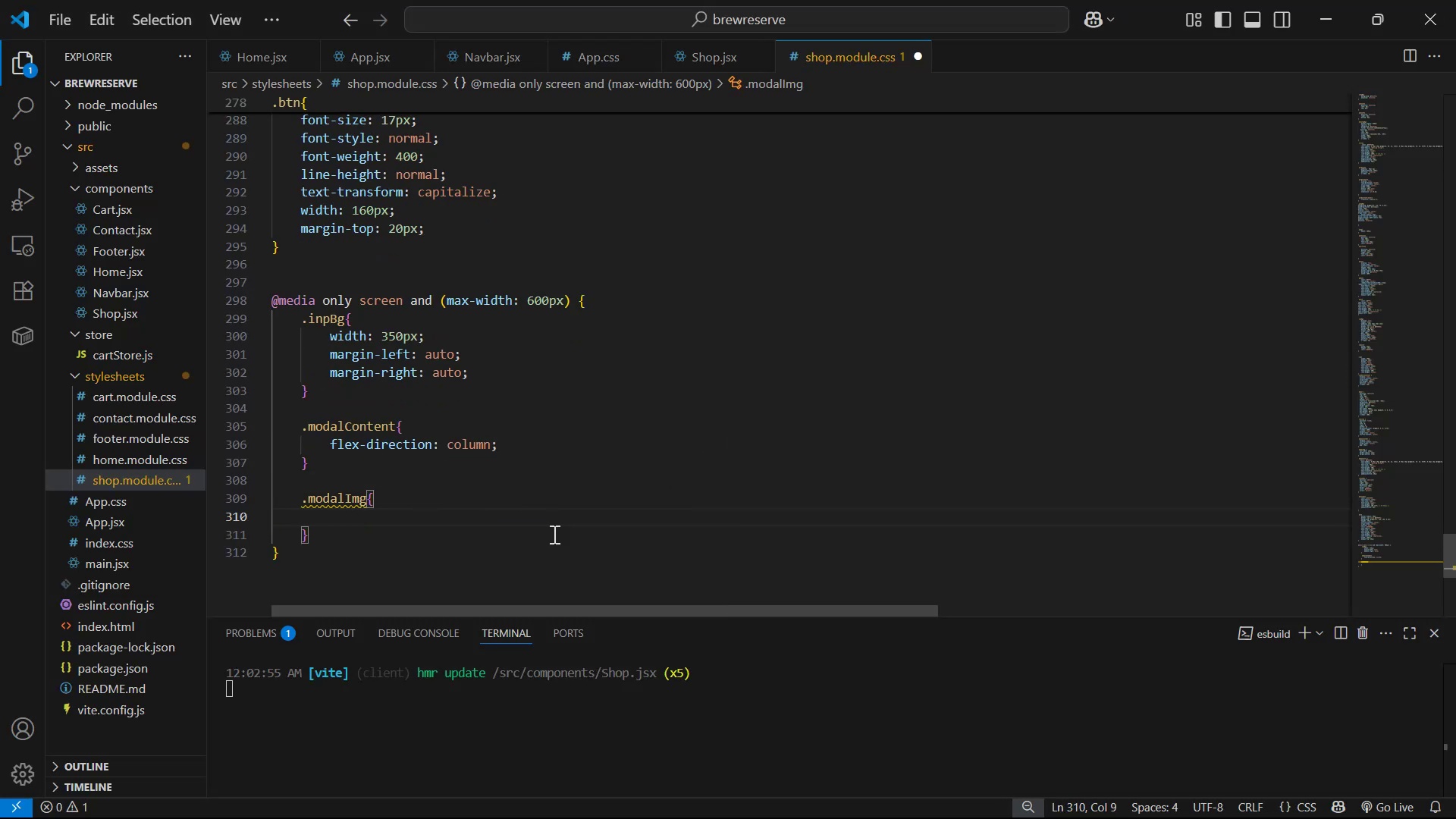 
type(he)
 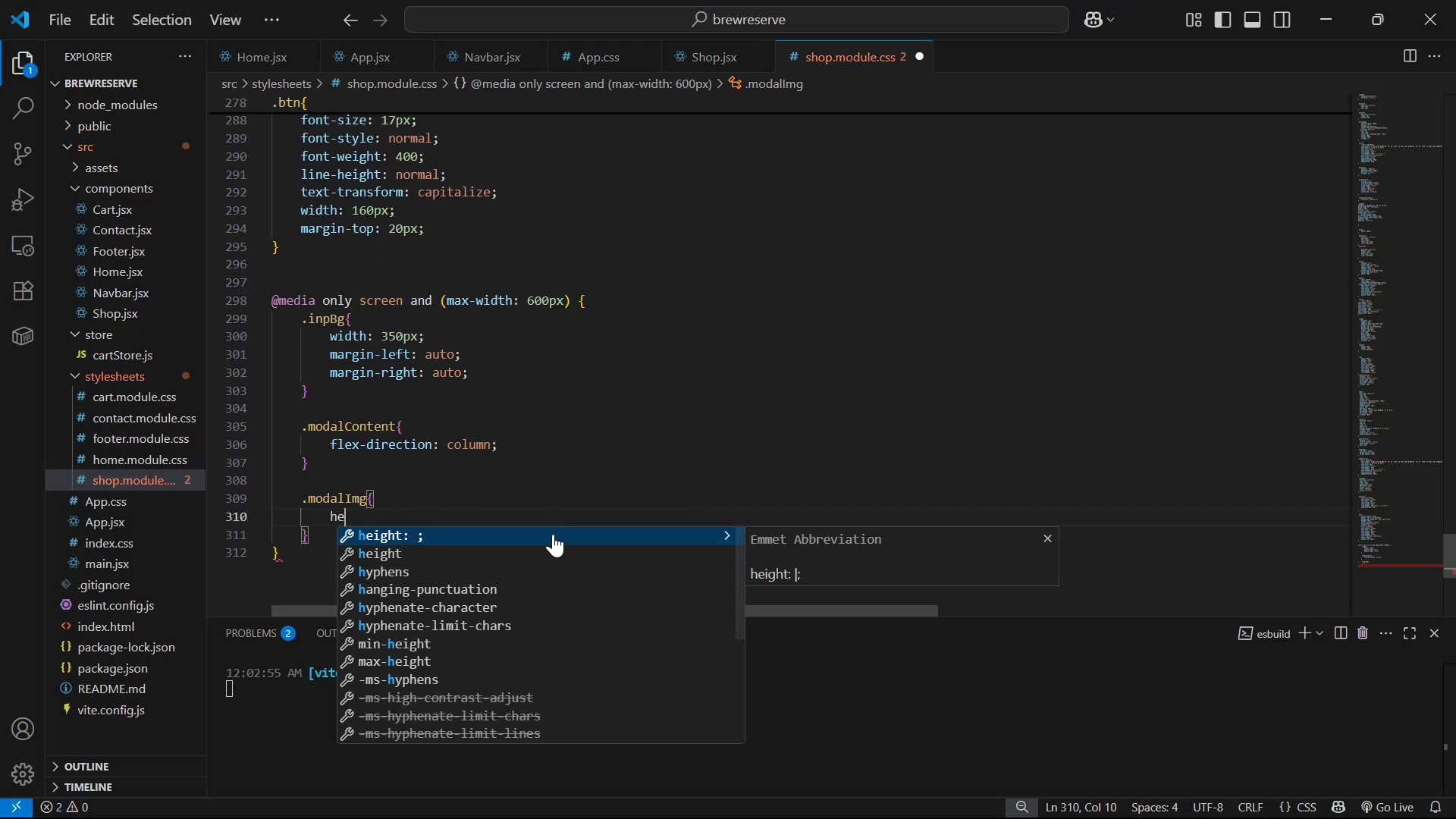 
key(Enter)
 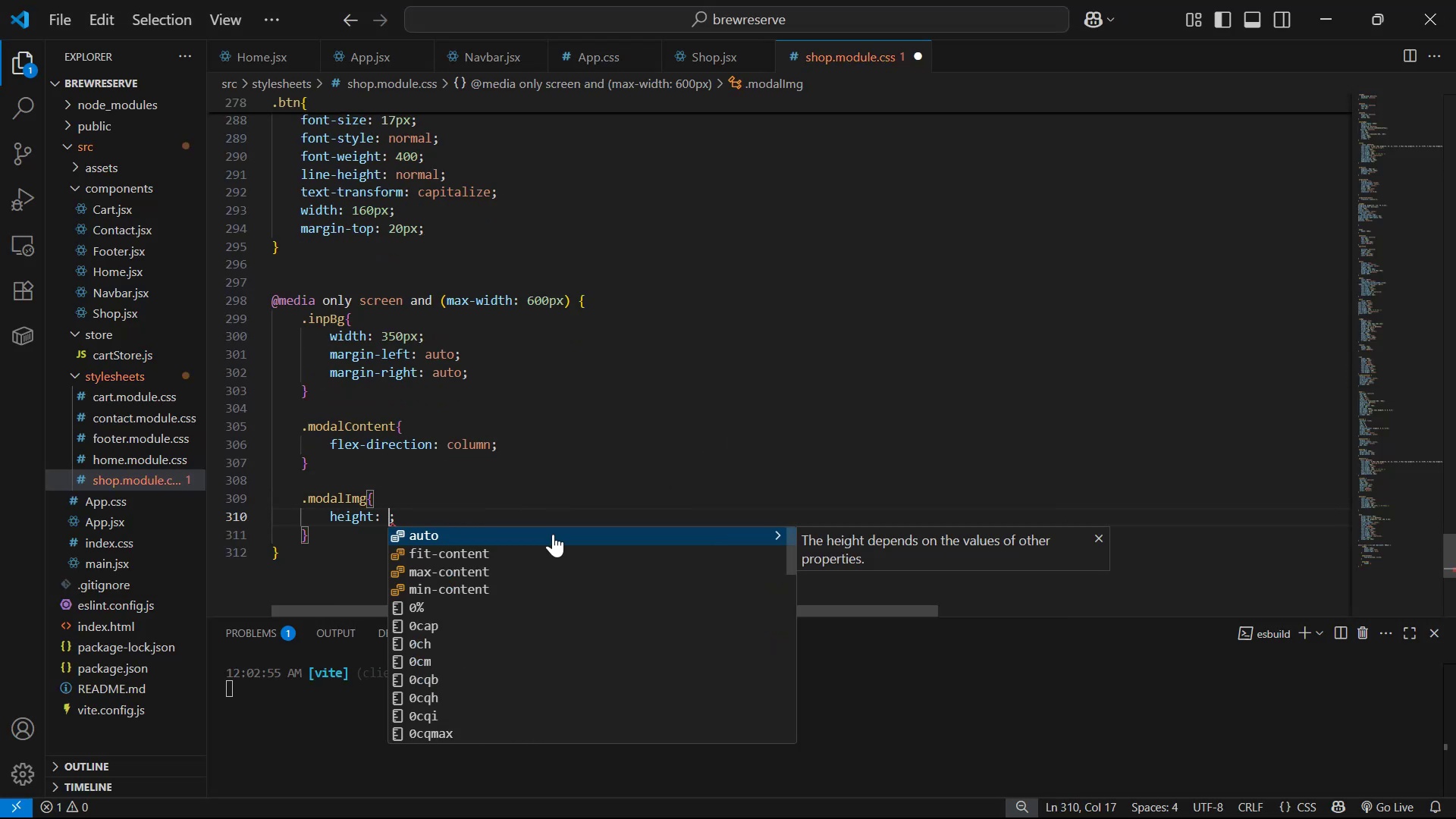 
type(100px)
 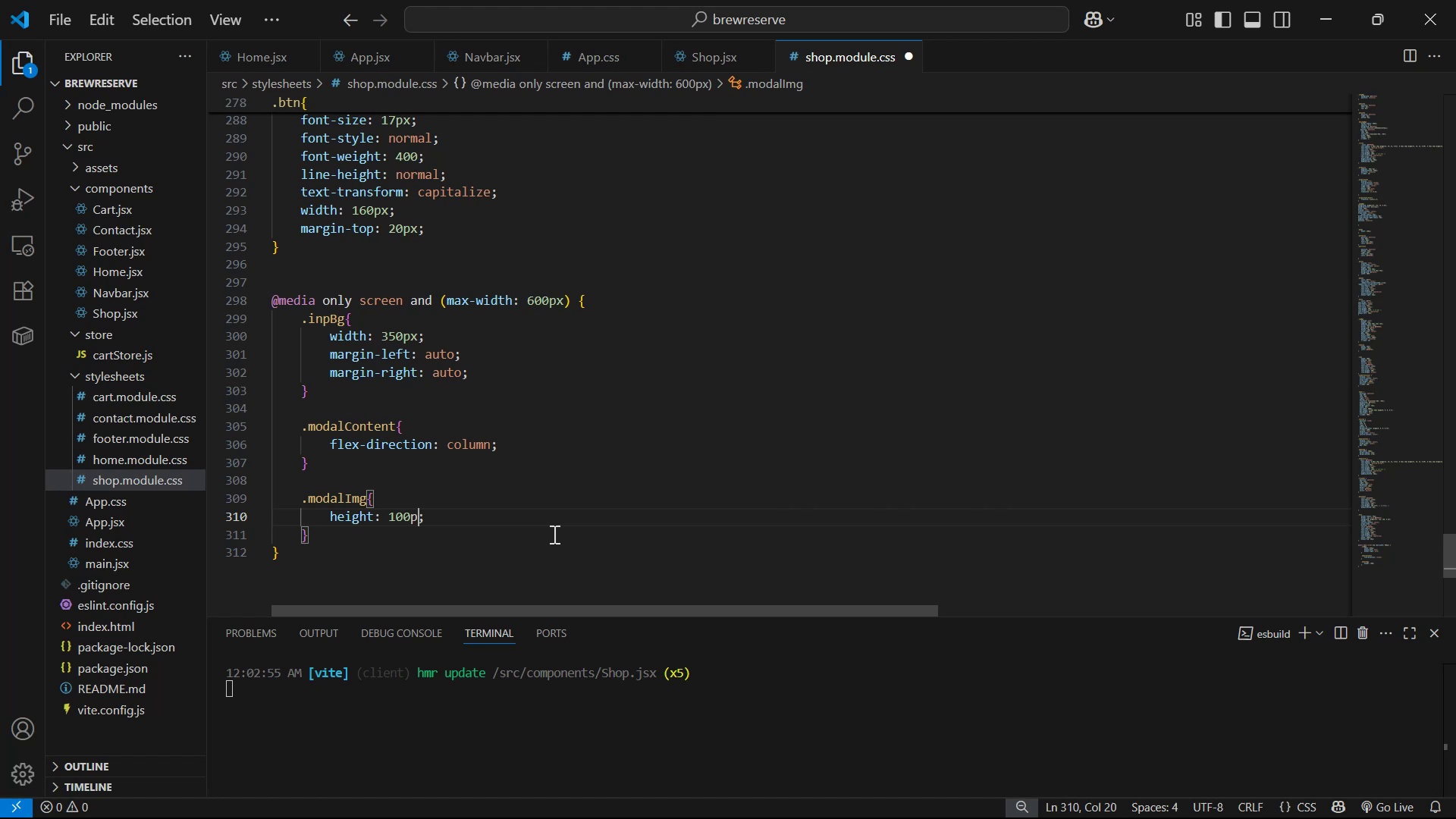 
key(Control+ControlLeft)
 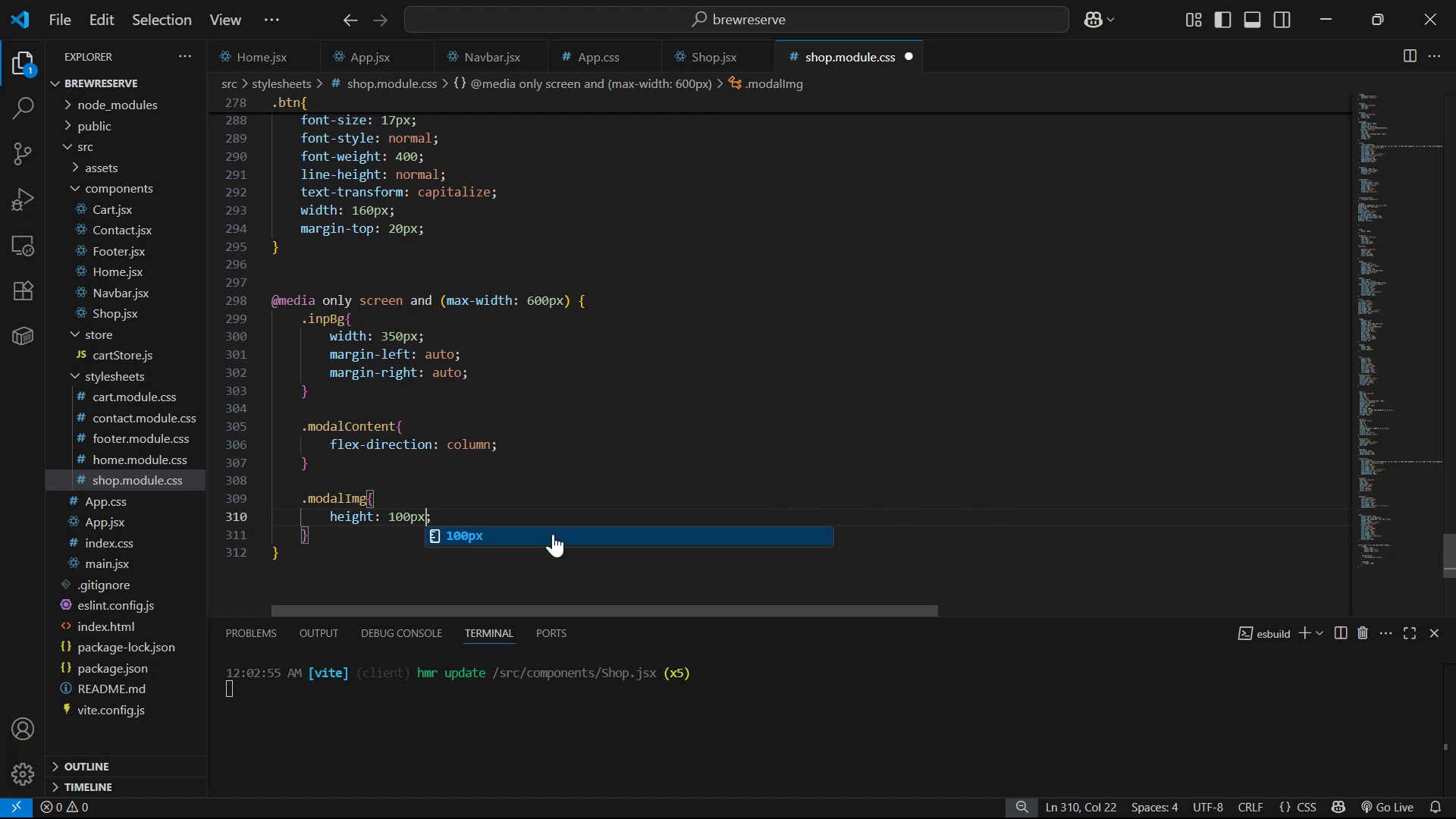 
key(Control+S)
 